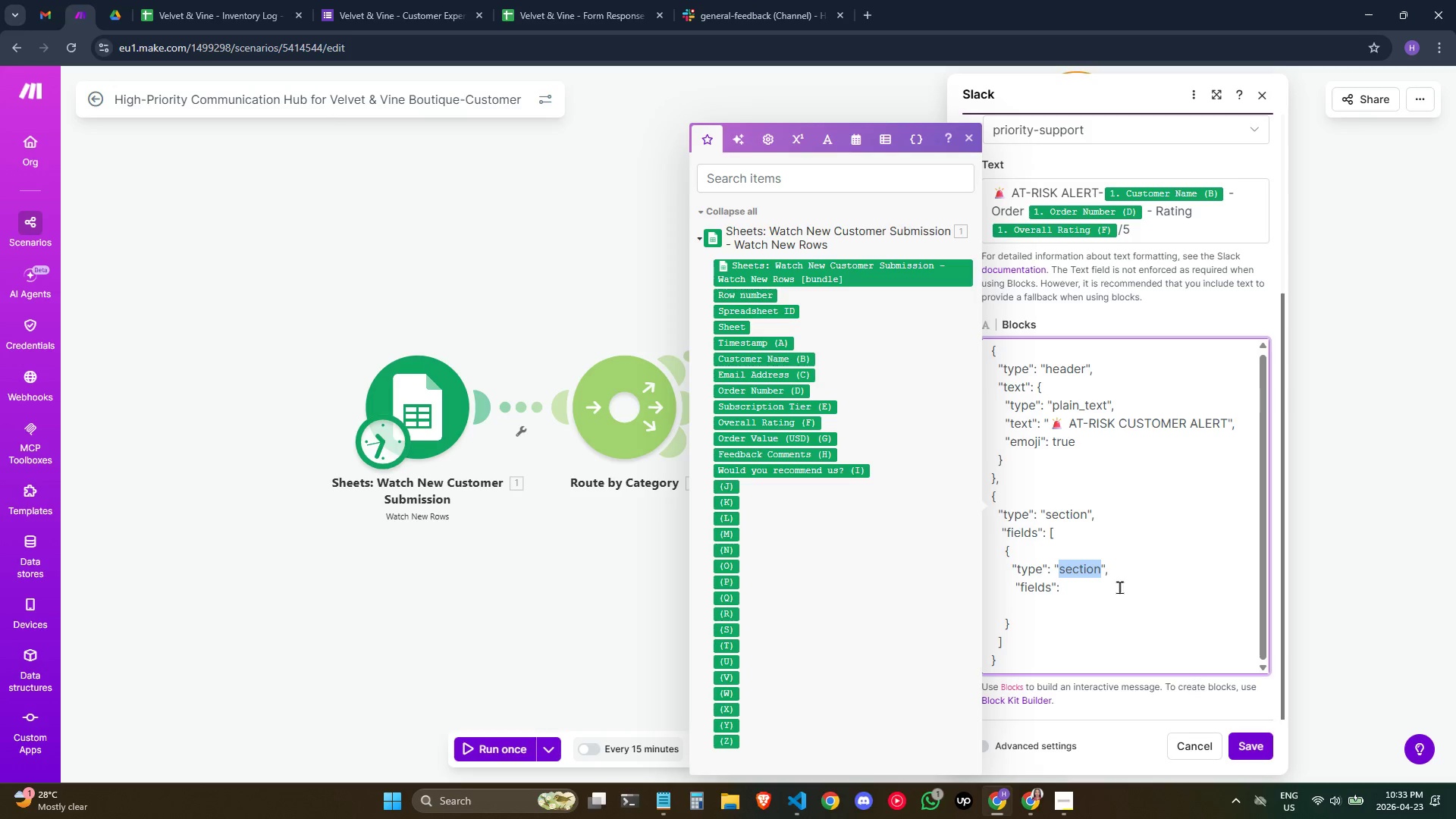 
type(mrkdwn)
 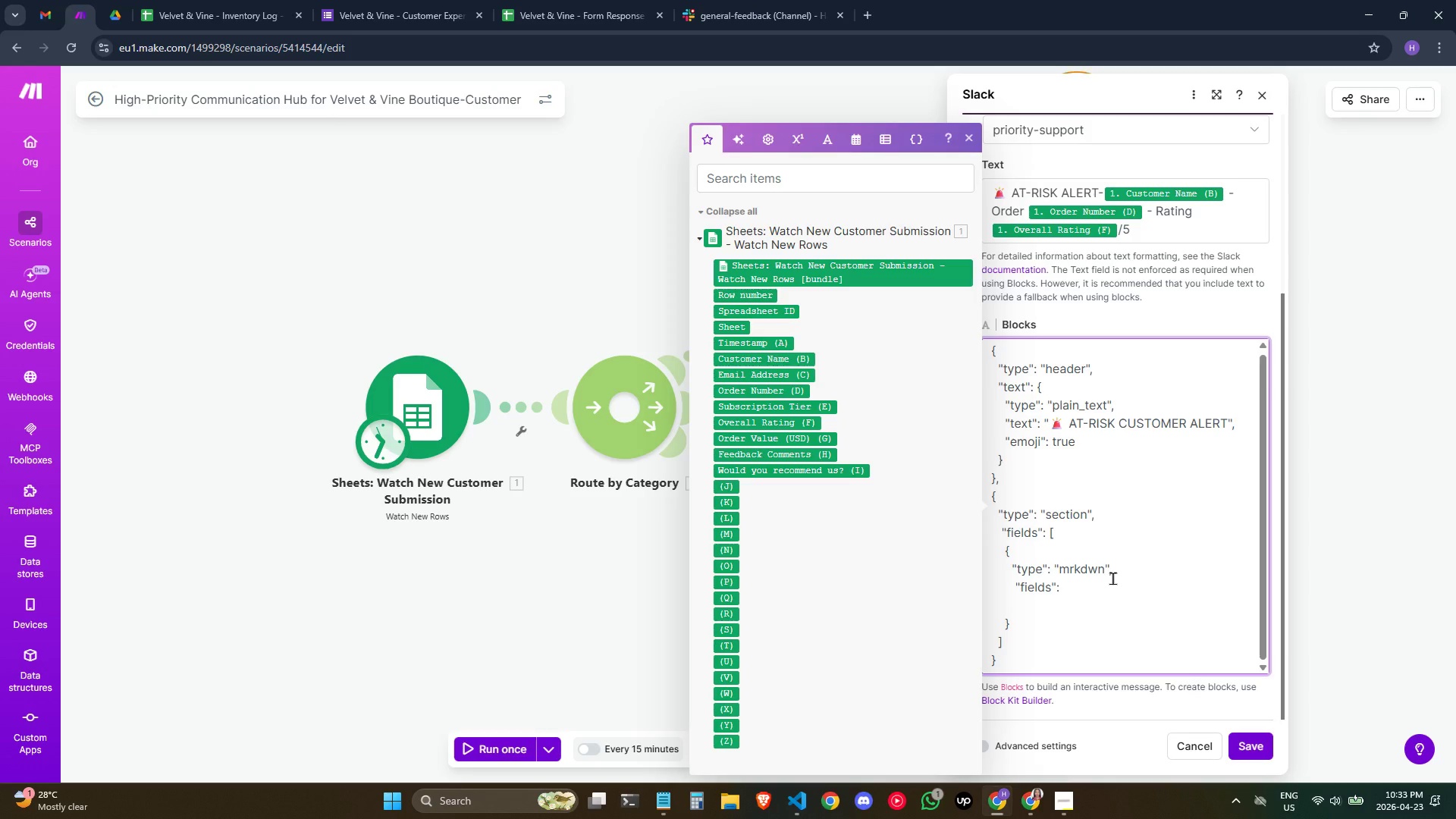 
wait(16.48)
 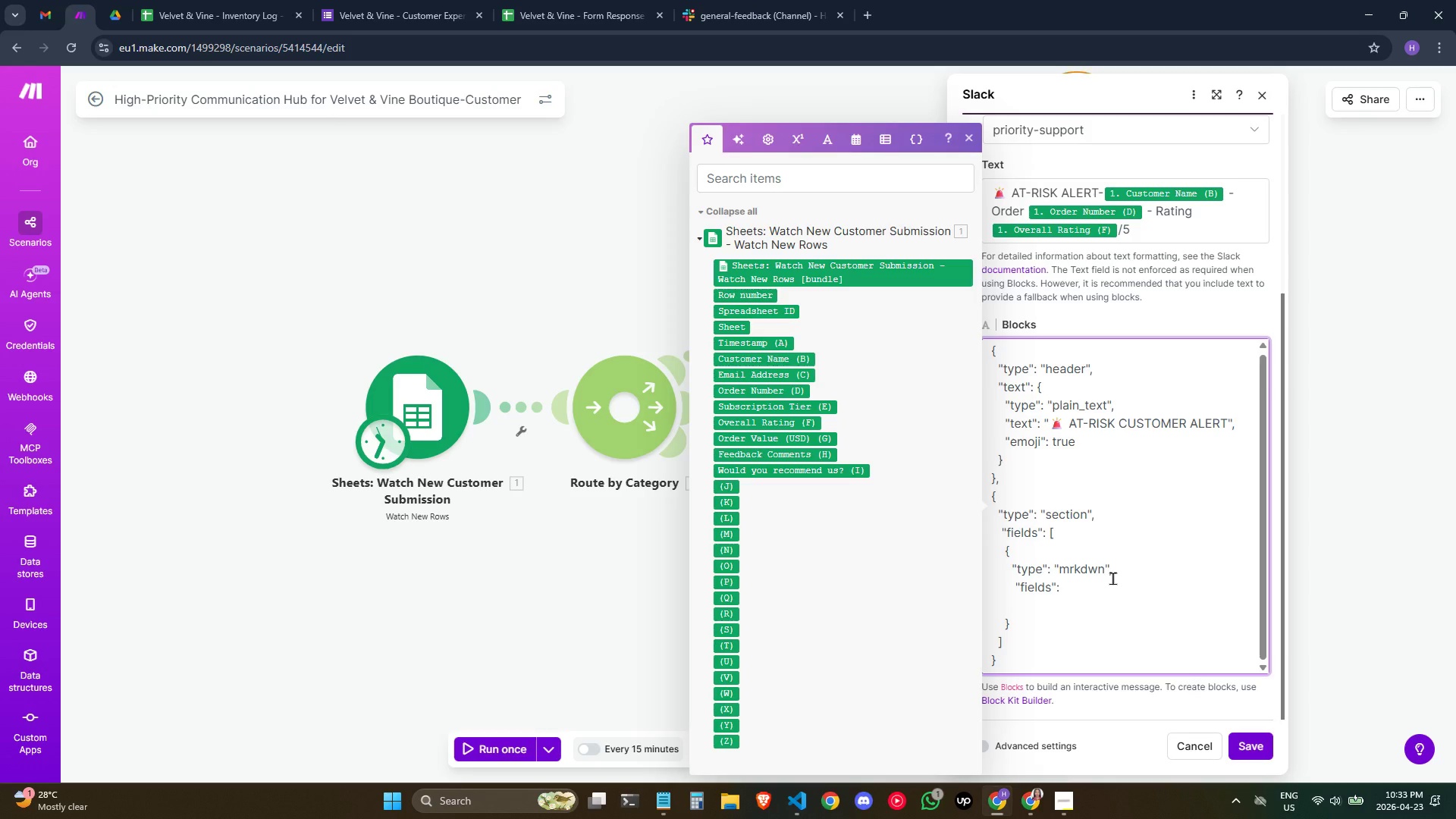 
key(ArrowDown)
 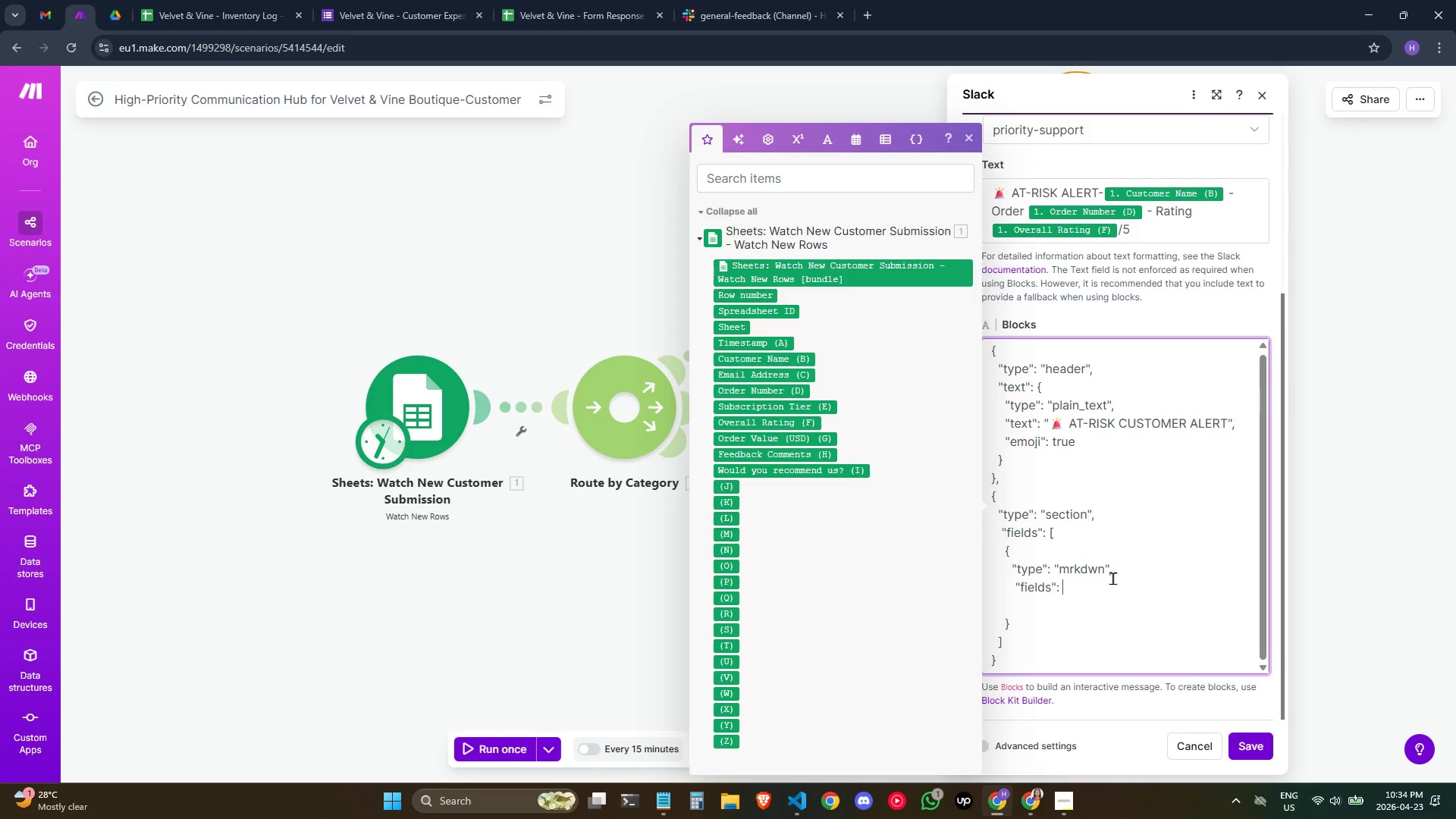 
key(ArrowLeft)
 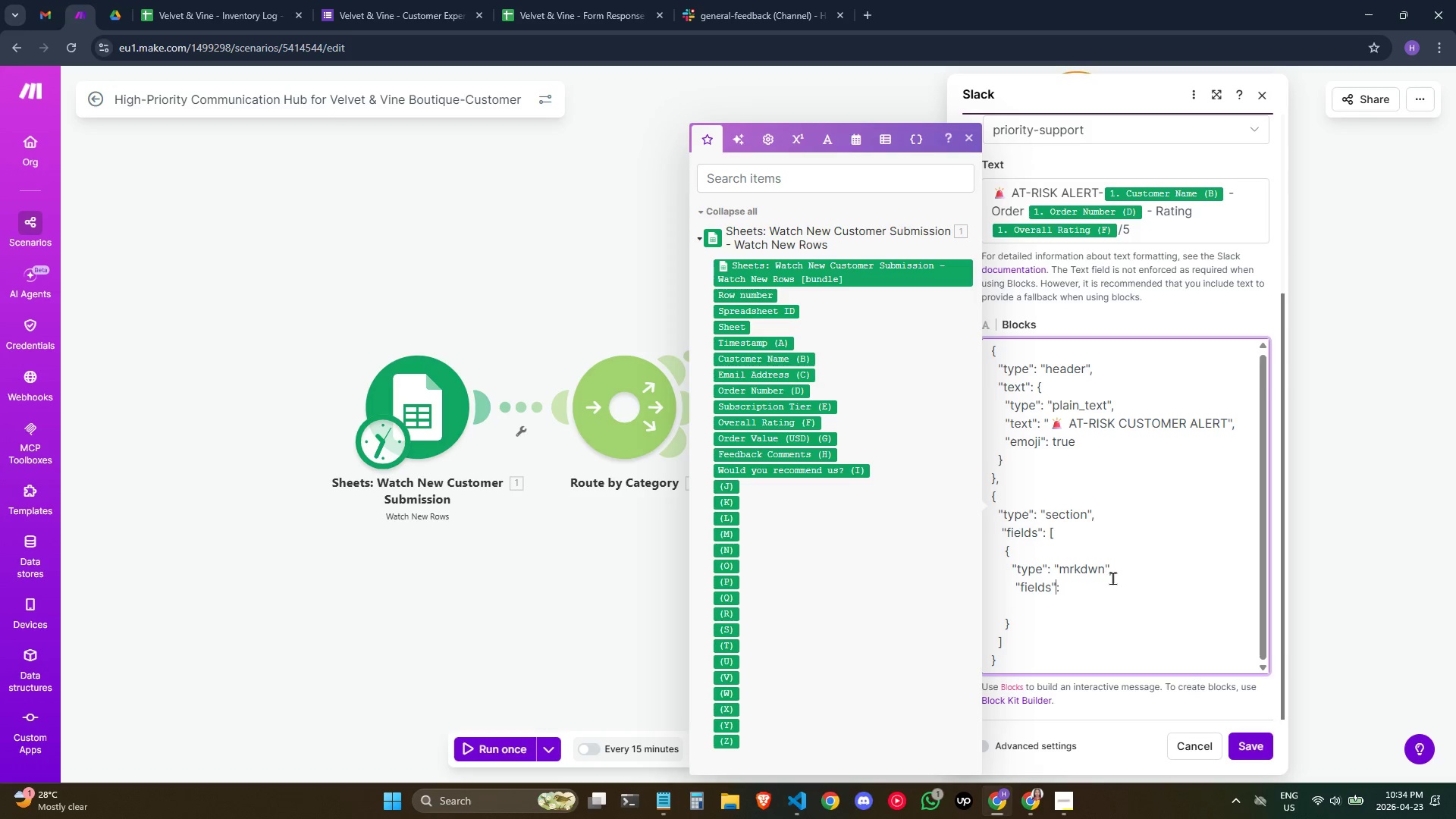 
key(ArrowLeft)
 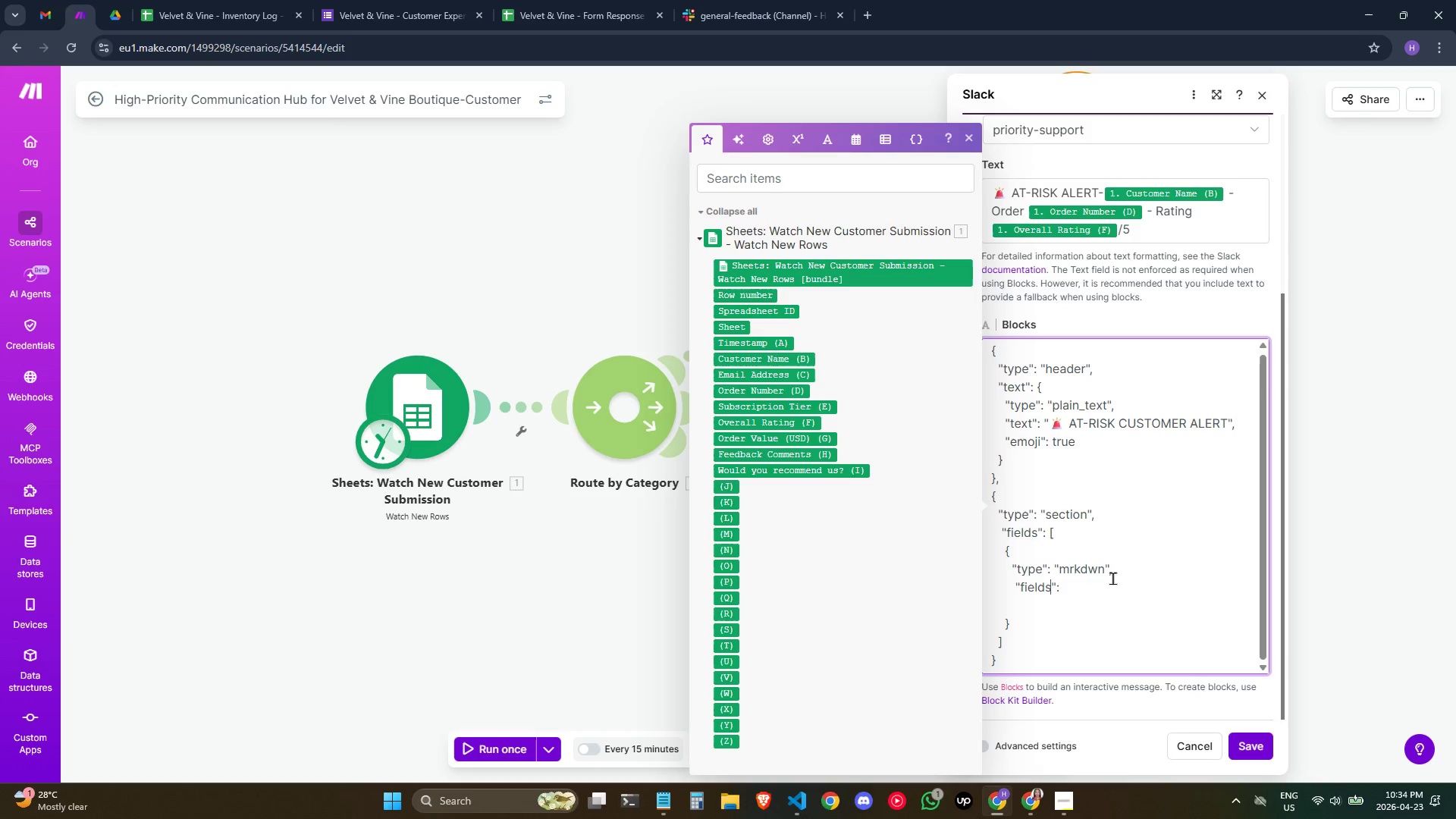 
key(ArrowLeft)
 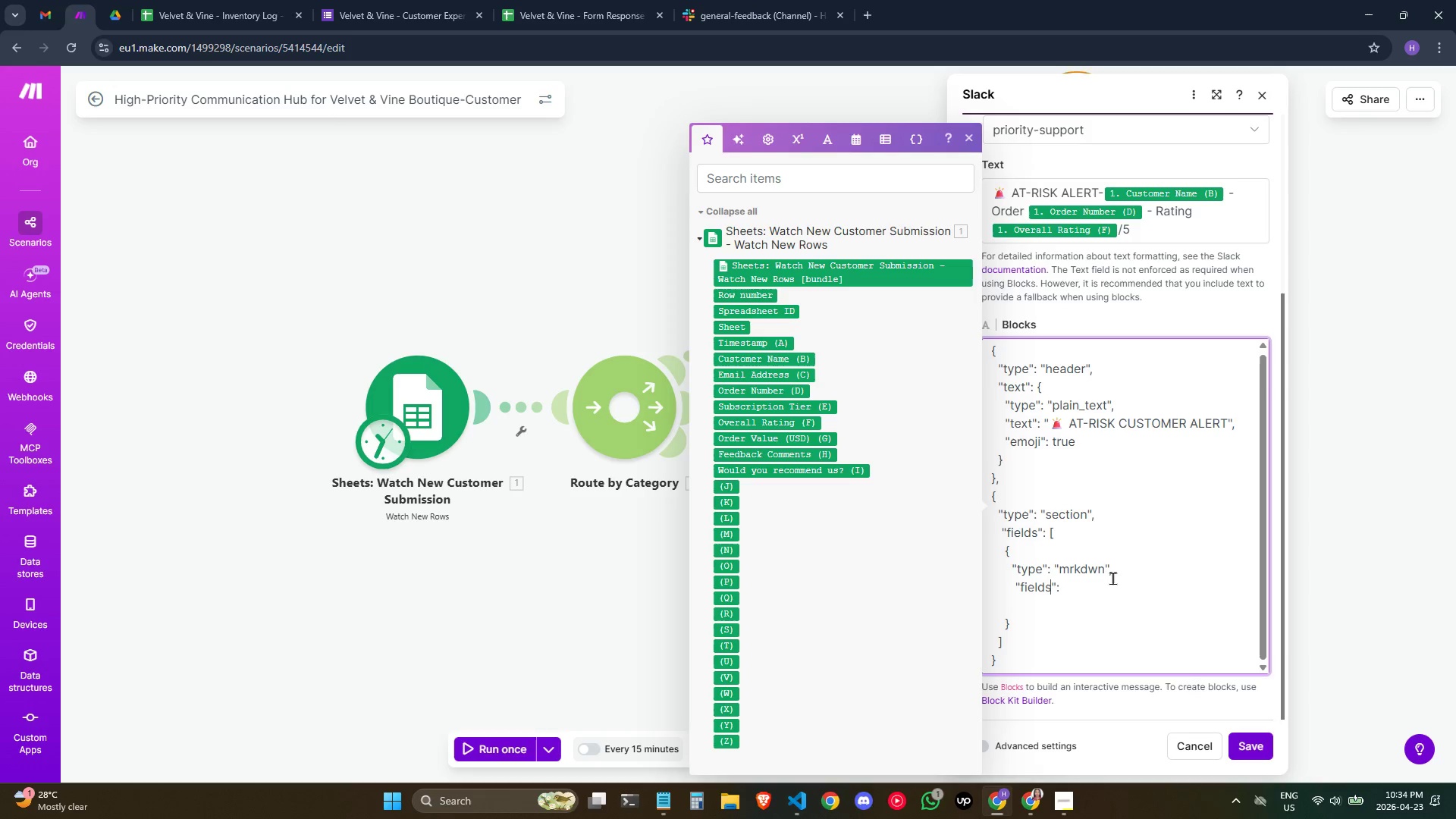 
key(ArrowLeft)
 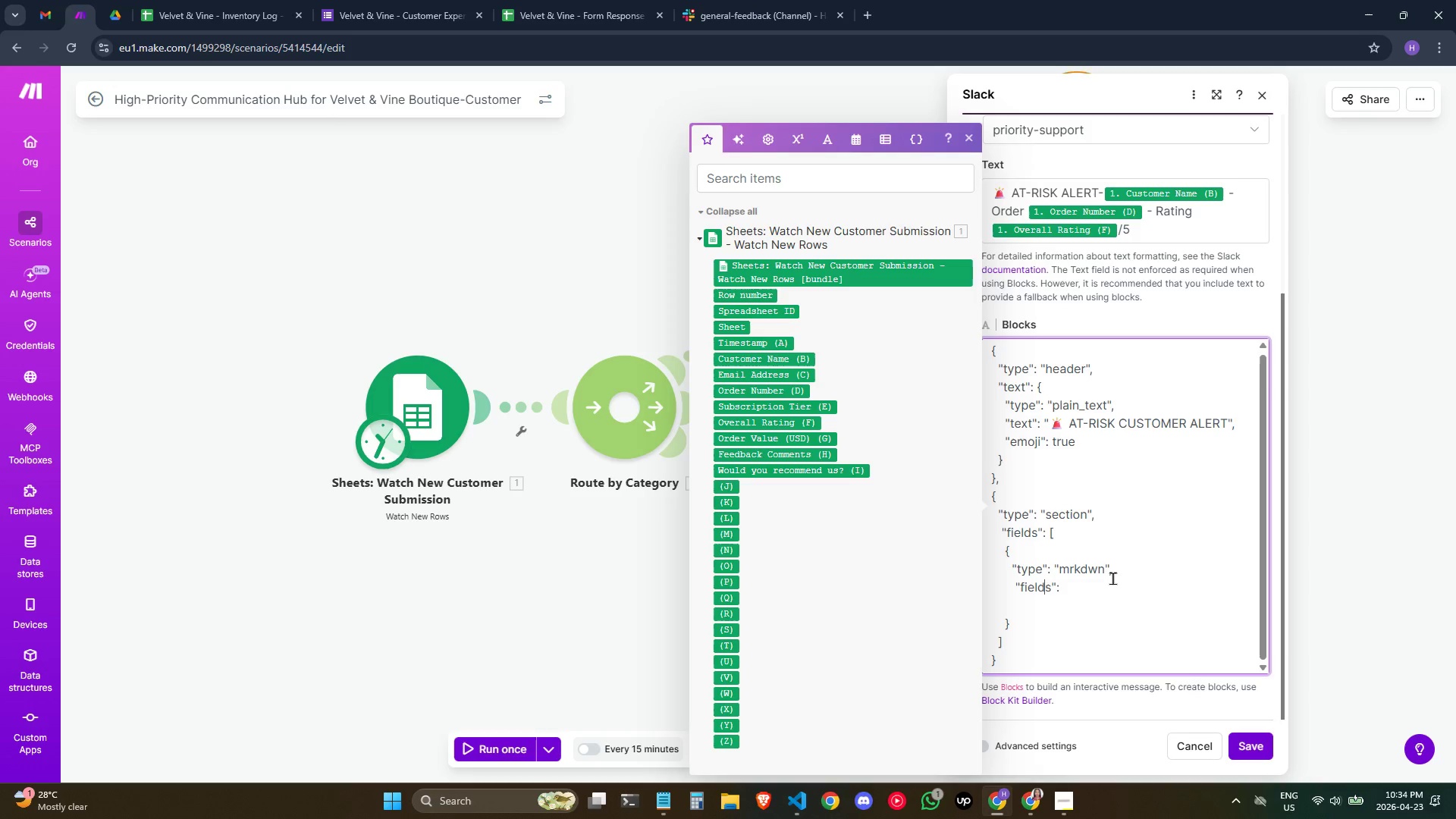 
key(ArrowRight)
 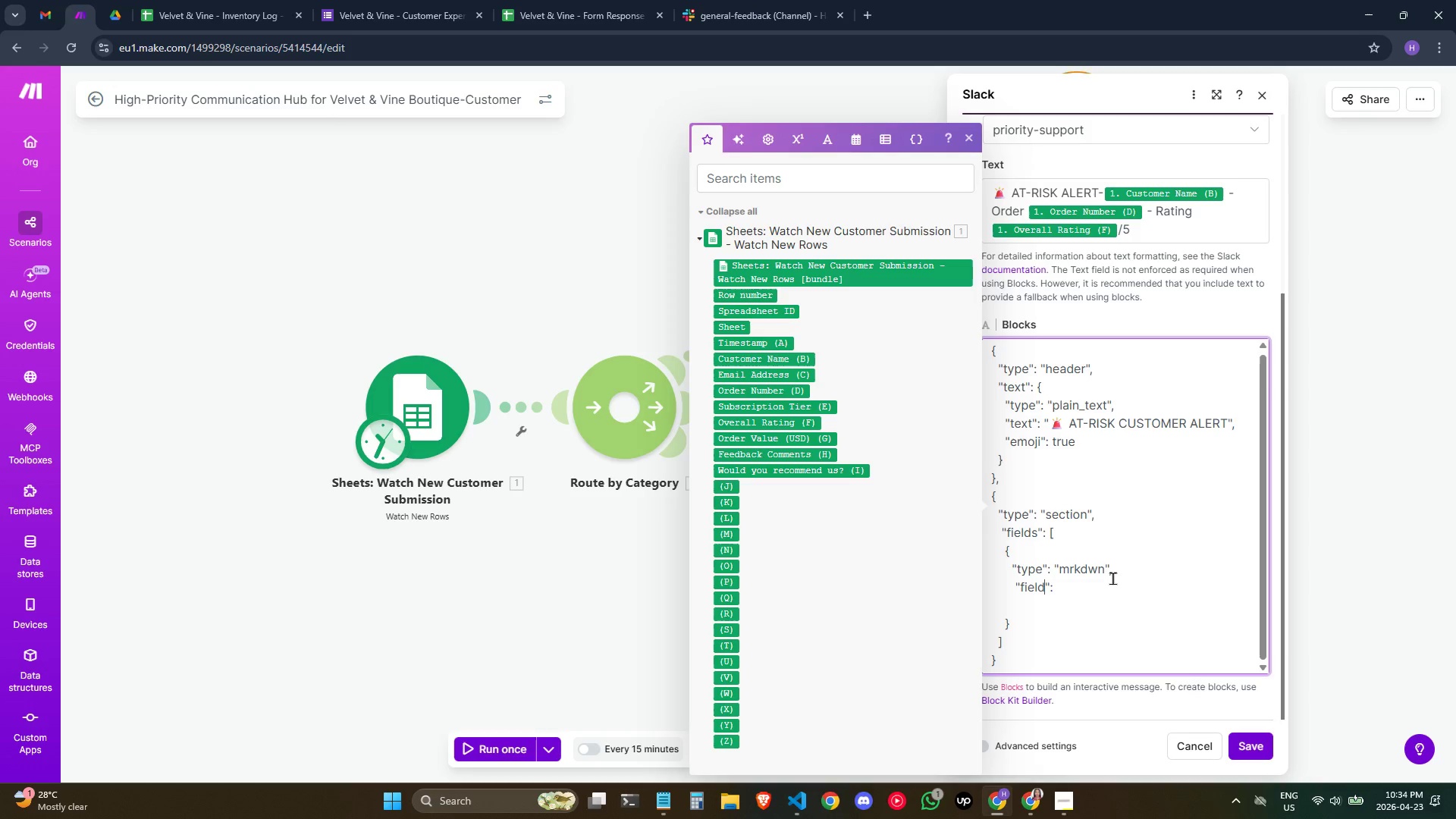 
key(Backspace)
key(Backspace)
key(Backspace)
key(Backspace)
key(Backspace)
key(Backspace)
type(text)
 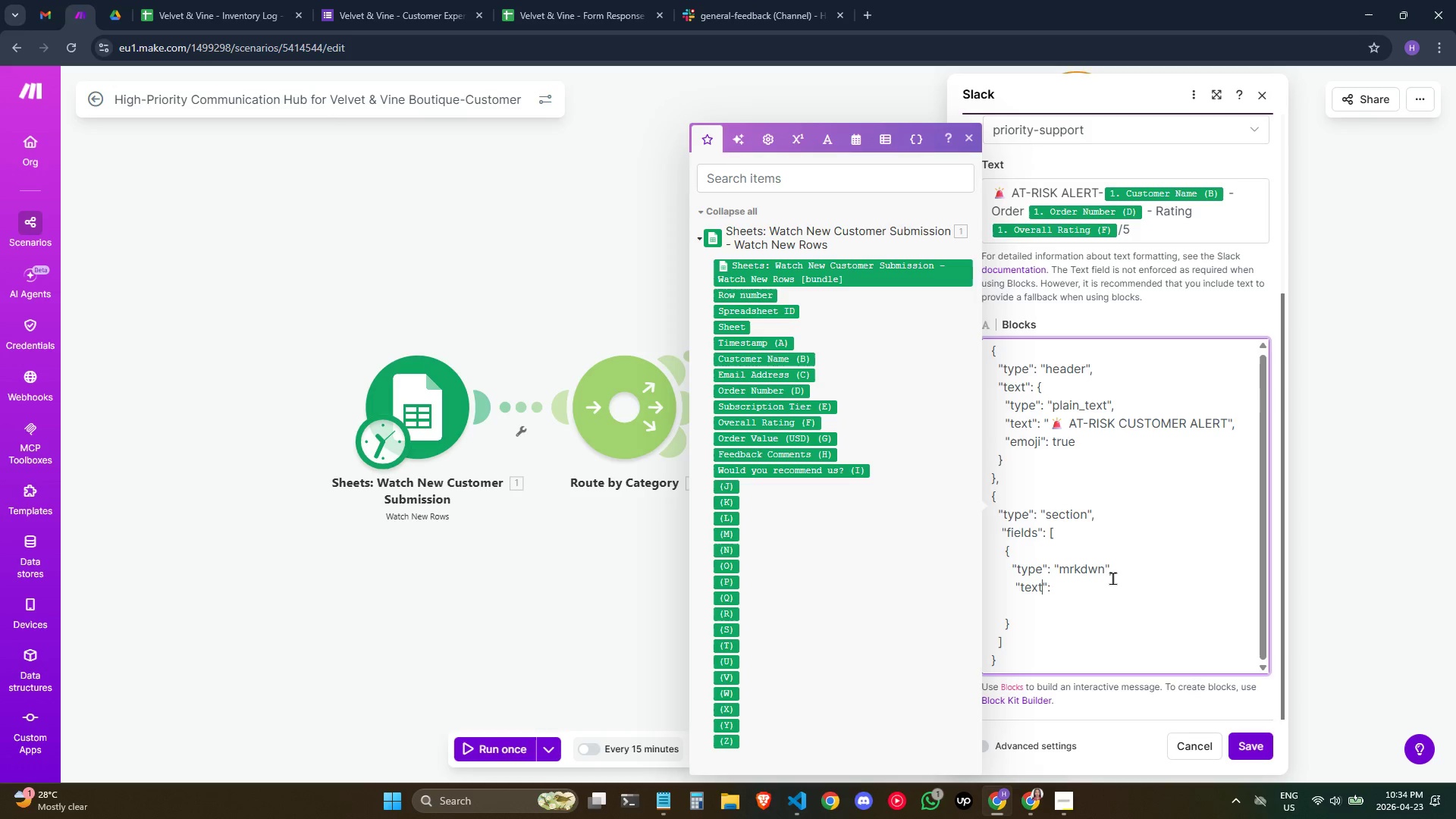 
key(ArrowRight)
 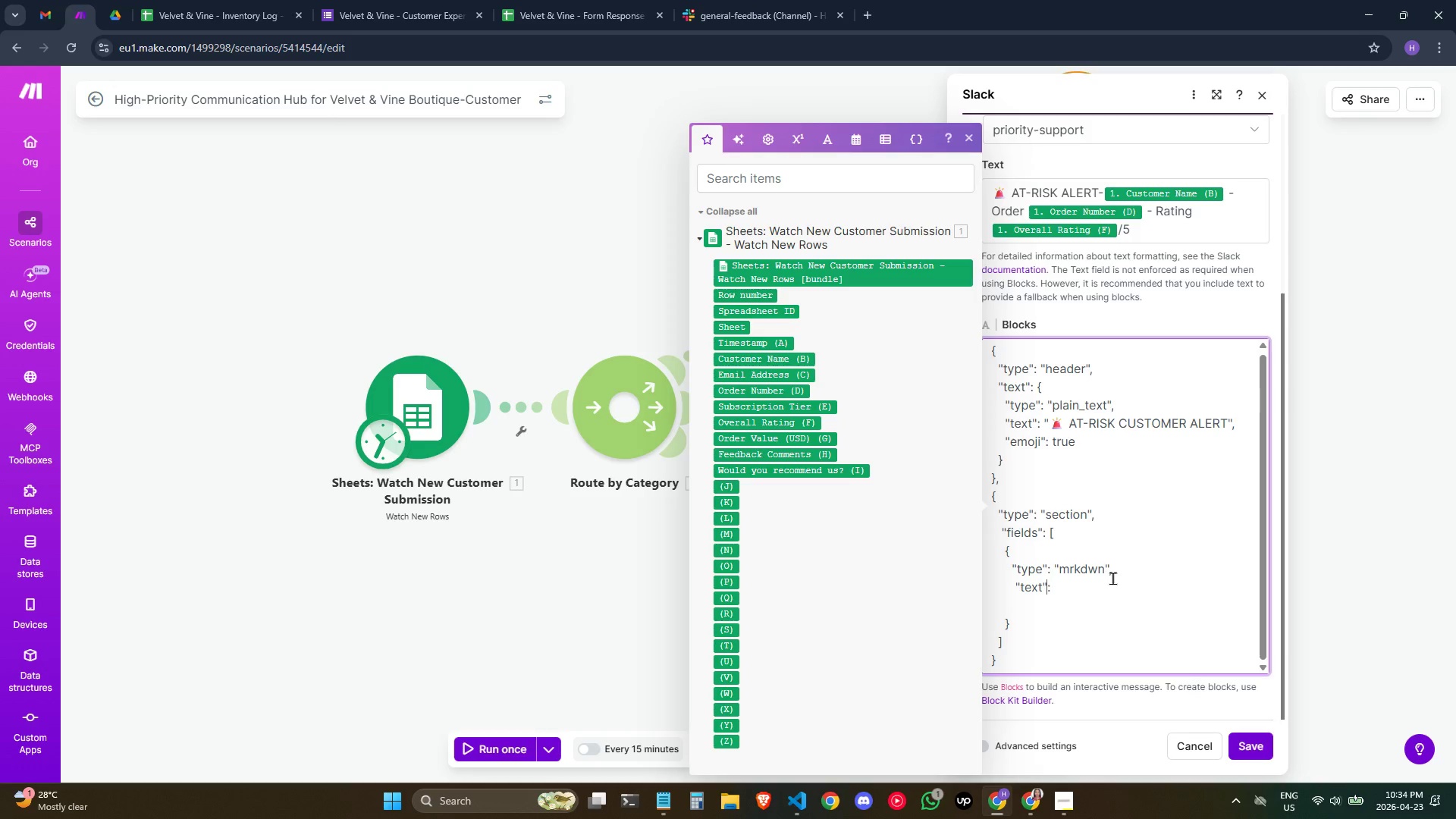 
key(ArrowRight)
 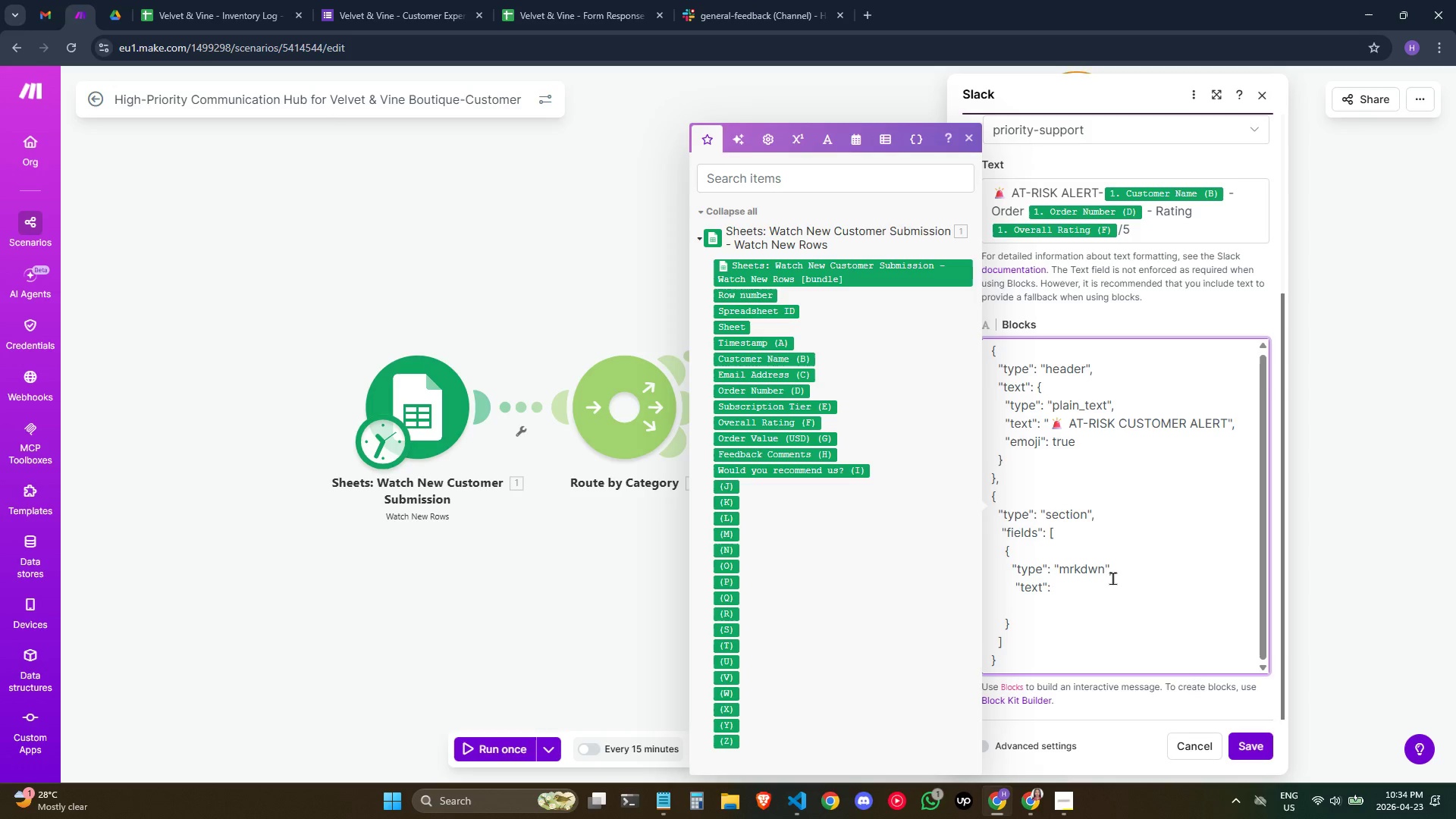 
key(Space)
 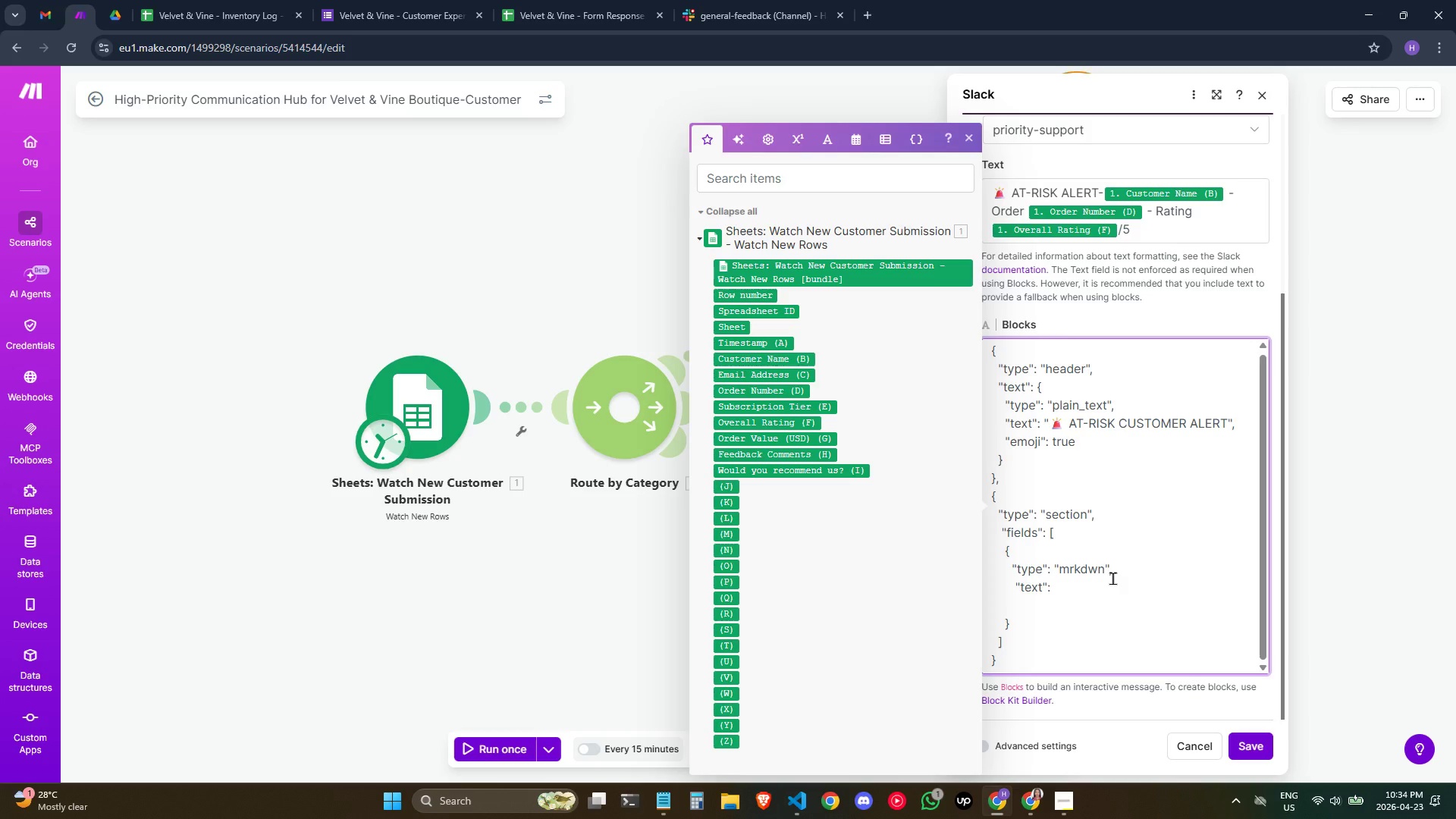 
key(Shift+Quote)
 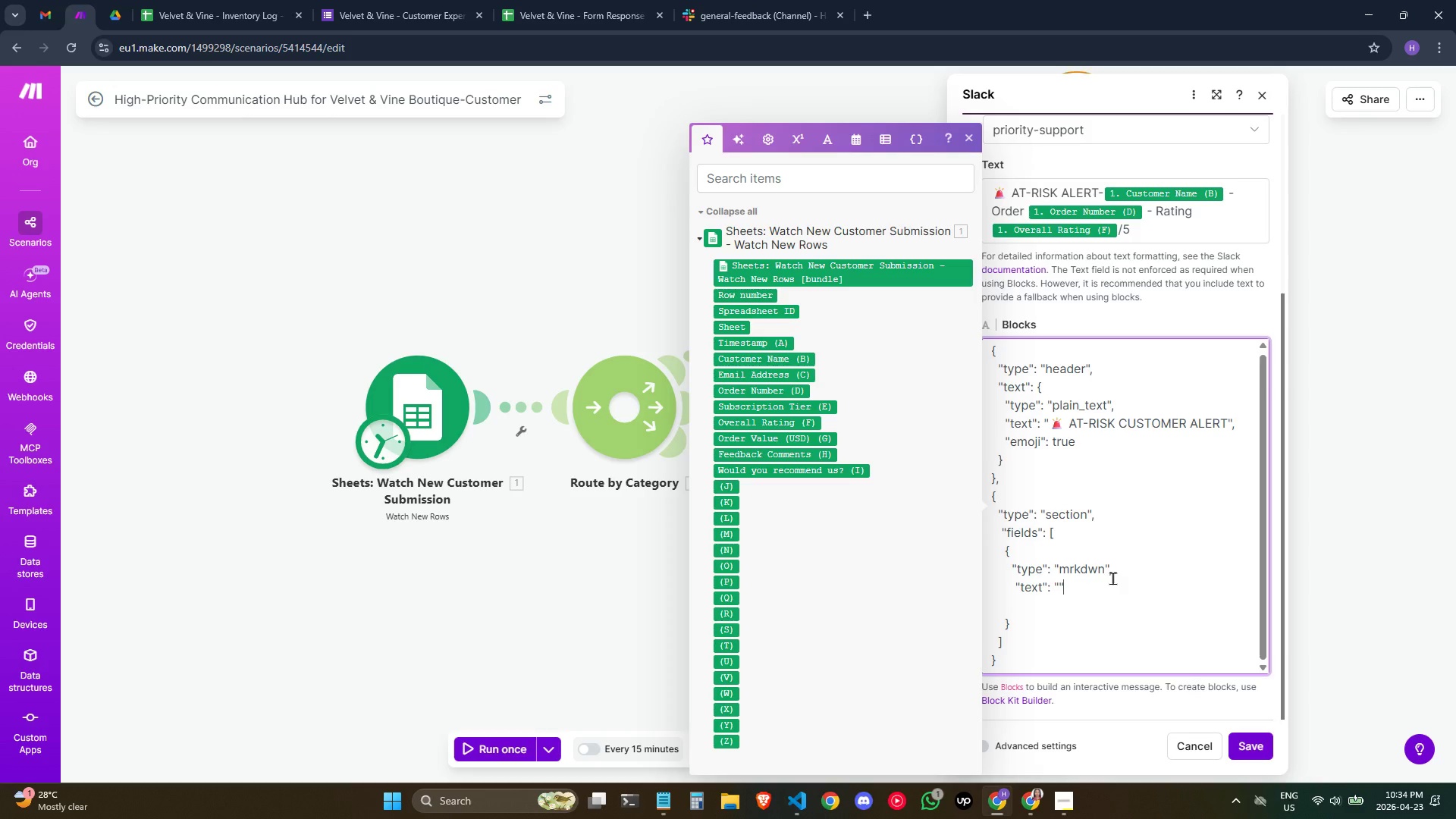 
key(Shift+Quote)
 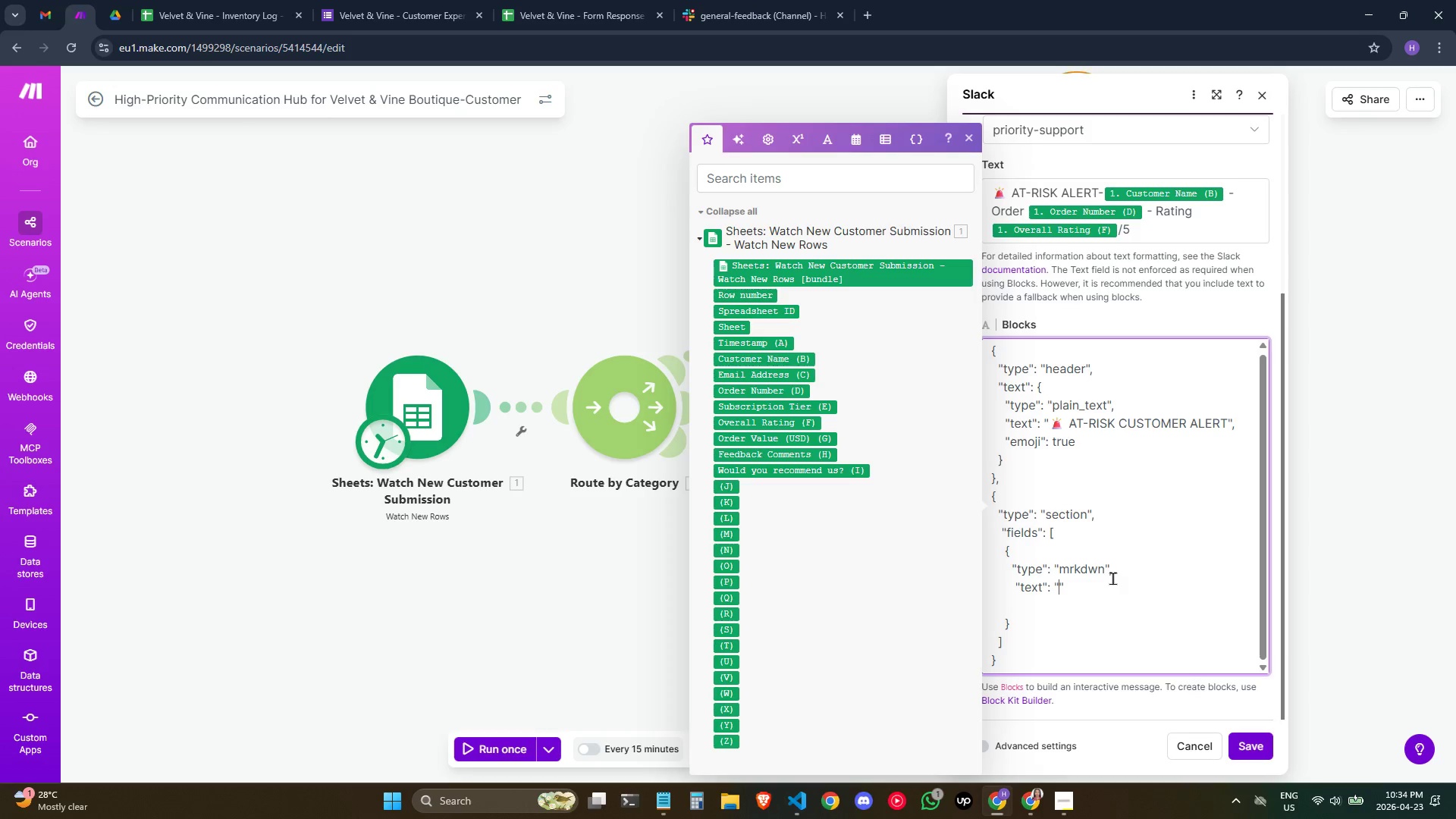 
key(ArrowLeft)
 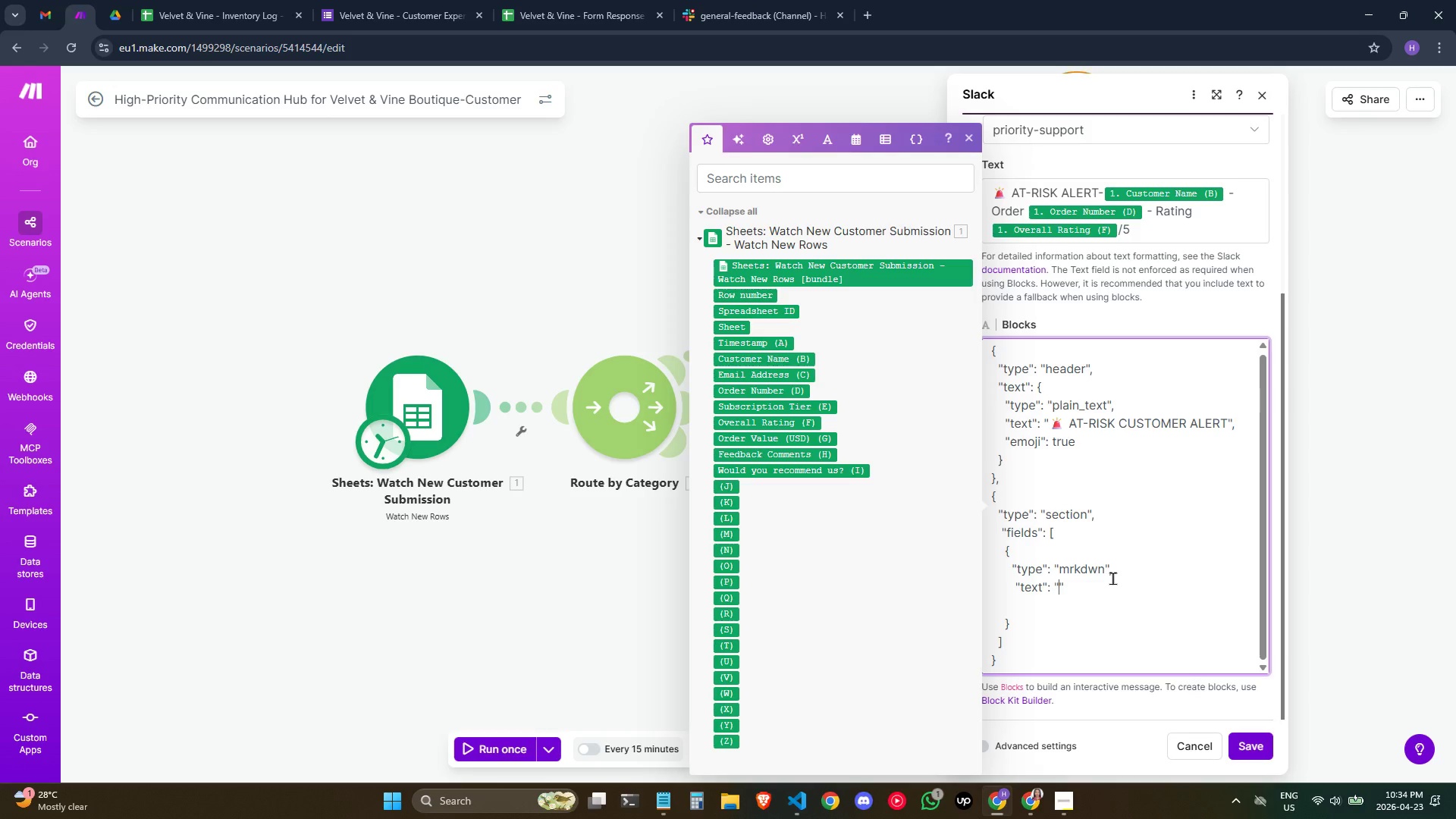 
type(*Order Number:*\n)
 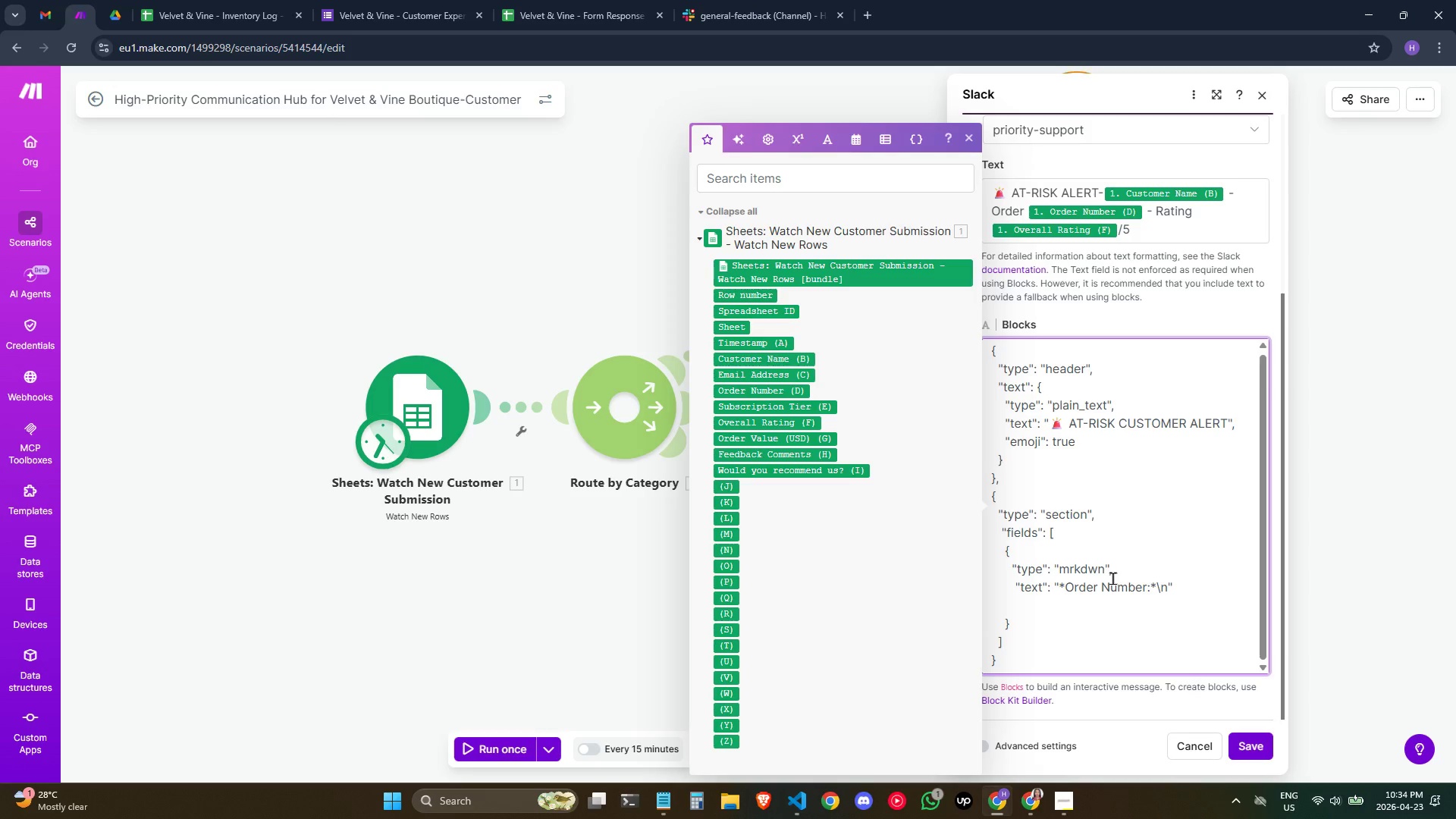 
wait(5.75)
 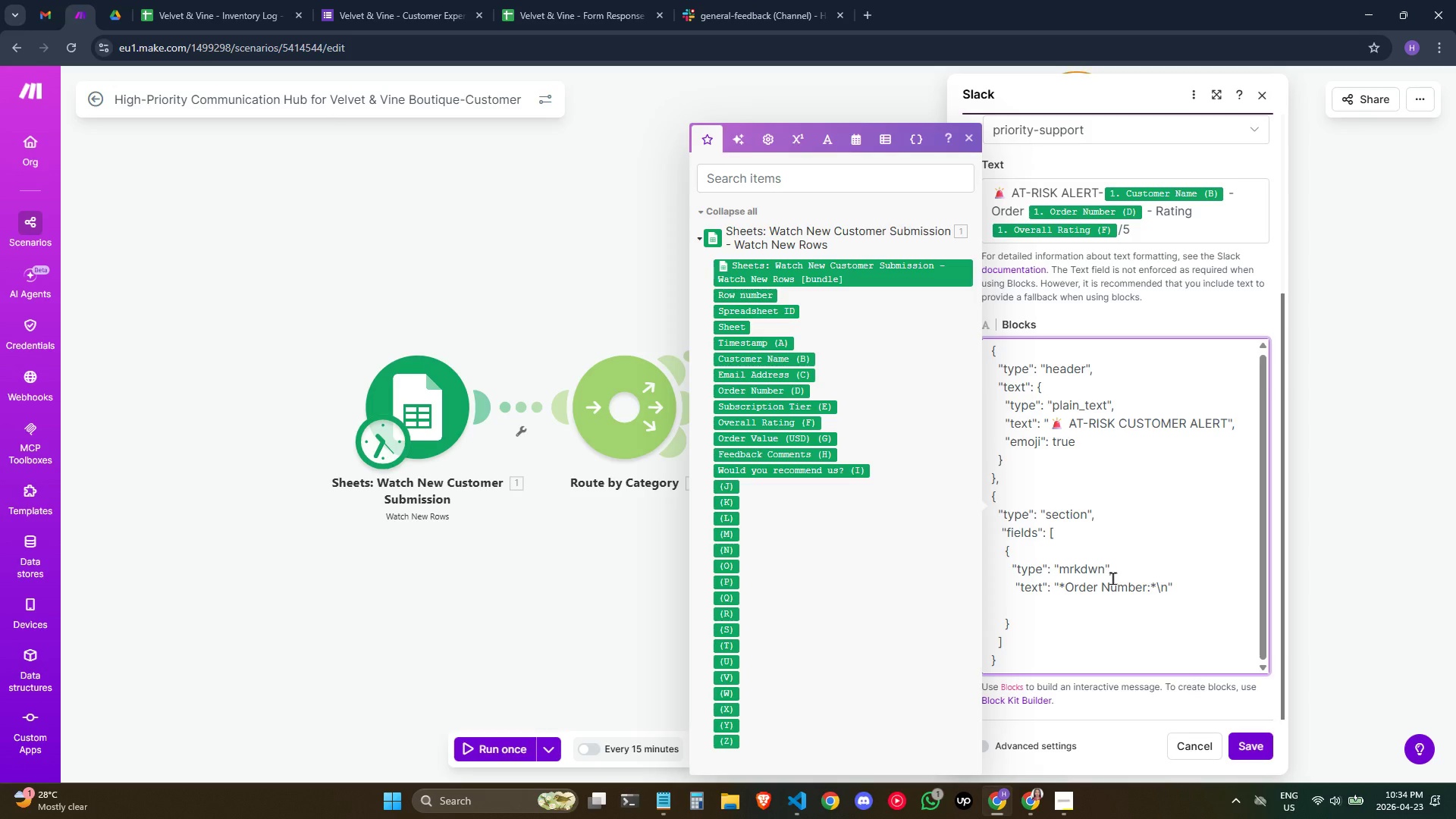 
left_click([773, 392])
 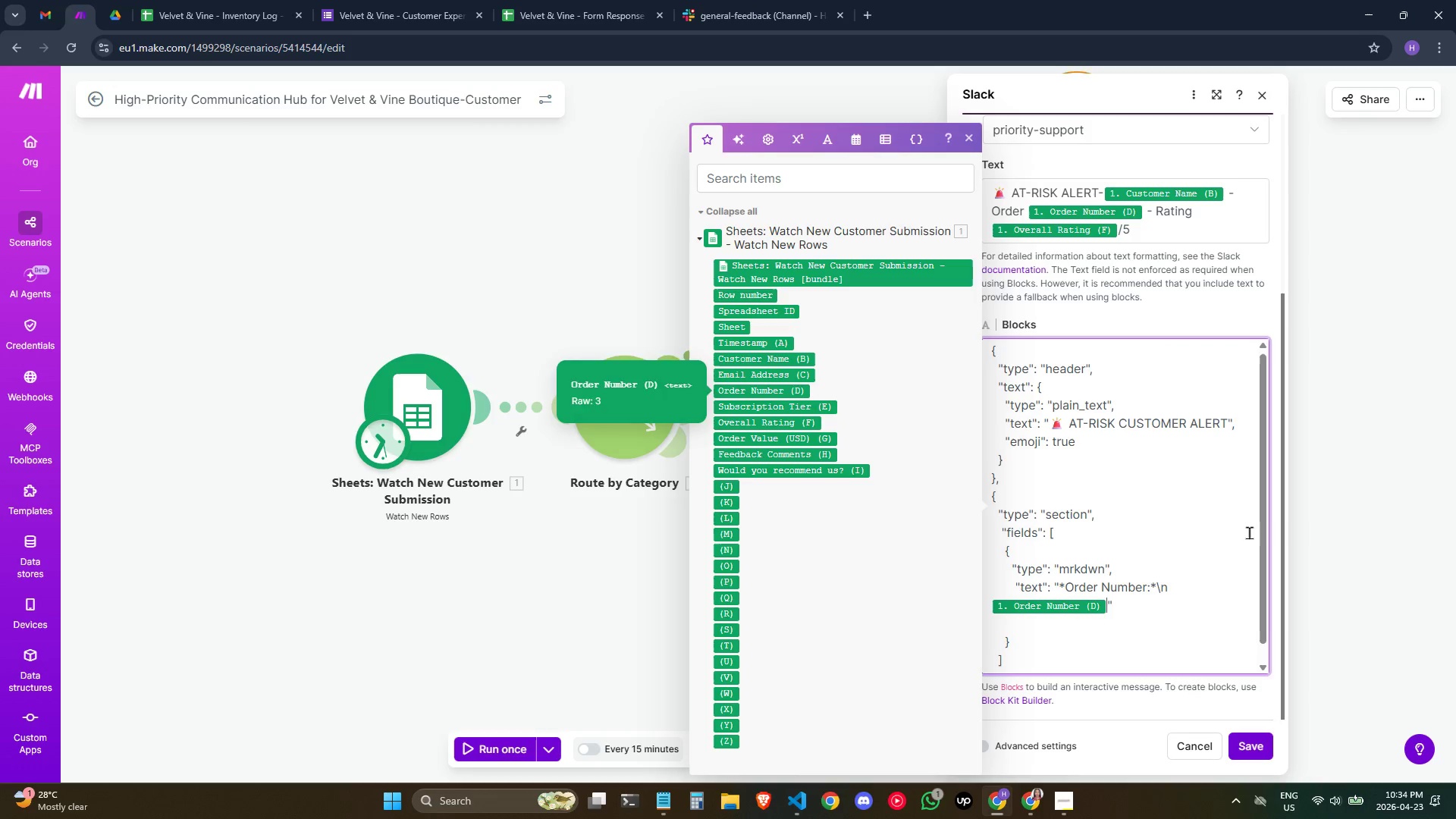 
scroll: coordinate [1249, 533], scroll_direction: down, amount: 2.0
 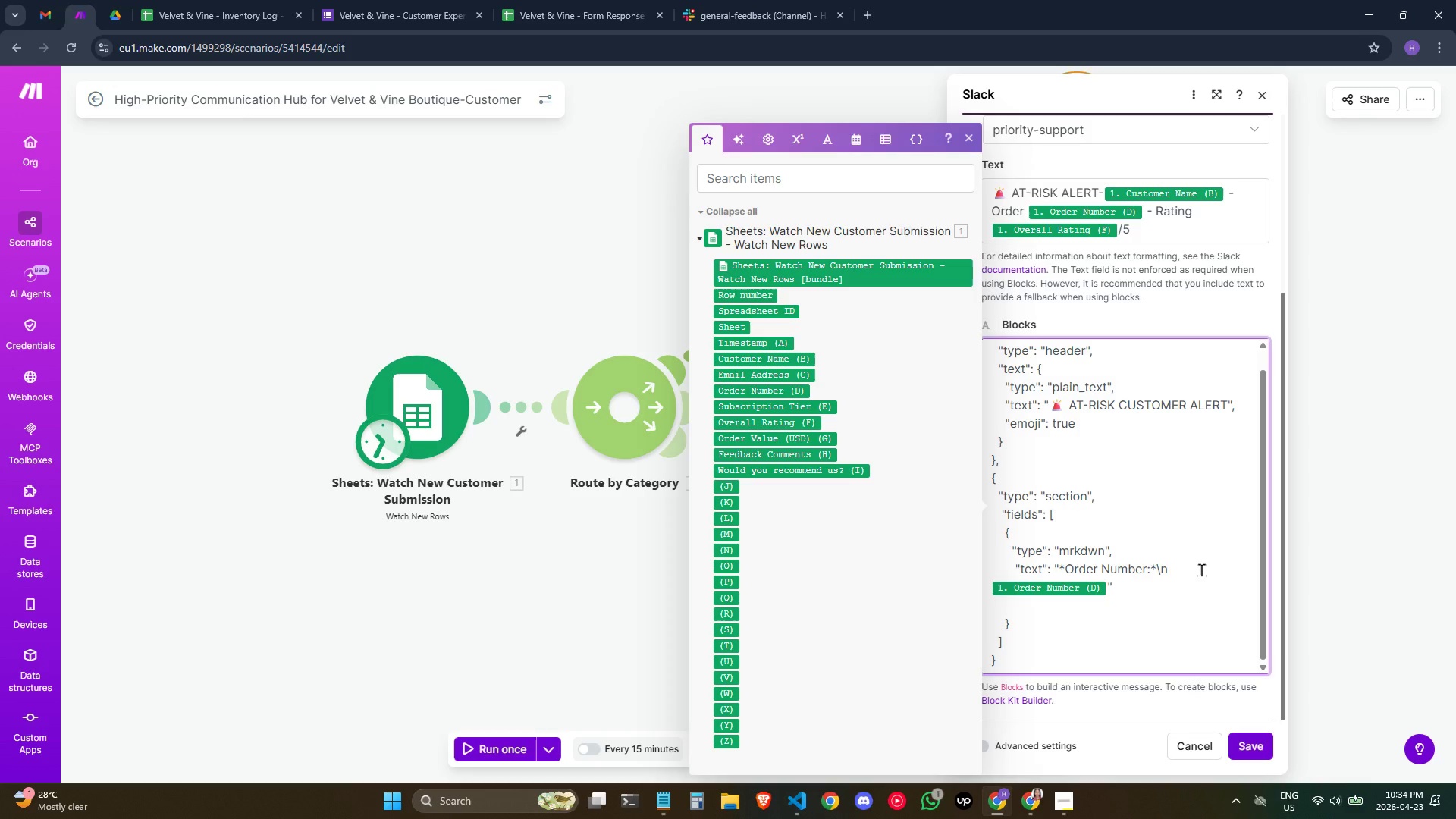 
left_click([1141, 586])
 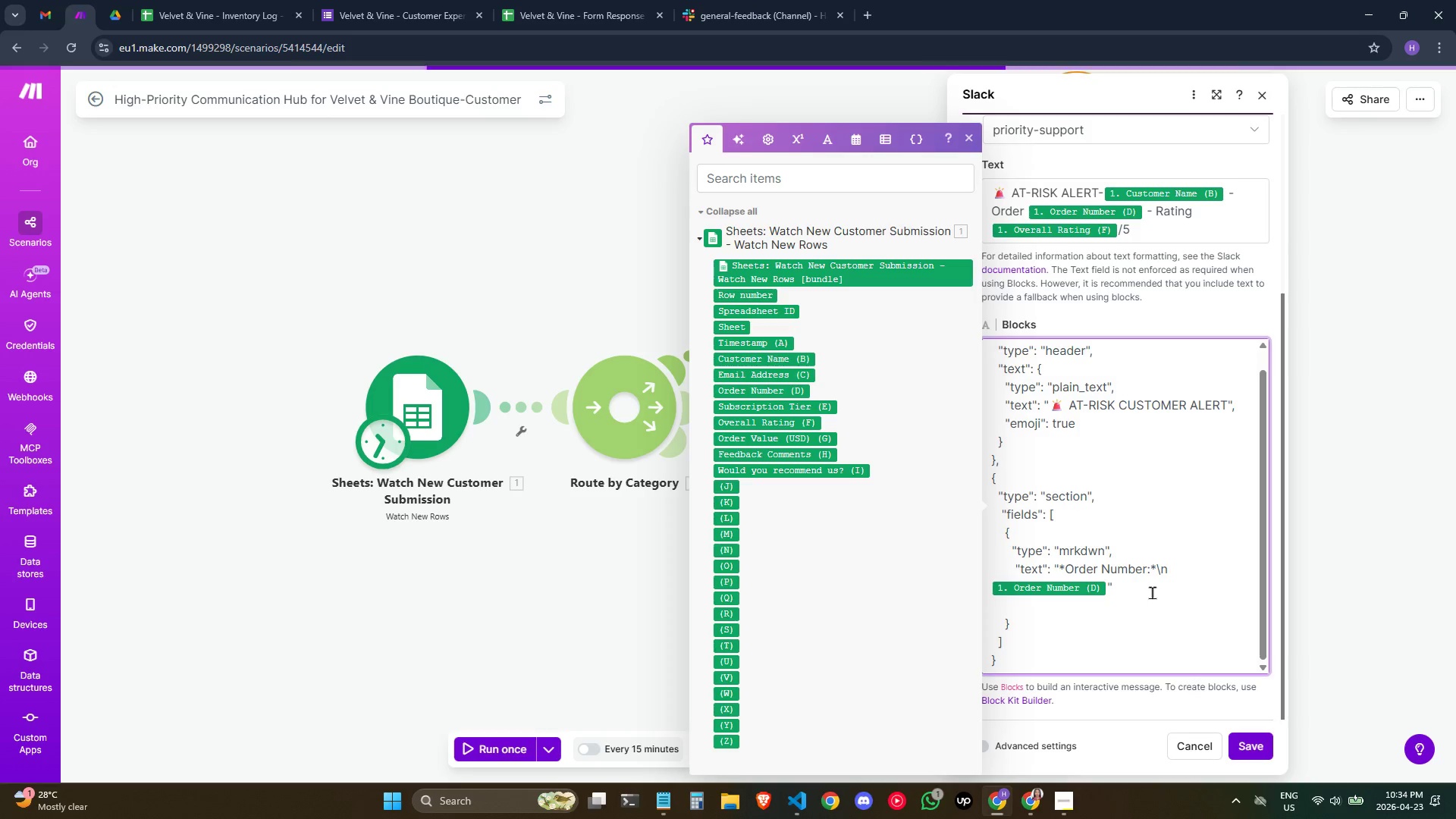 
key(Comma)
 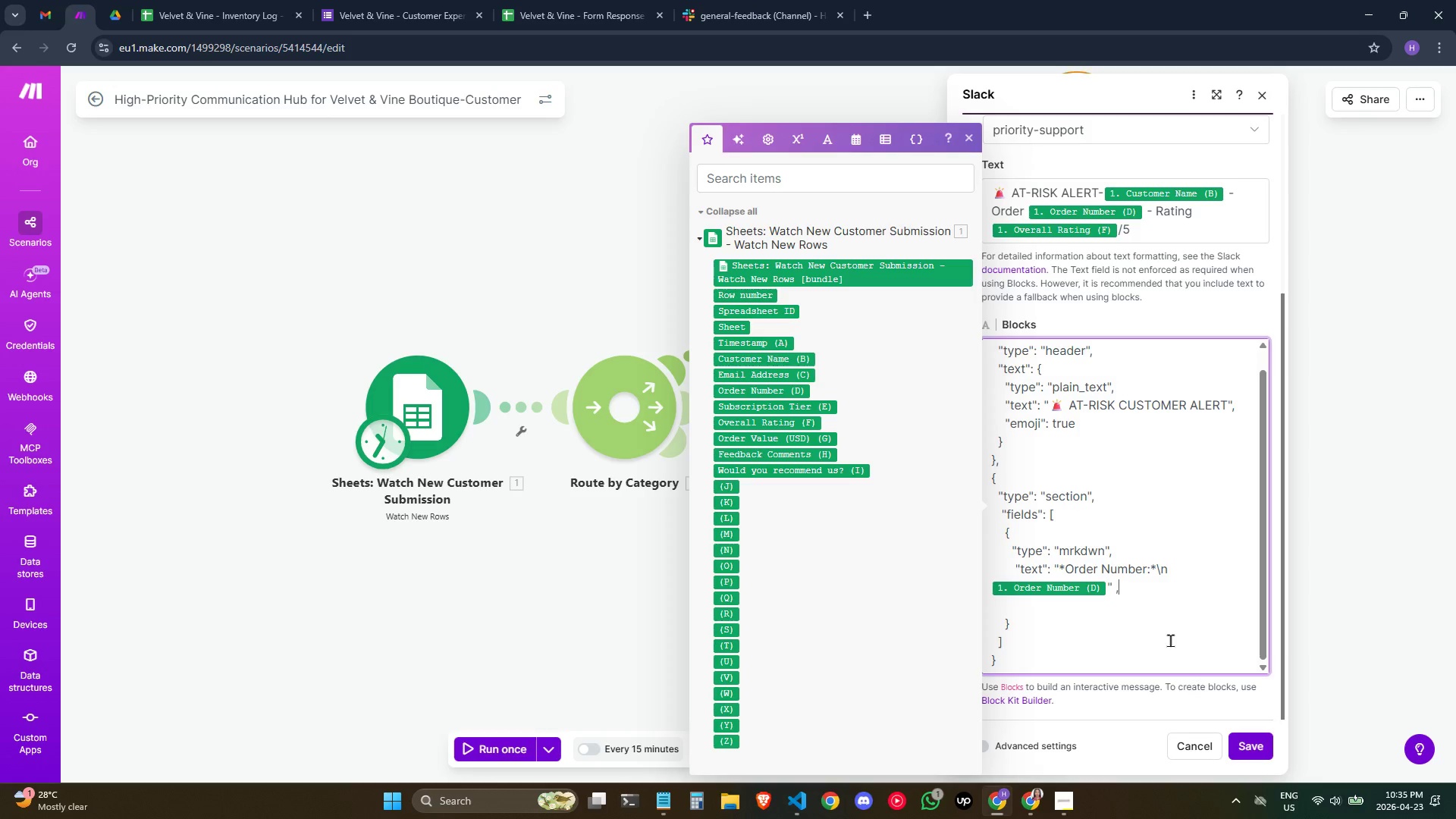 
wait(31.94)
 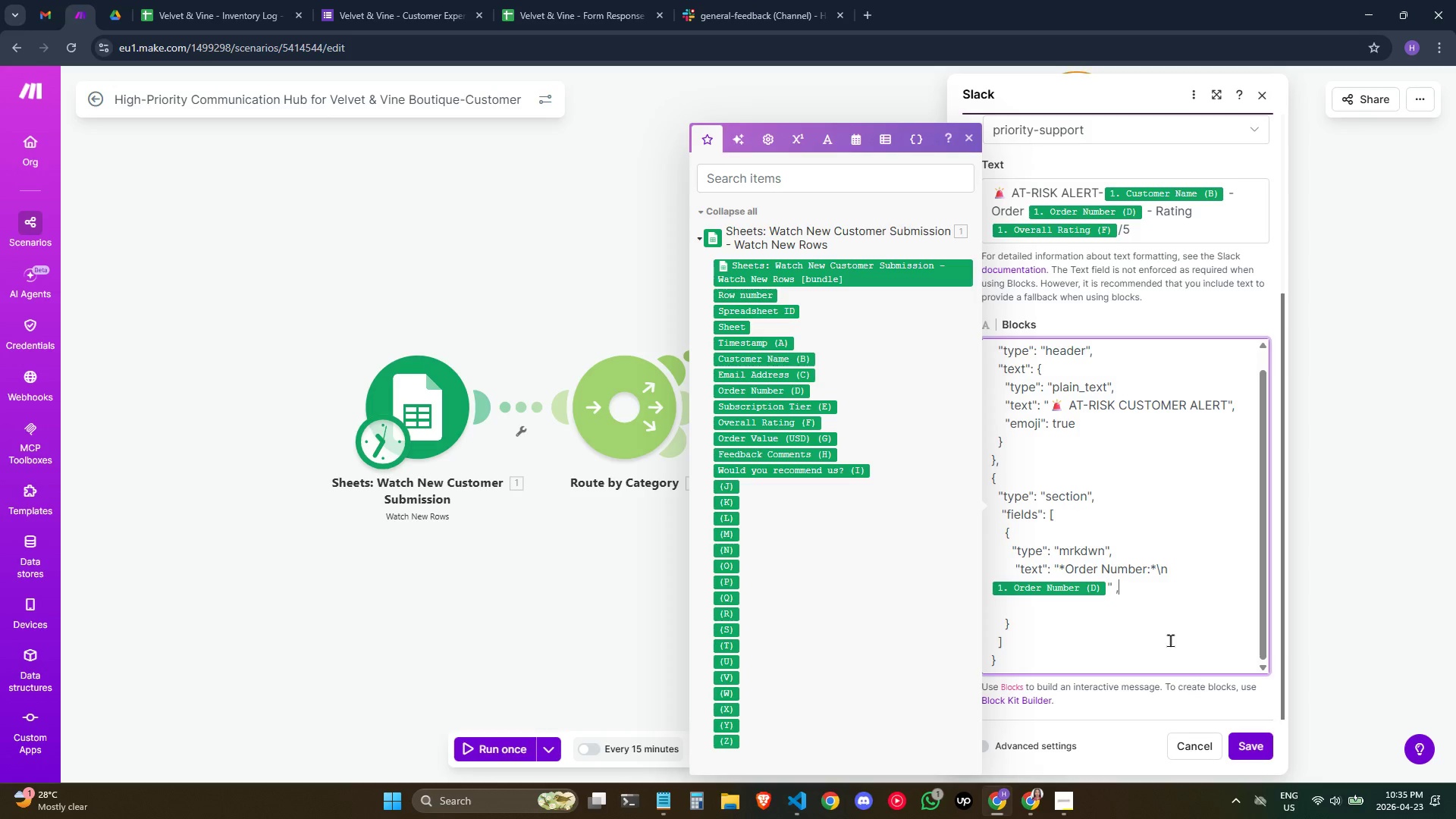 
key(Backspace)
 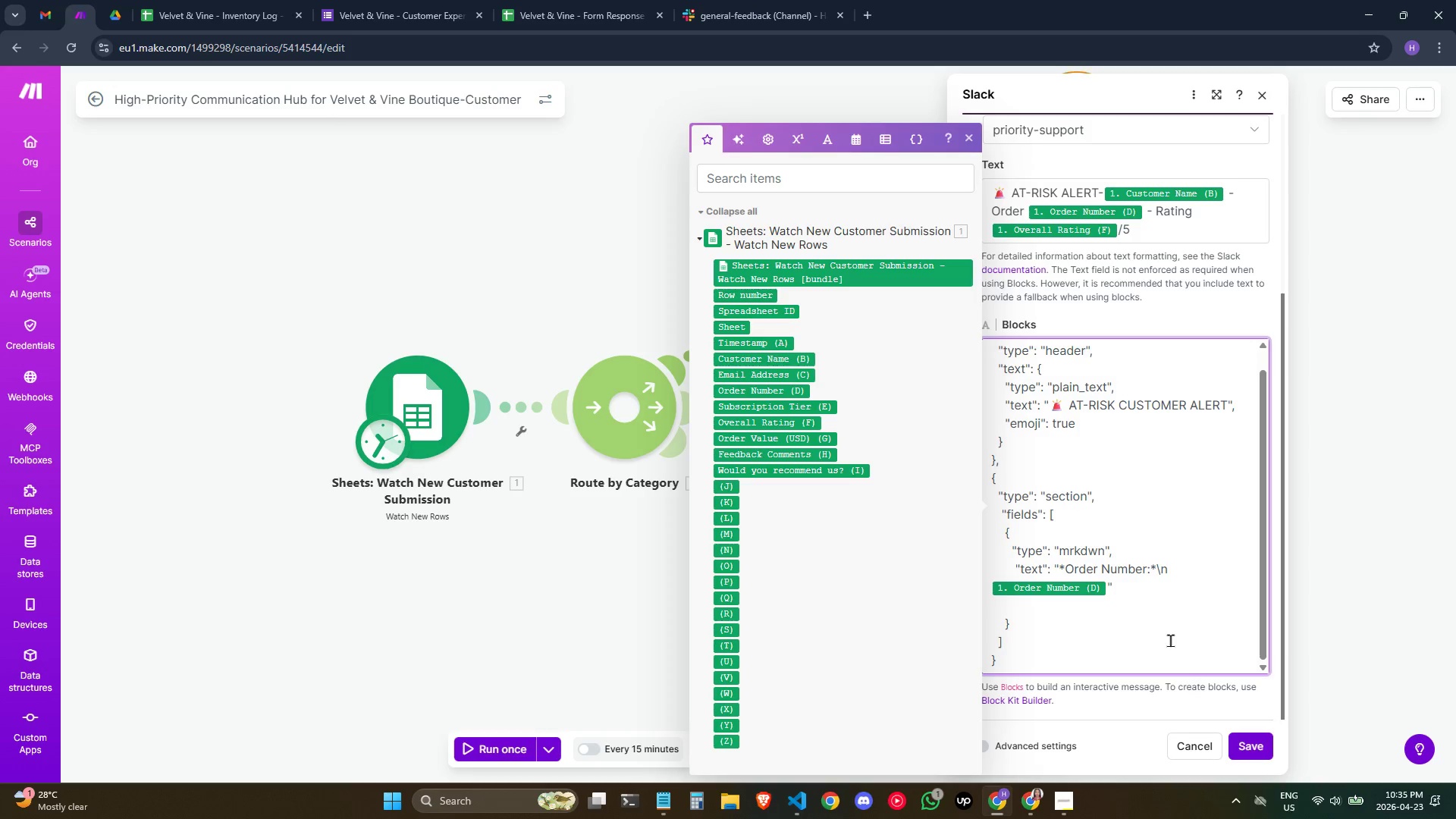 
wait(5.19)
 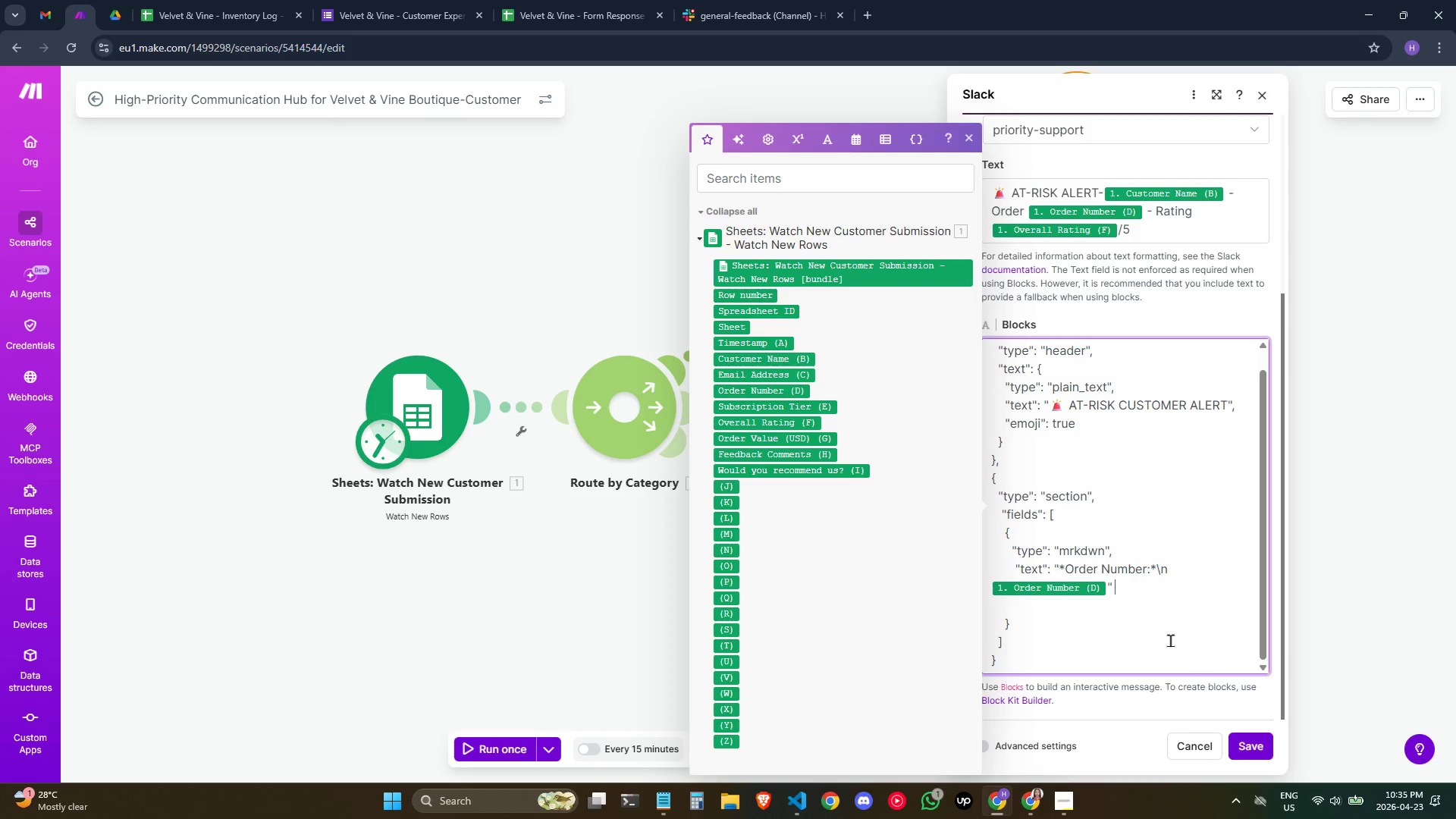 
double_click([1106, 568])
 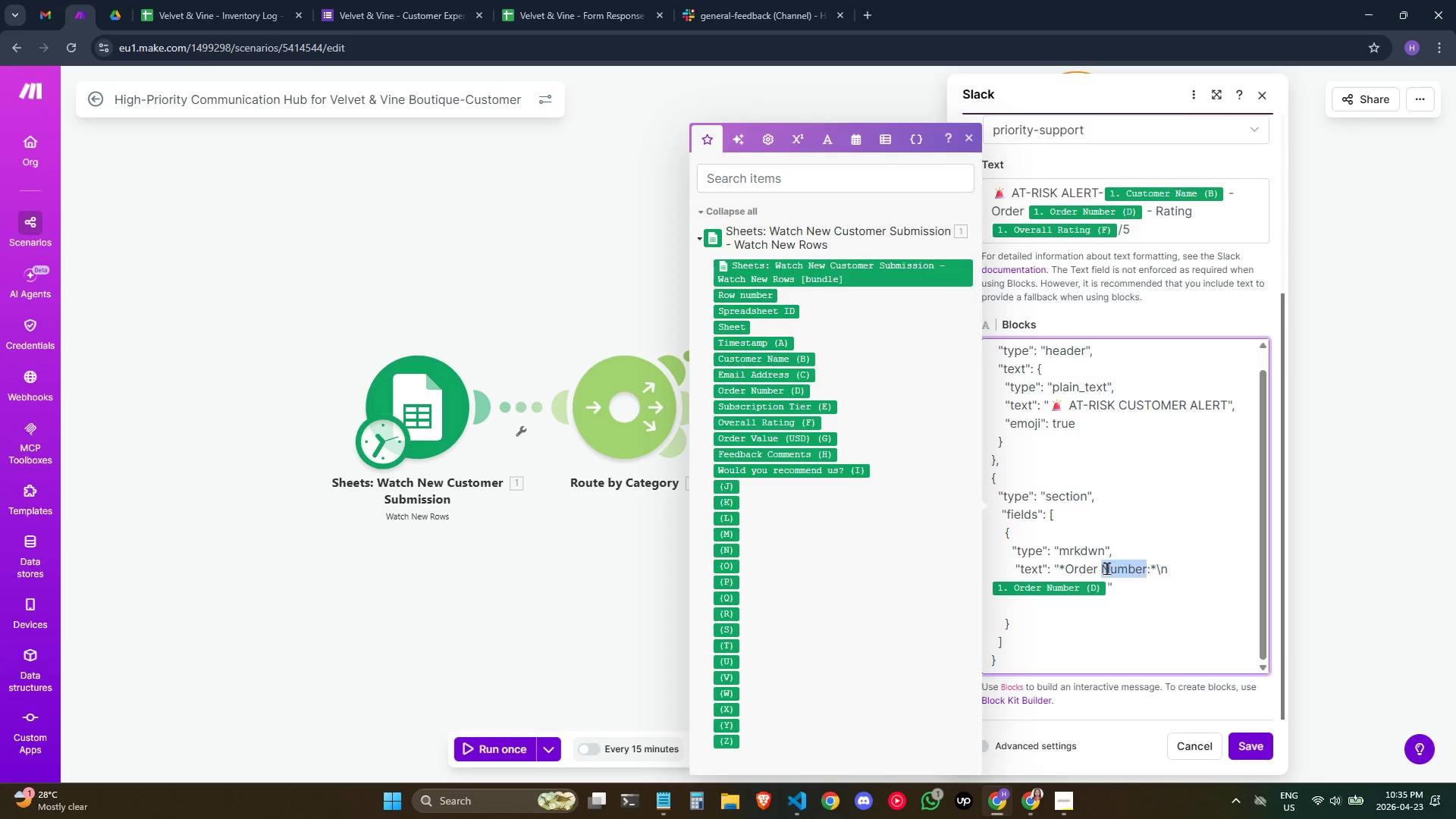 
triple_click([1106, 568])
 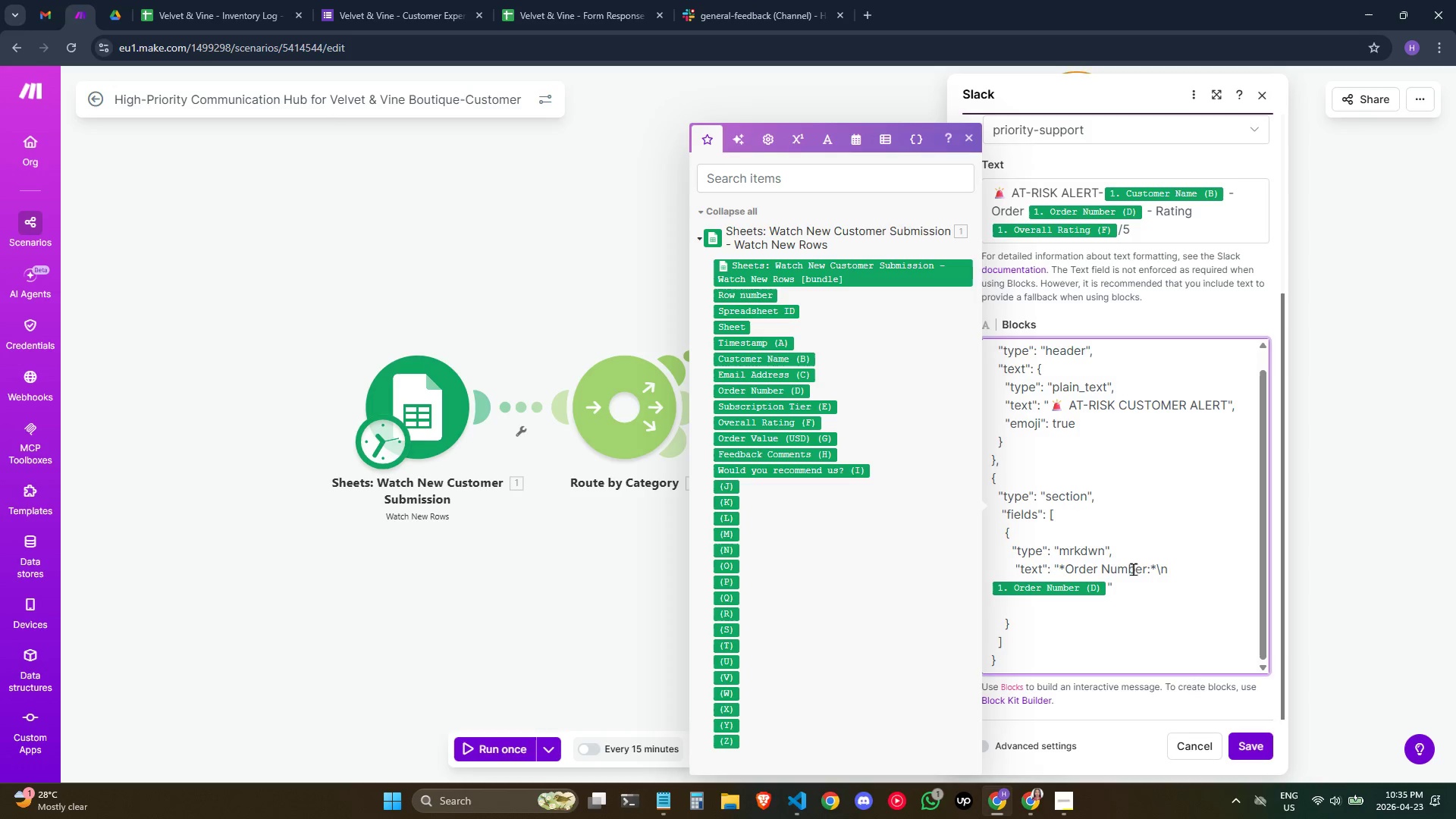 
double_click([1131, 568])
 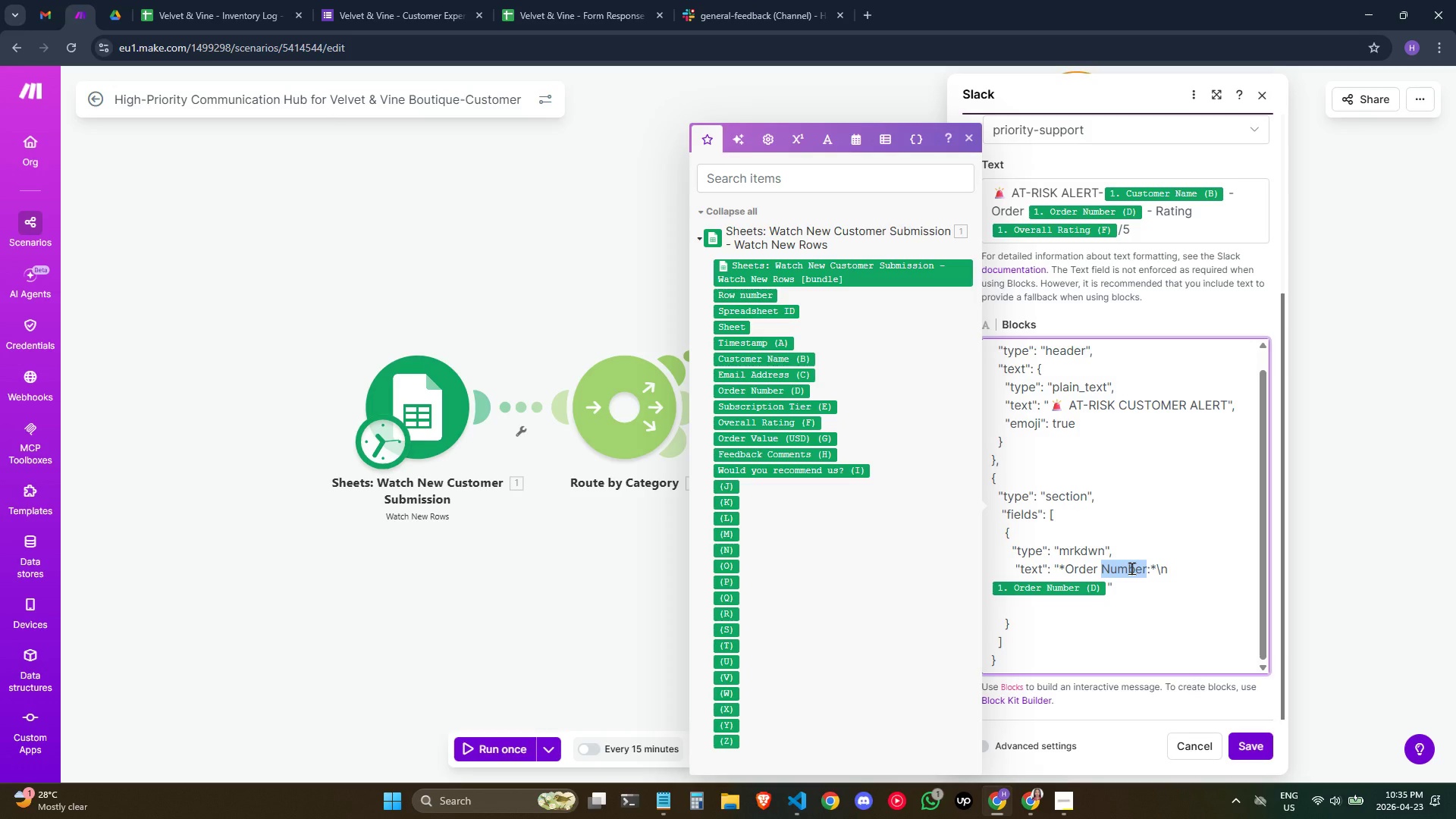 
key(Backspace)
key(Backspace)
key(Backspace)
key(Backspace)
key(Backspace)
key(Backspace)
key(Backspace)
type(Customer Name)
key(Backspace)
key(Backspace)
key(Backspace)
key(Backspace)
key(Backspace)
 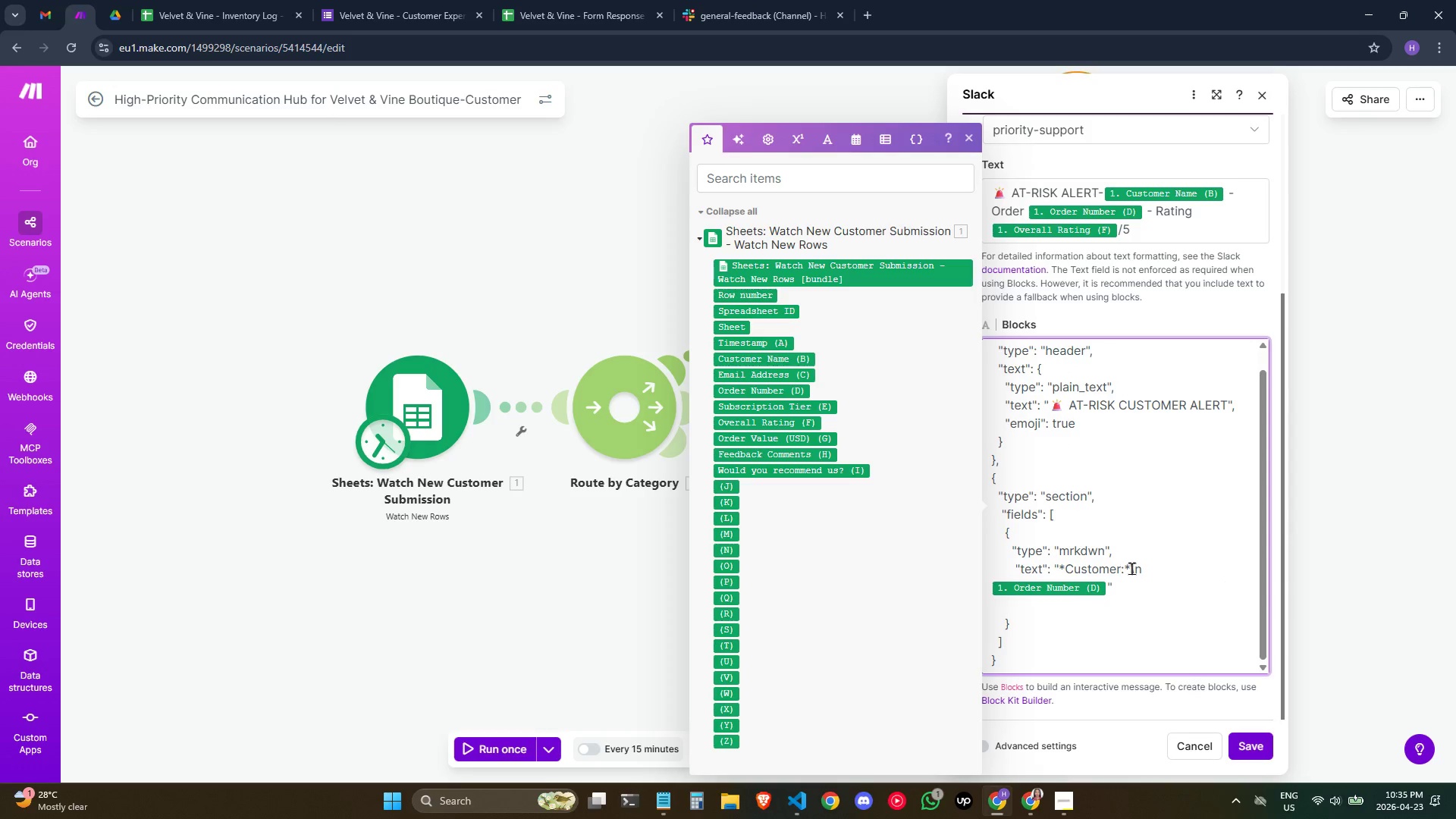 
left_click([1125, 592])
 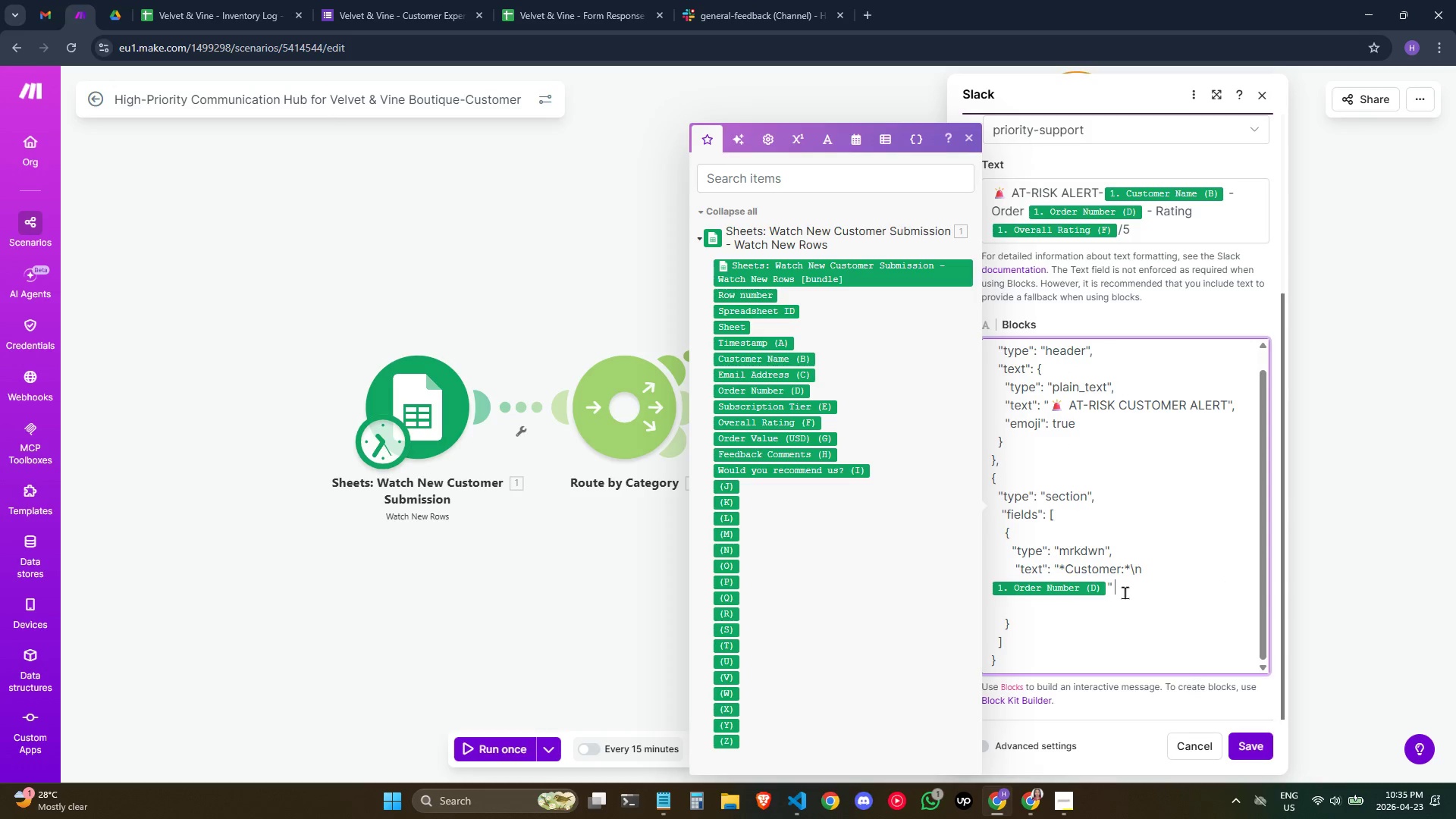 
key(ArrowLeft)
 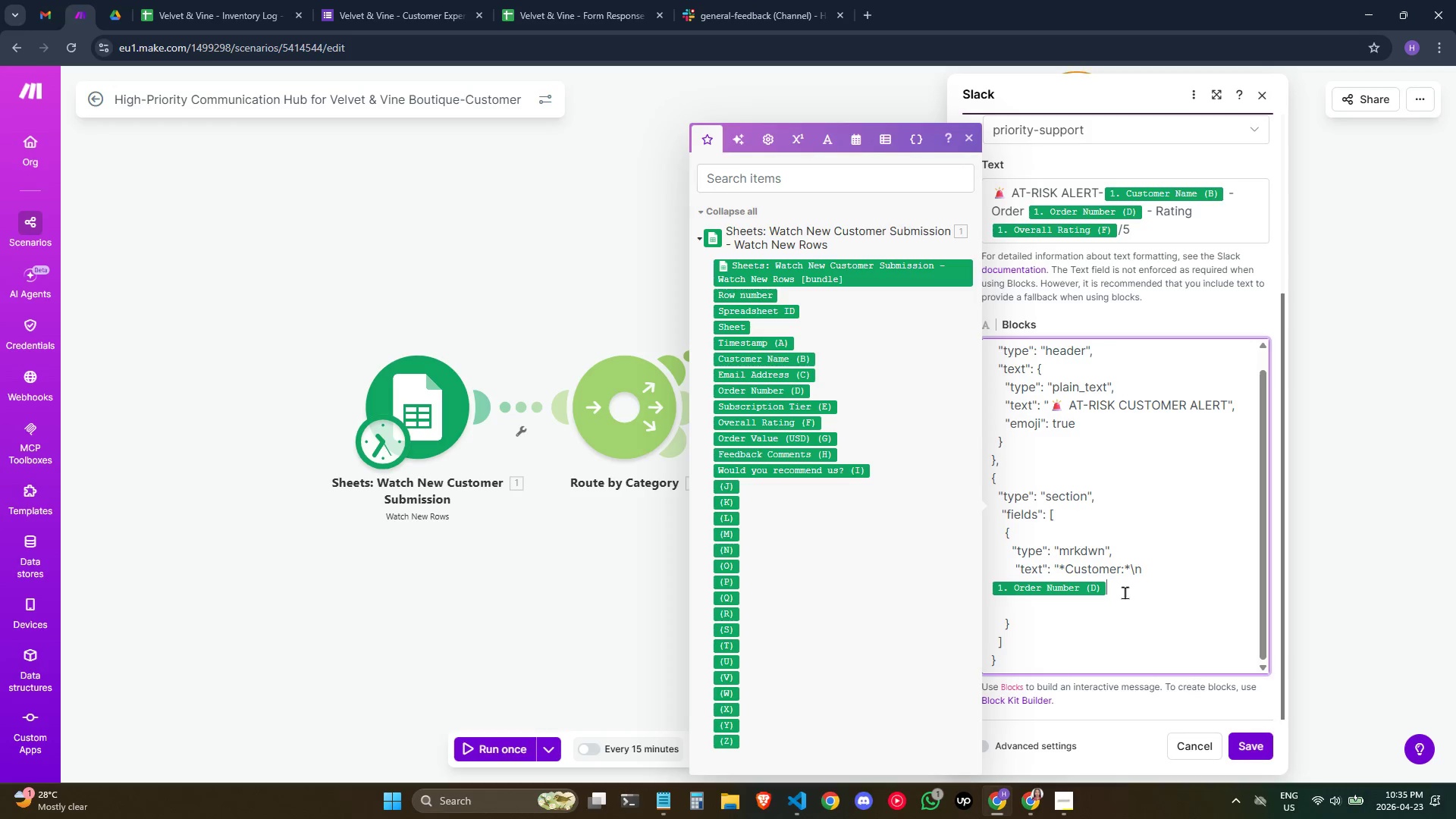 
key(Backspace)
 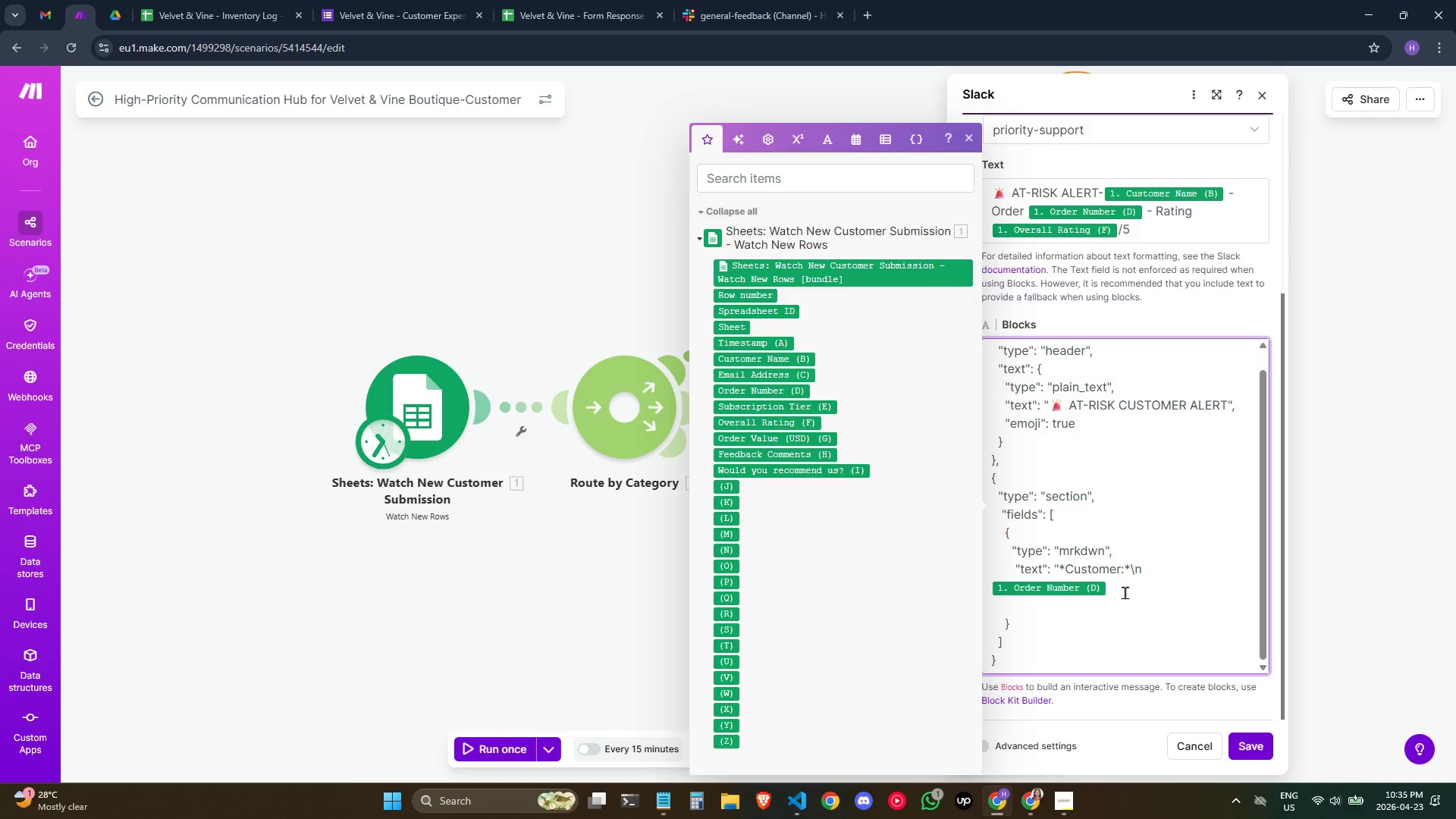 
key(Shift+ShiftLeft)
 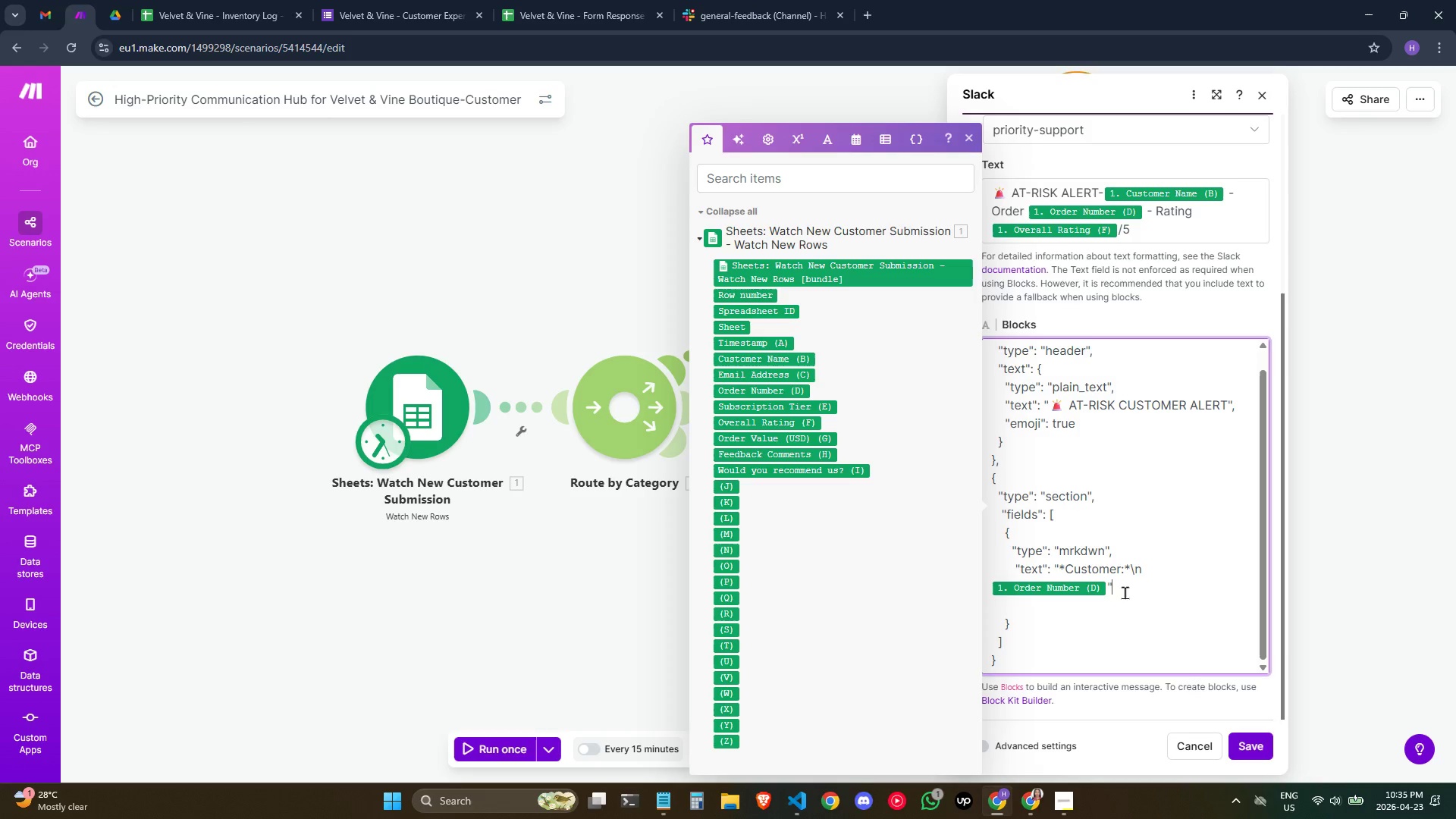 
key(Shift+Quote)
 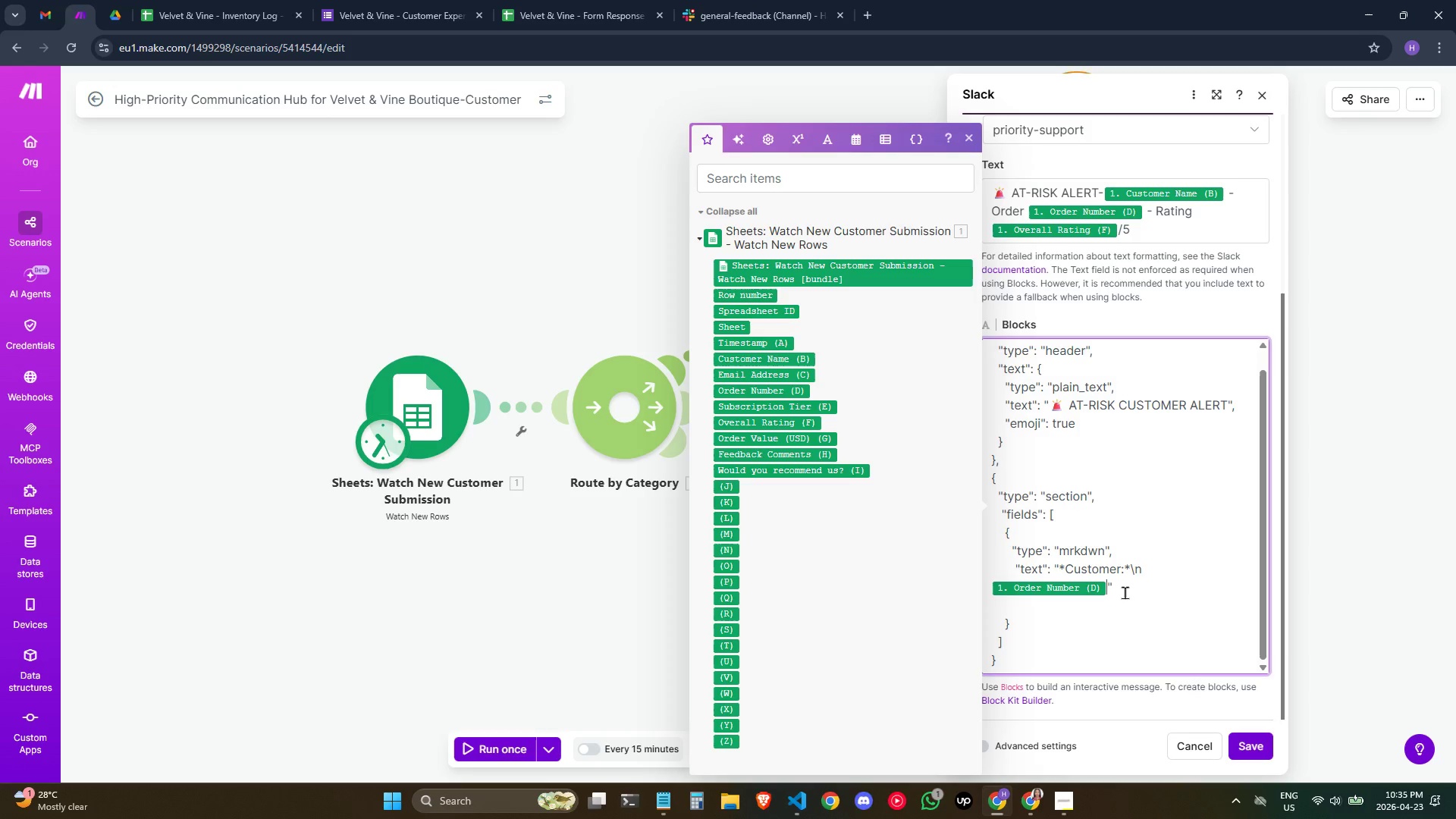 
key(ArrowLeft)
 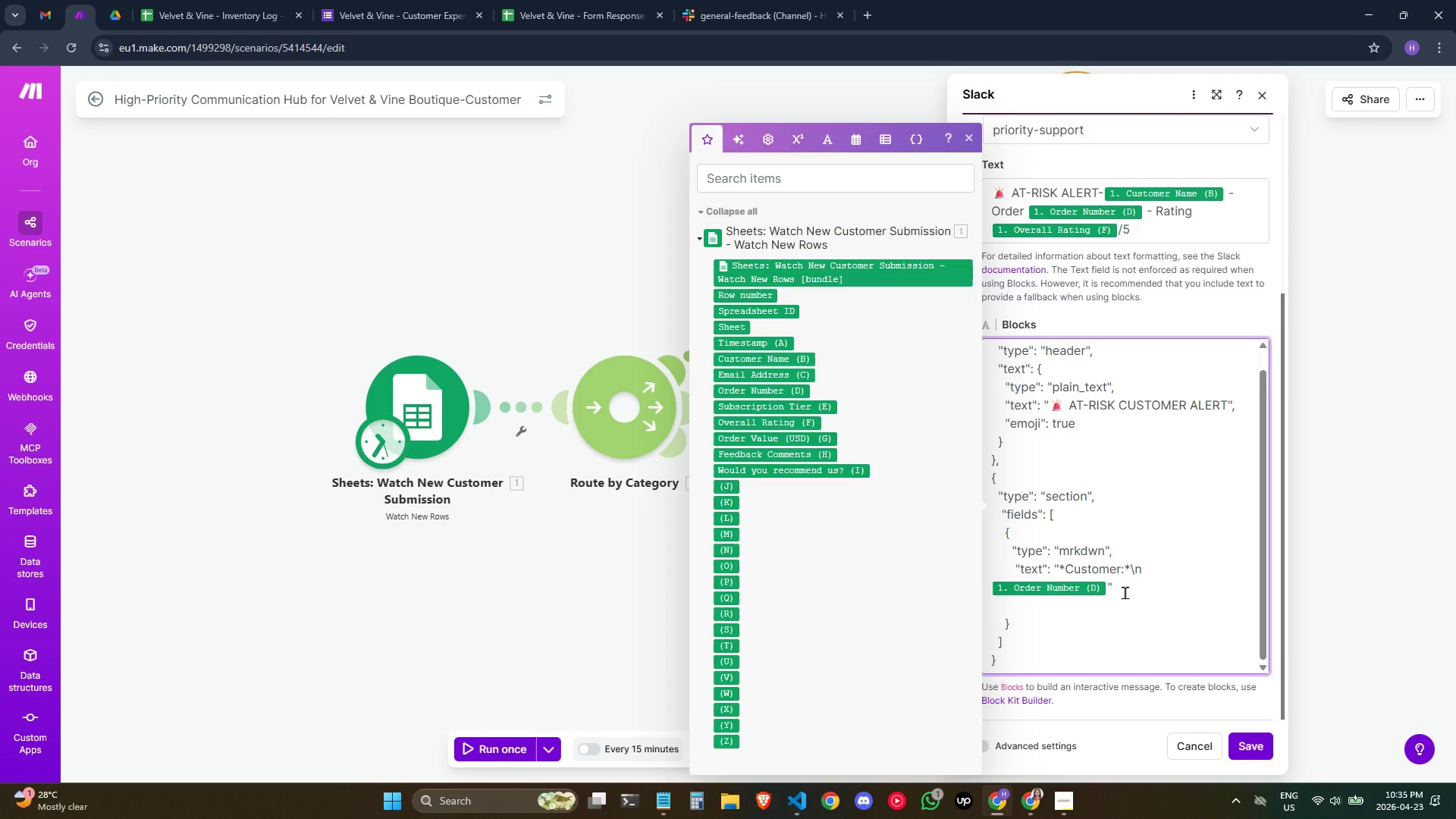 
key(Backspace)
 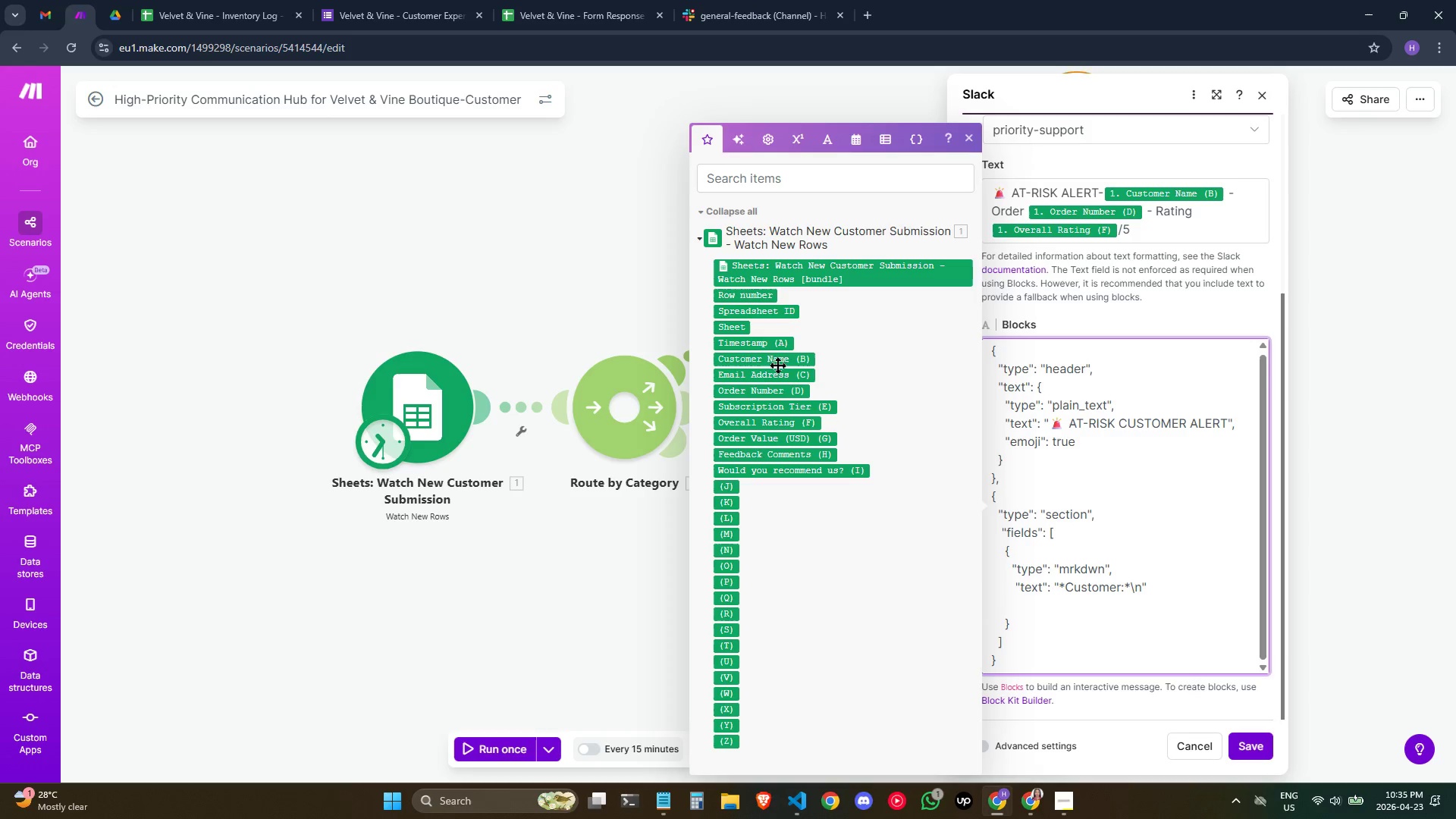 
left_click([780, 356])
 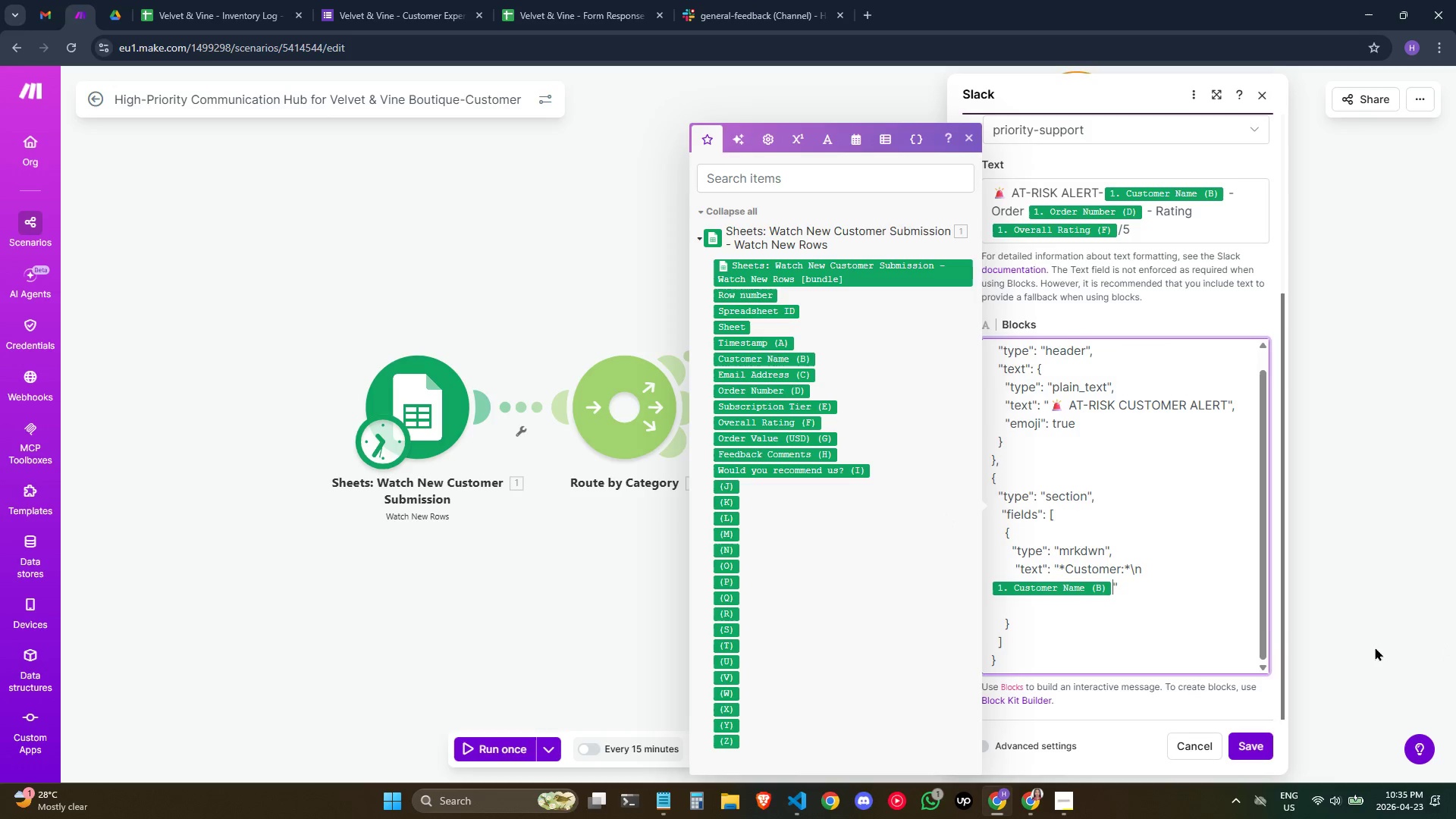 
left_click([1189, 598])
 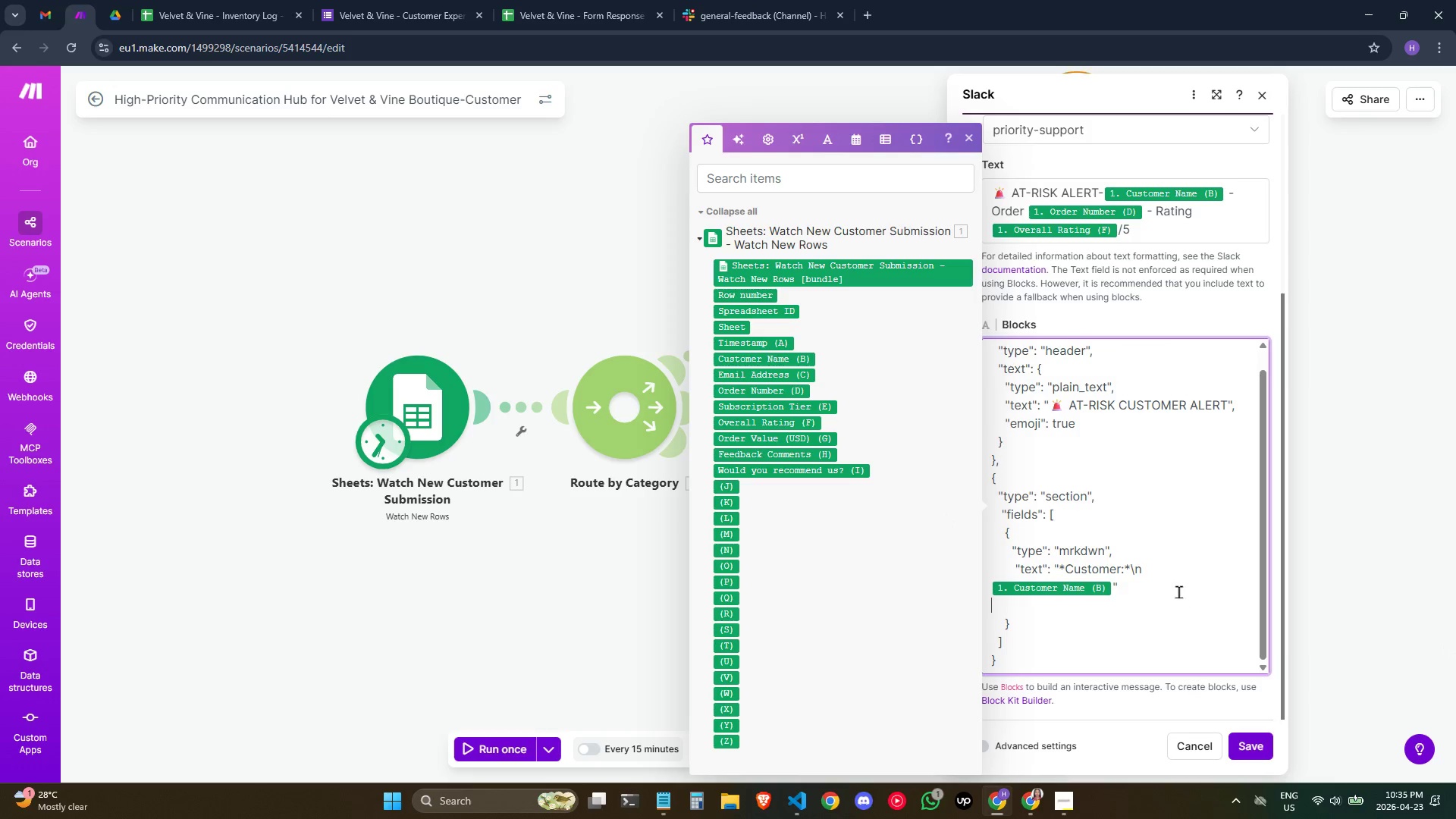 
left_click([1172, 589])
 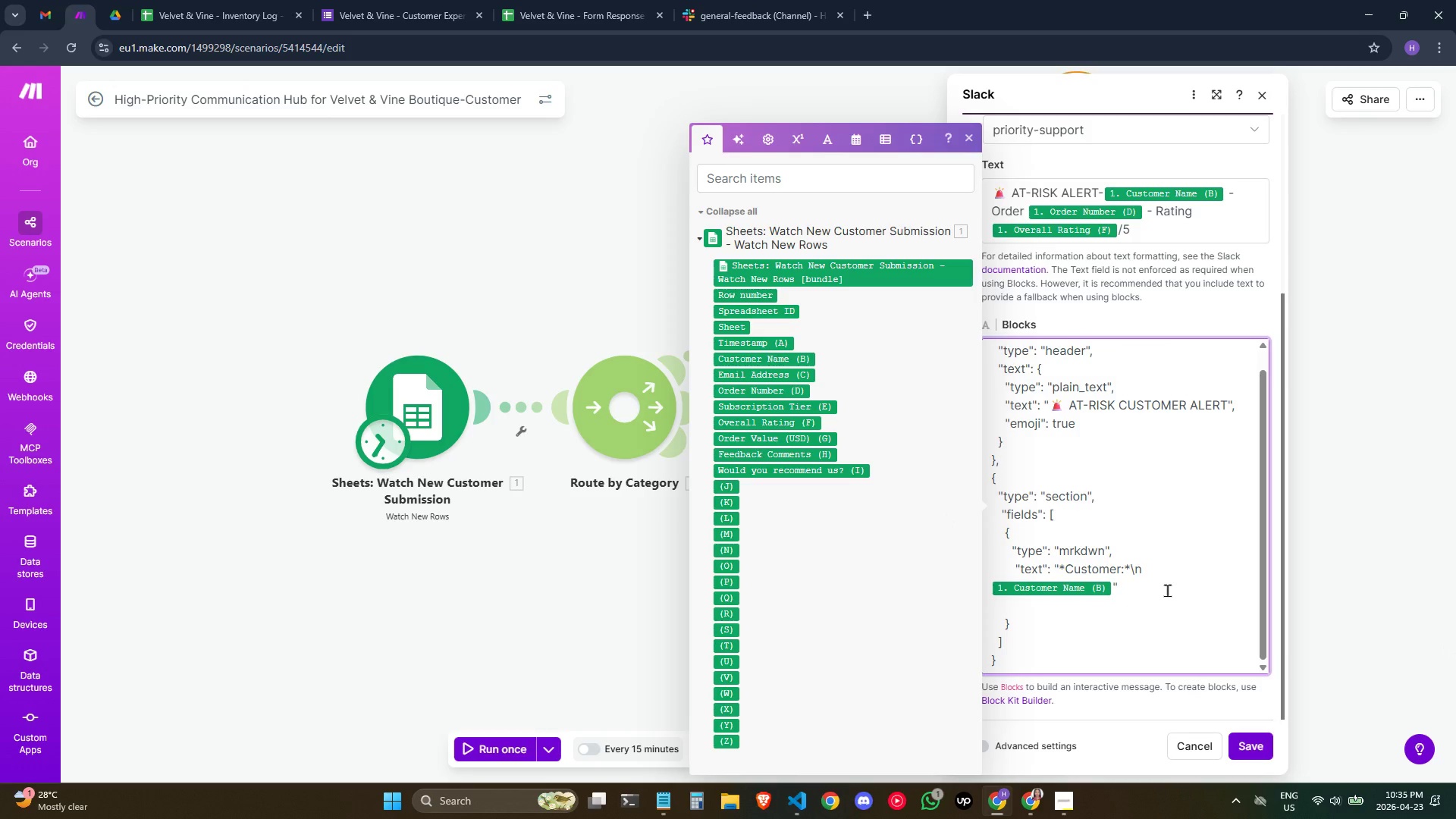 
key(Comma)
 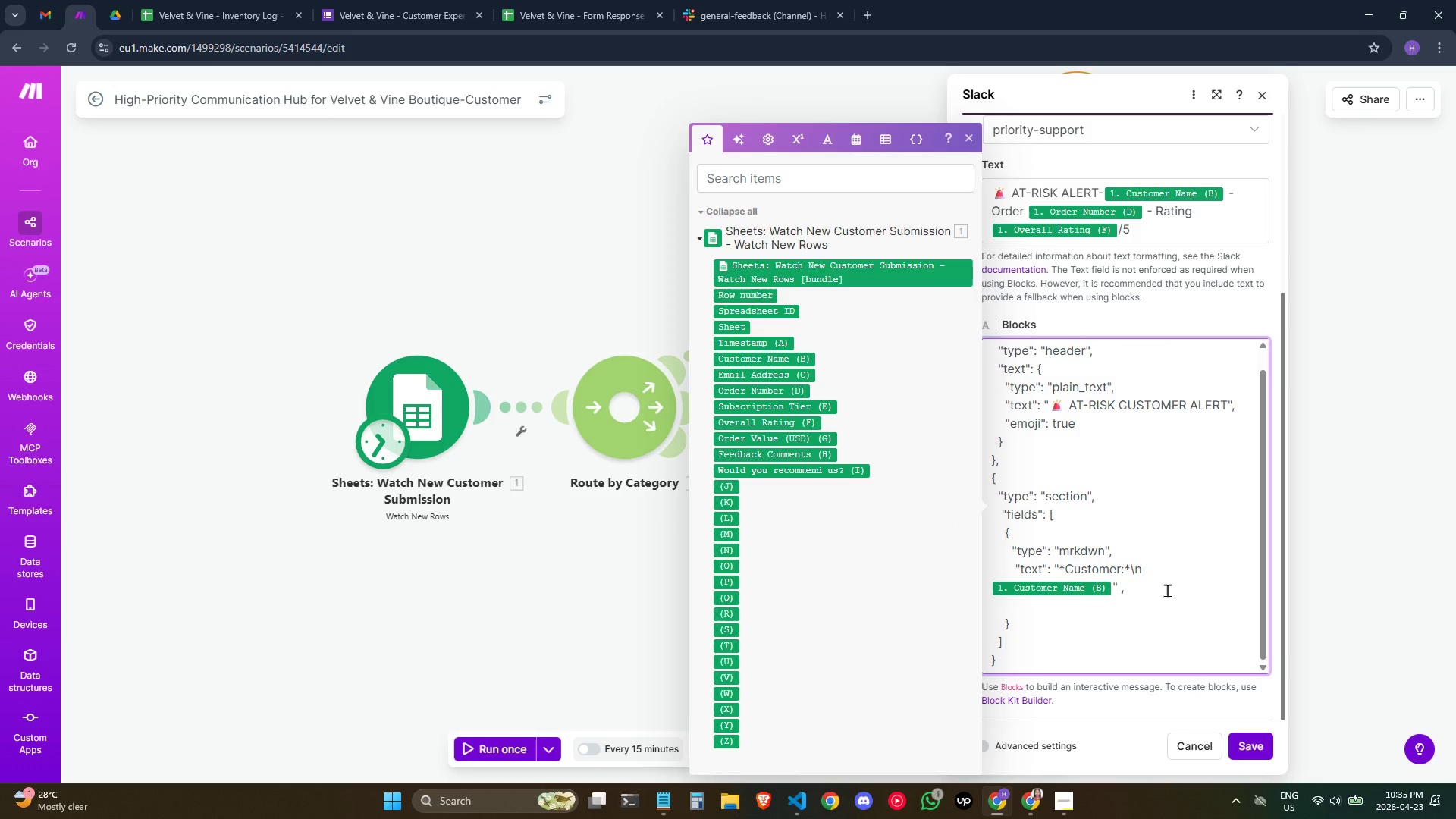 
key(Enter)
 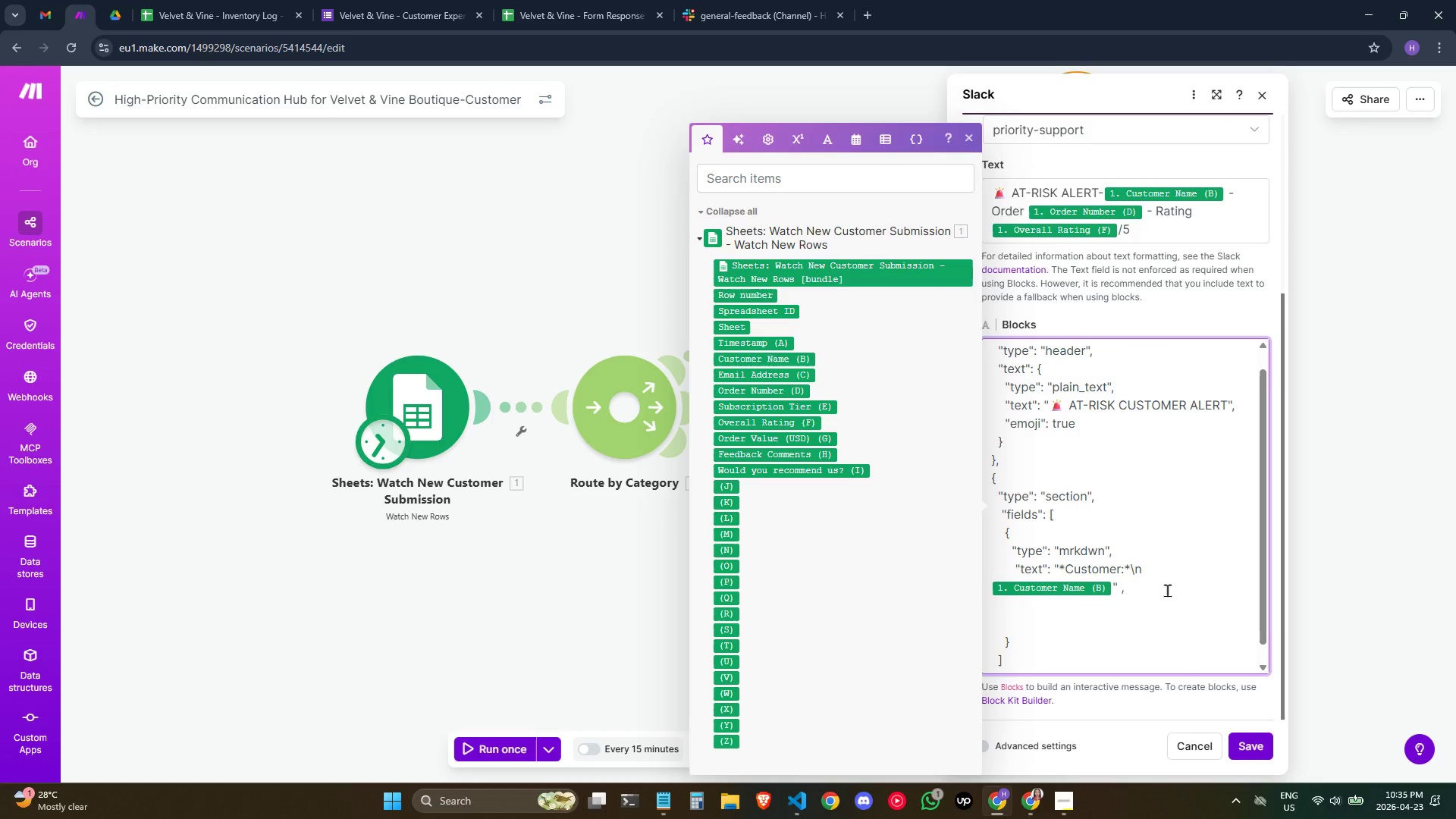 
key(Space)
 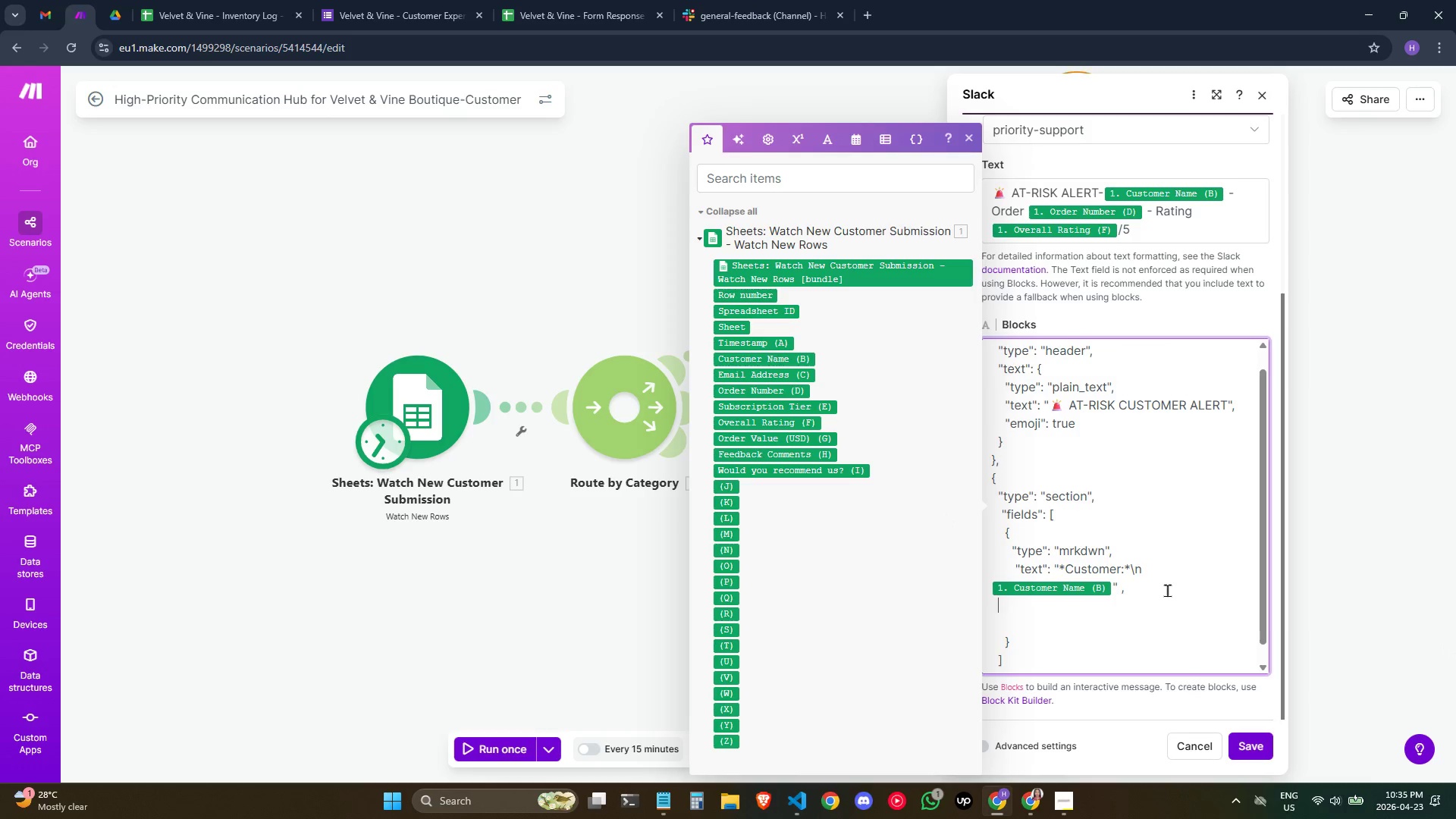 
key(Space)
 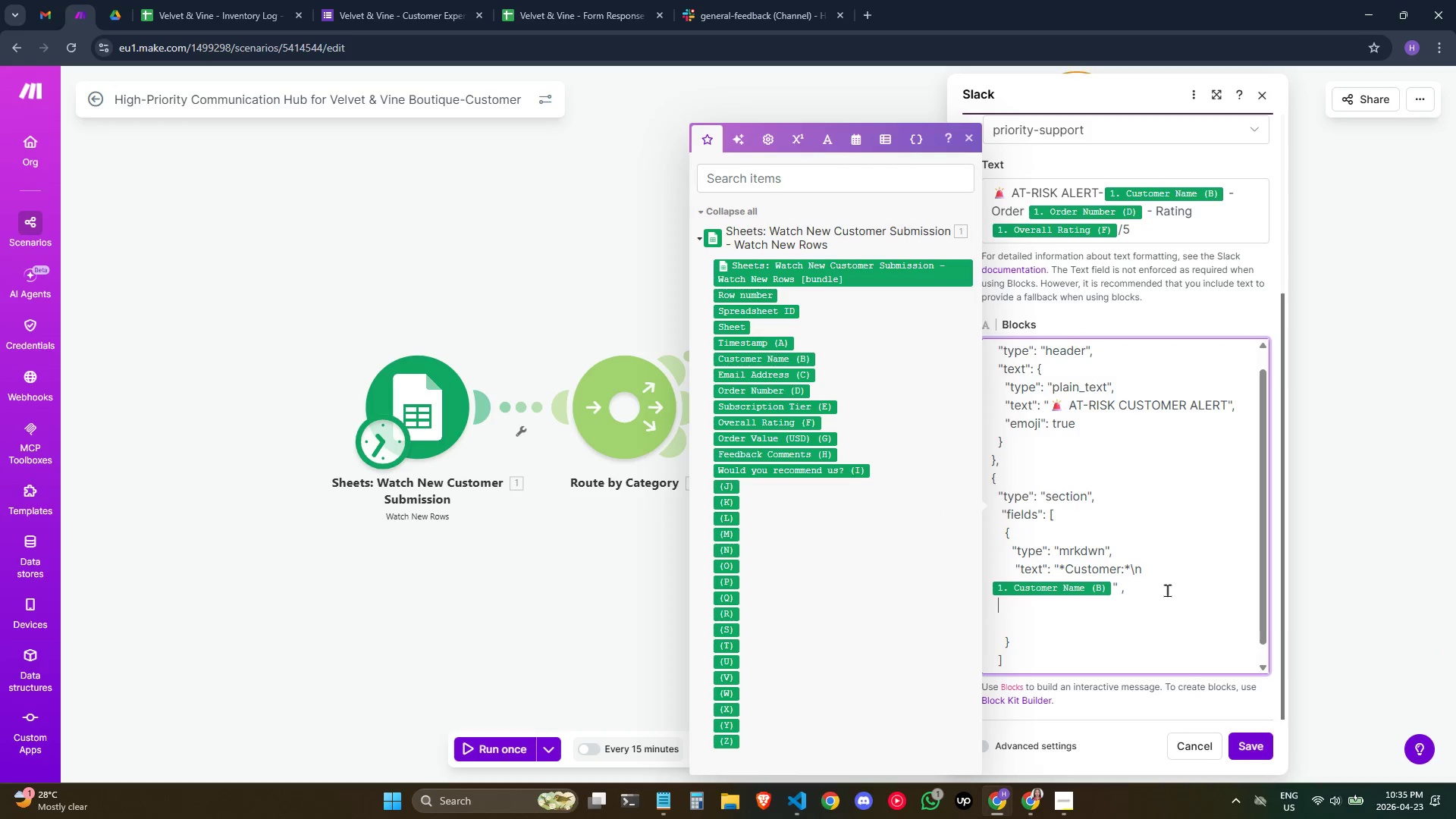 
key(Space)
 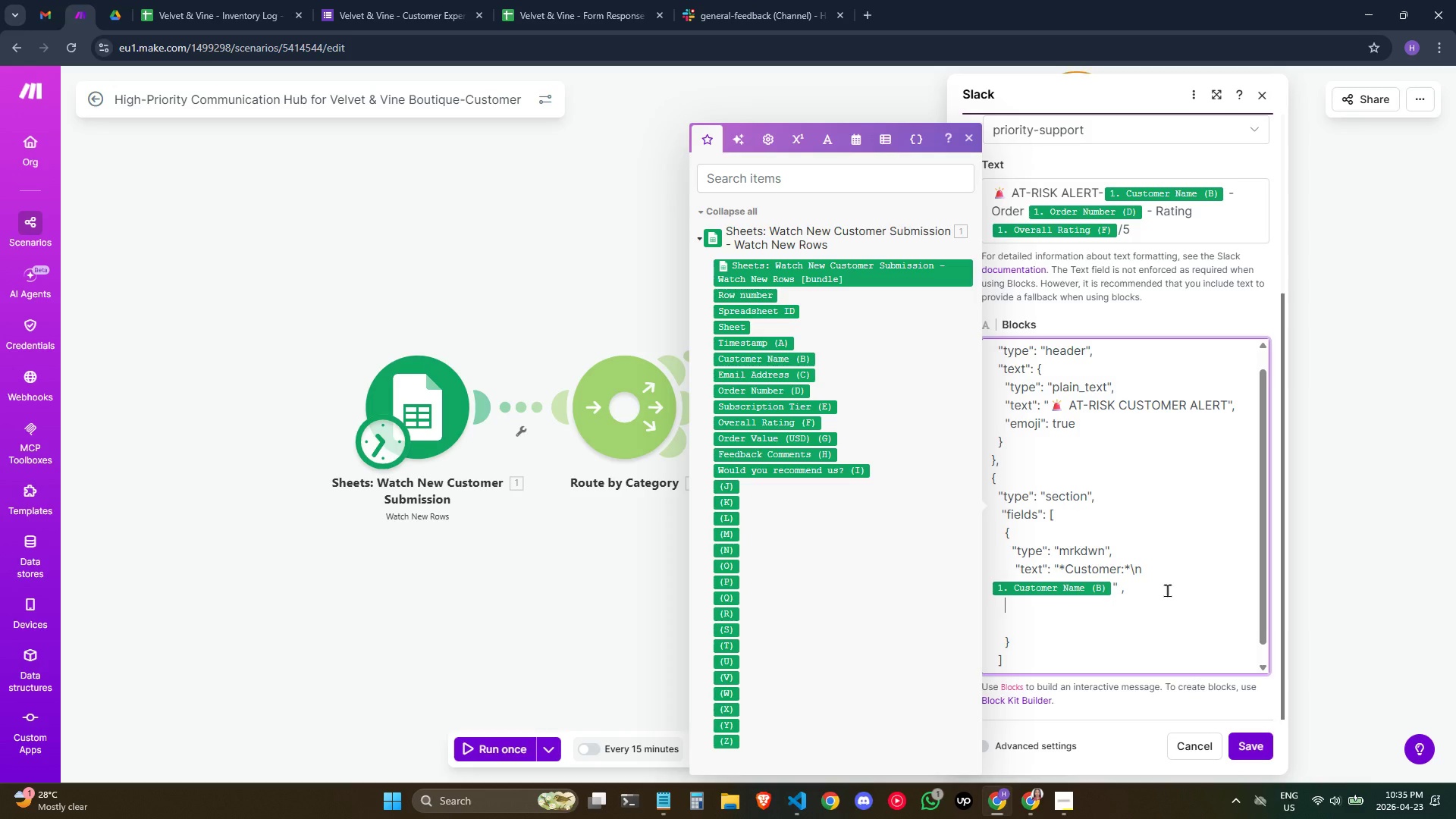 
key(Space)
 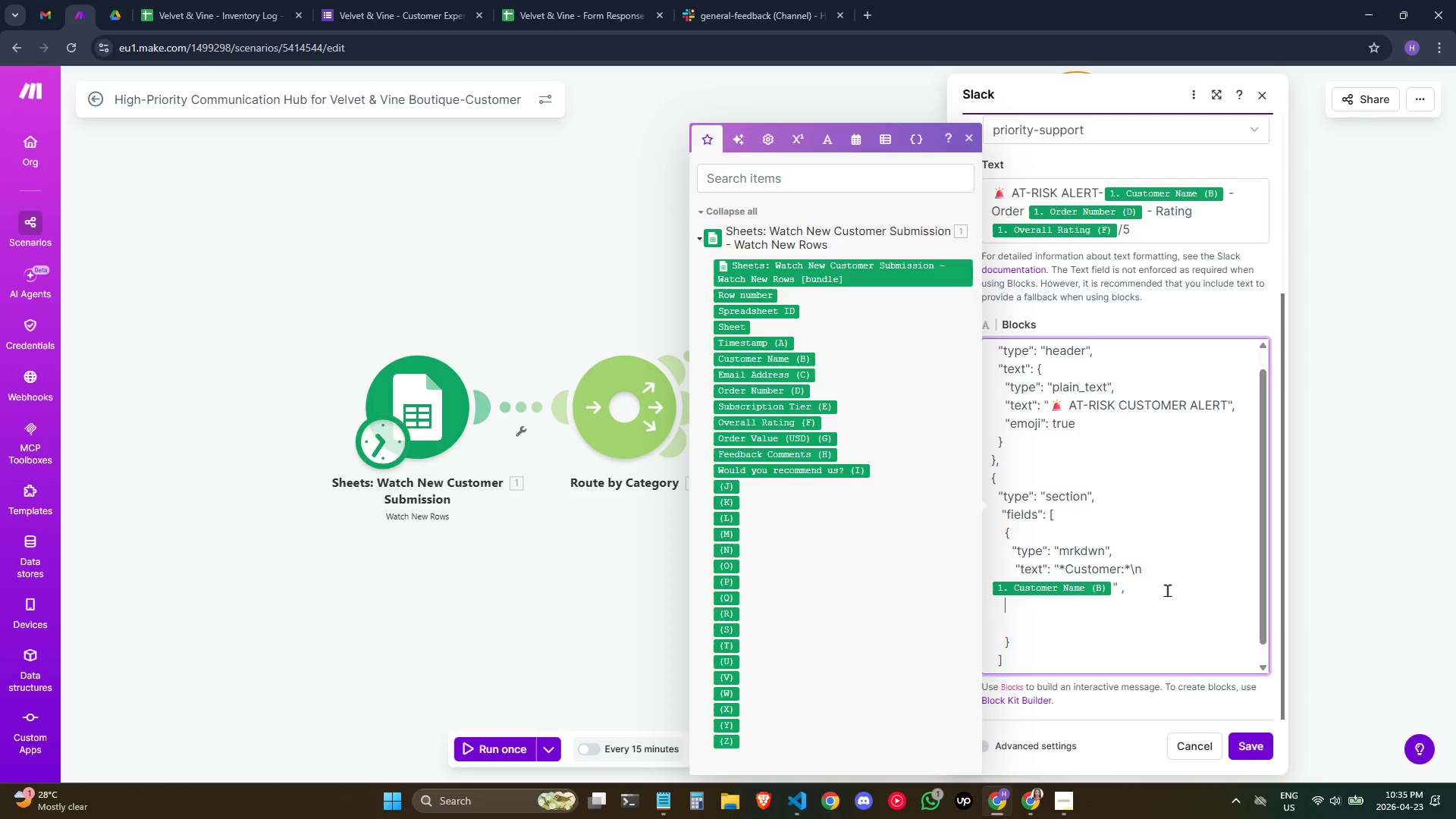 
key(Space)
 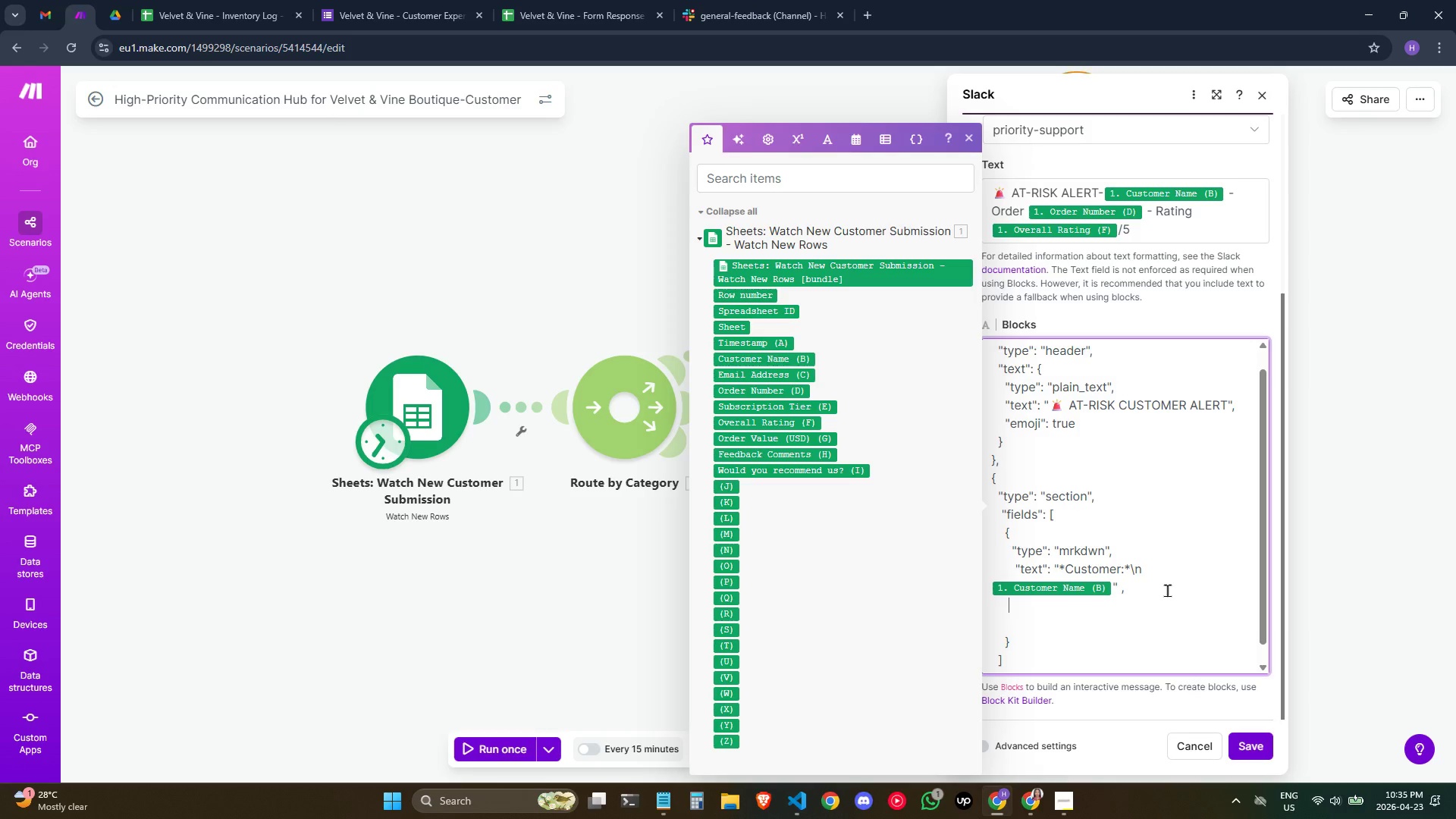 
key(Space)
 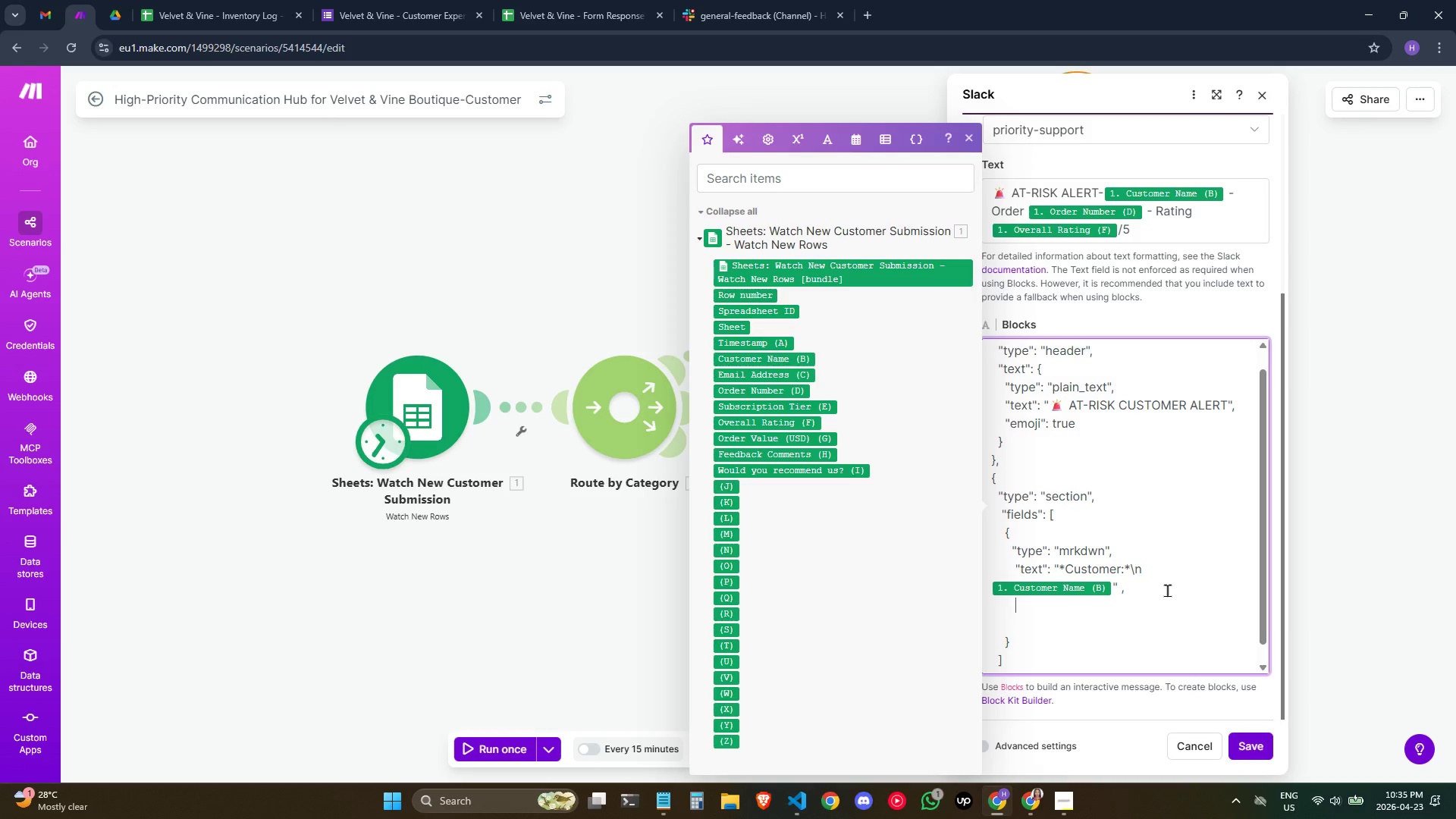 
key(Space)
 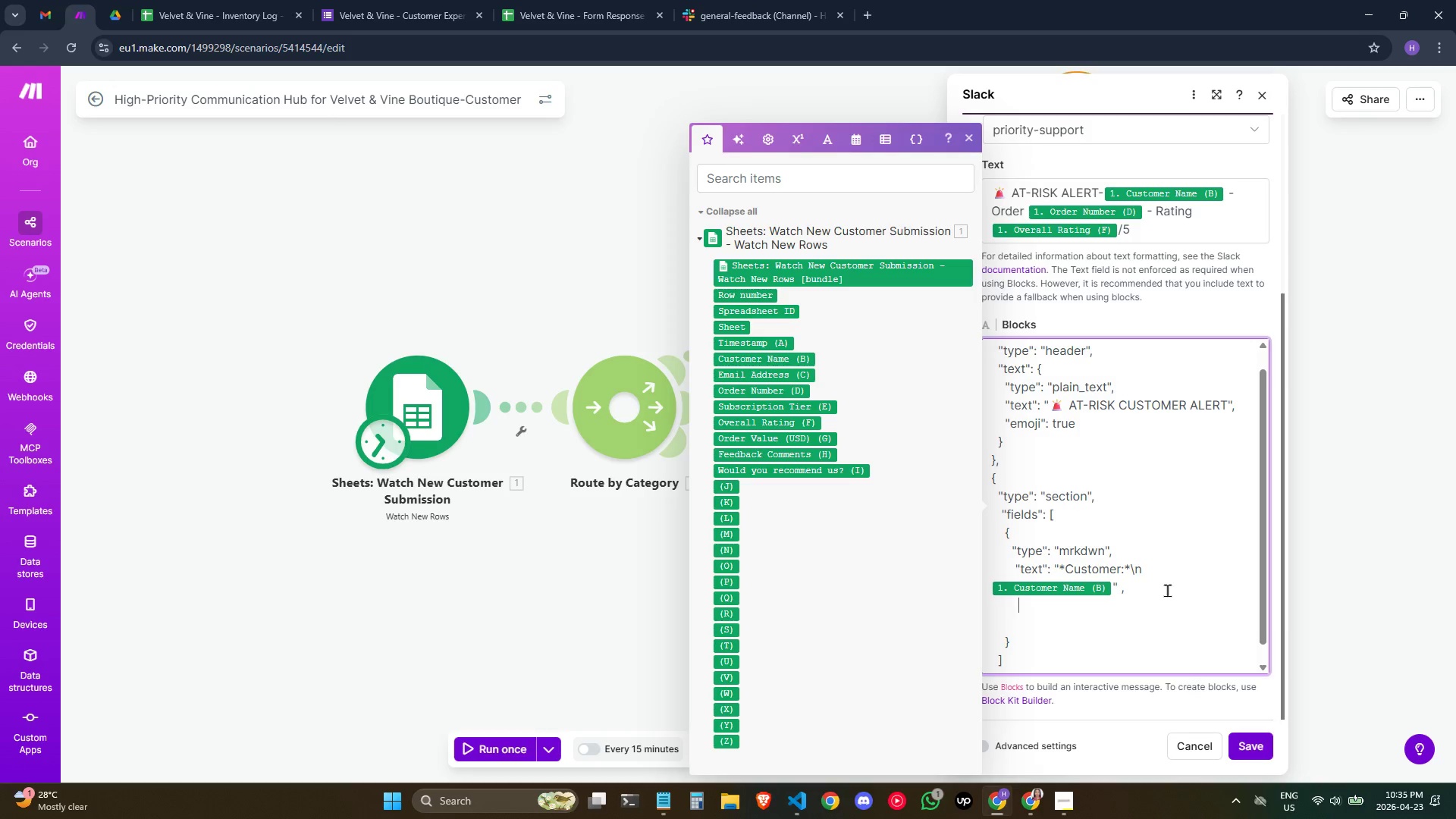 
key(Space)
 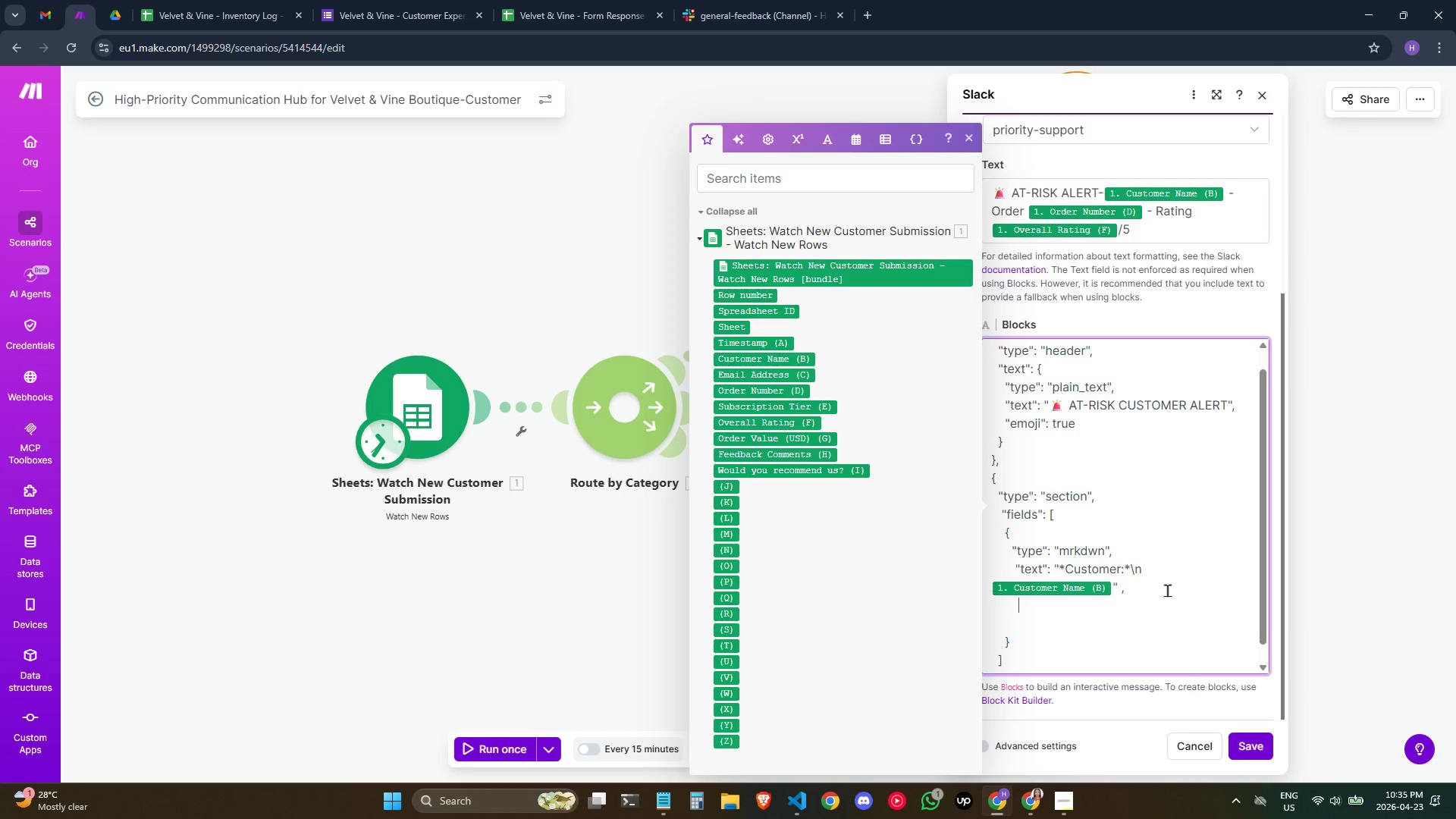 
key(Shift+ShiftLeft)
 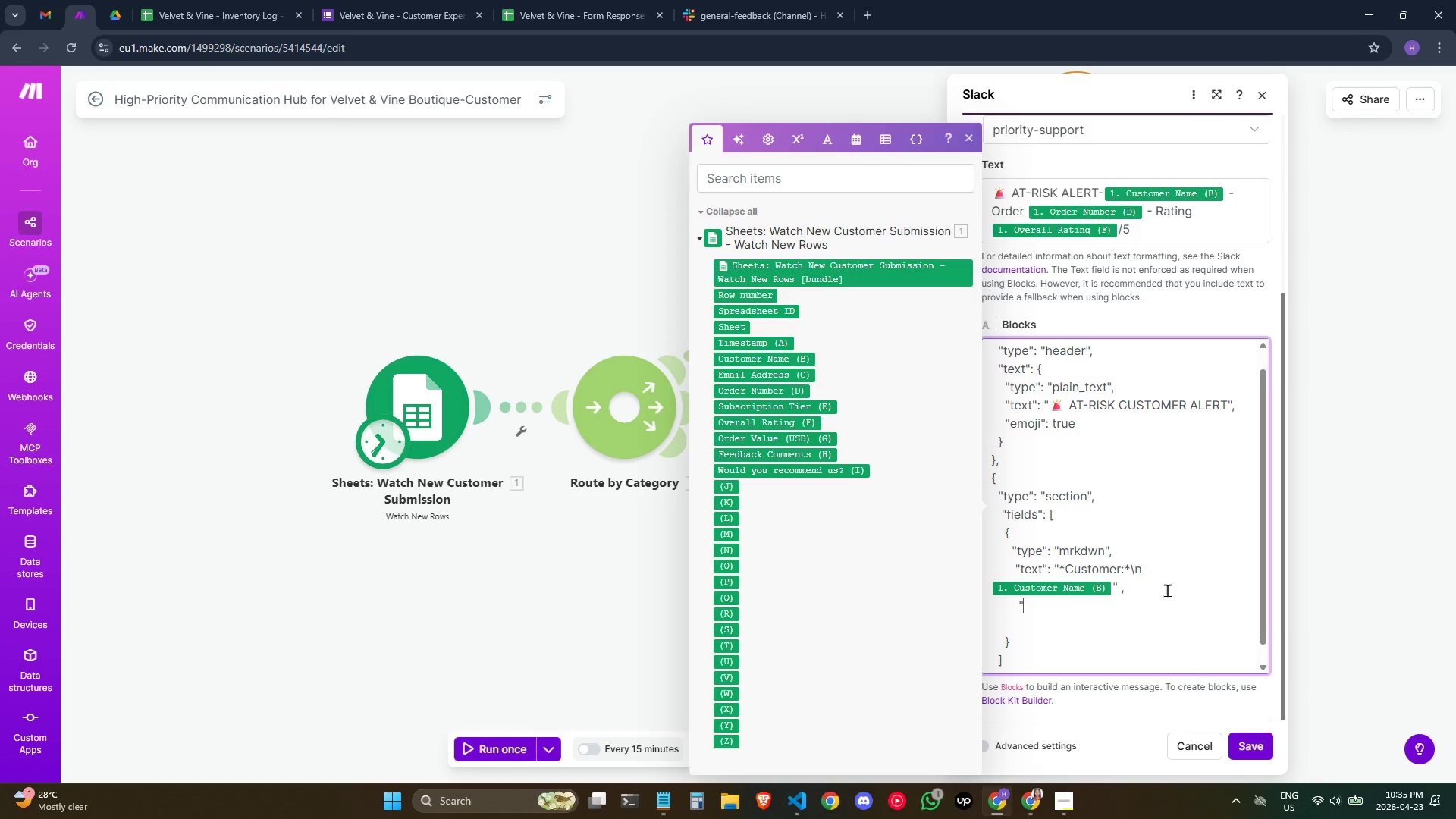 
key(Shift+Quote)
 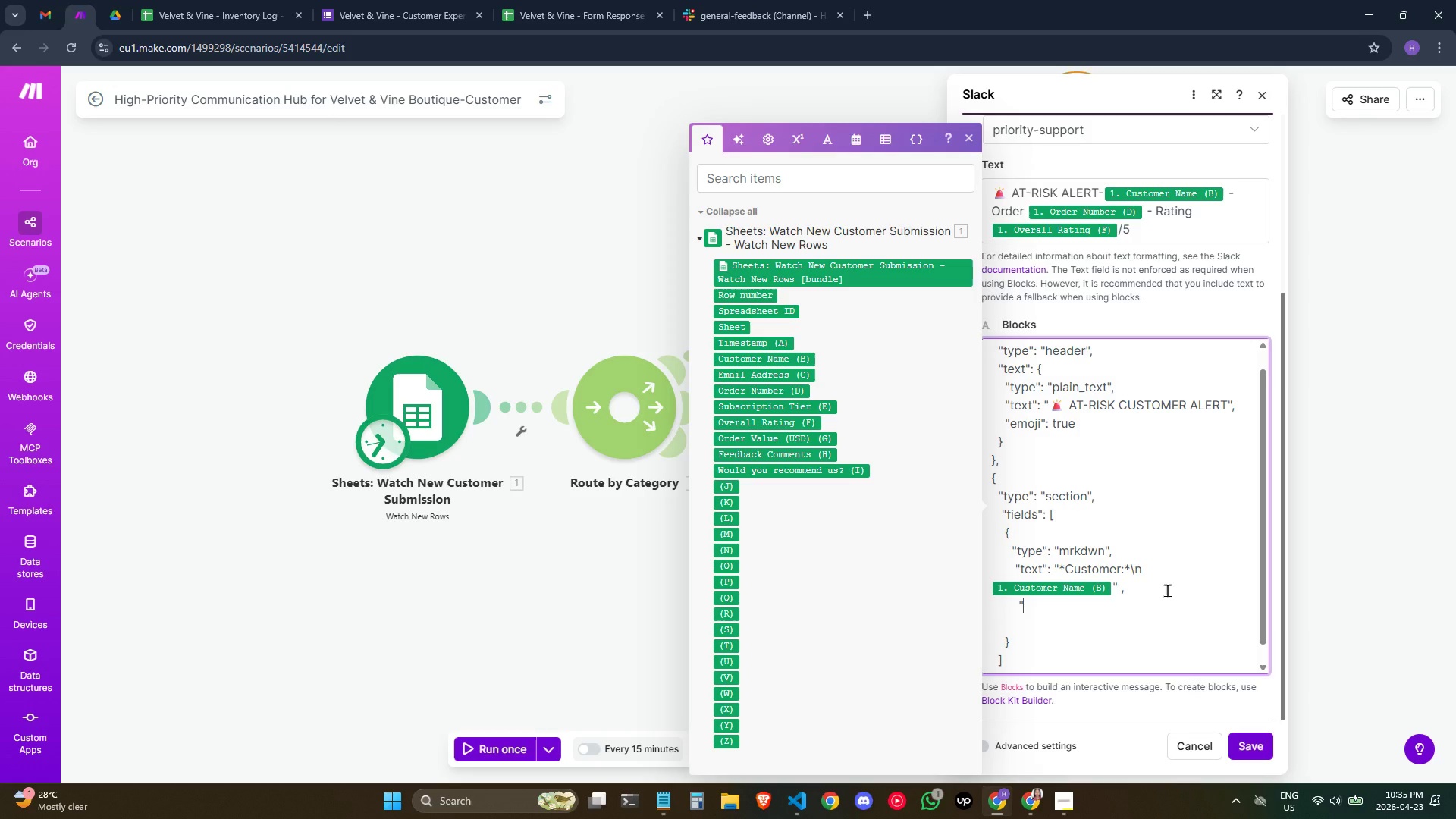 
wait(7.28)
 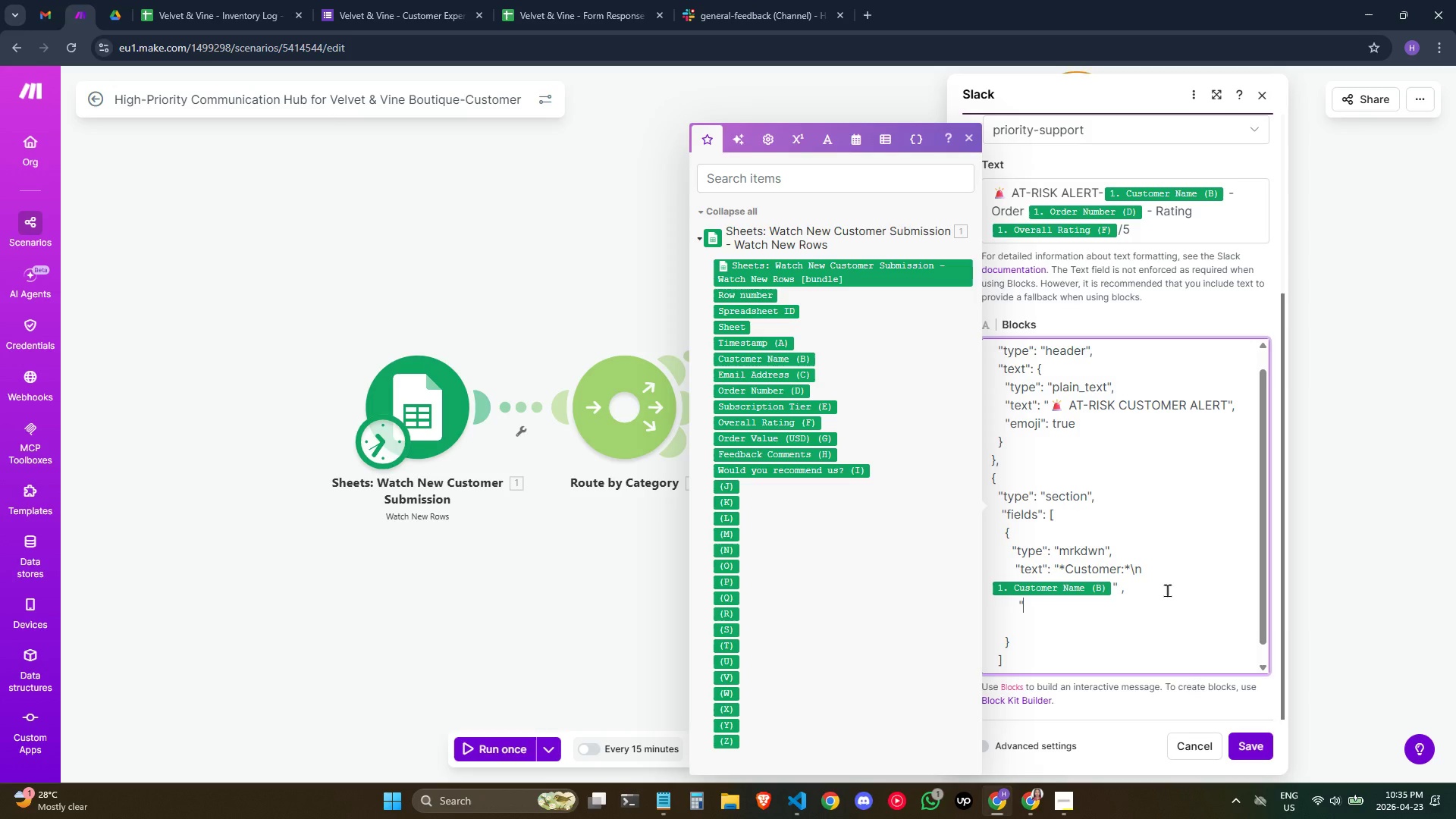 
key(Backspace)
 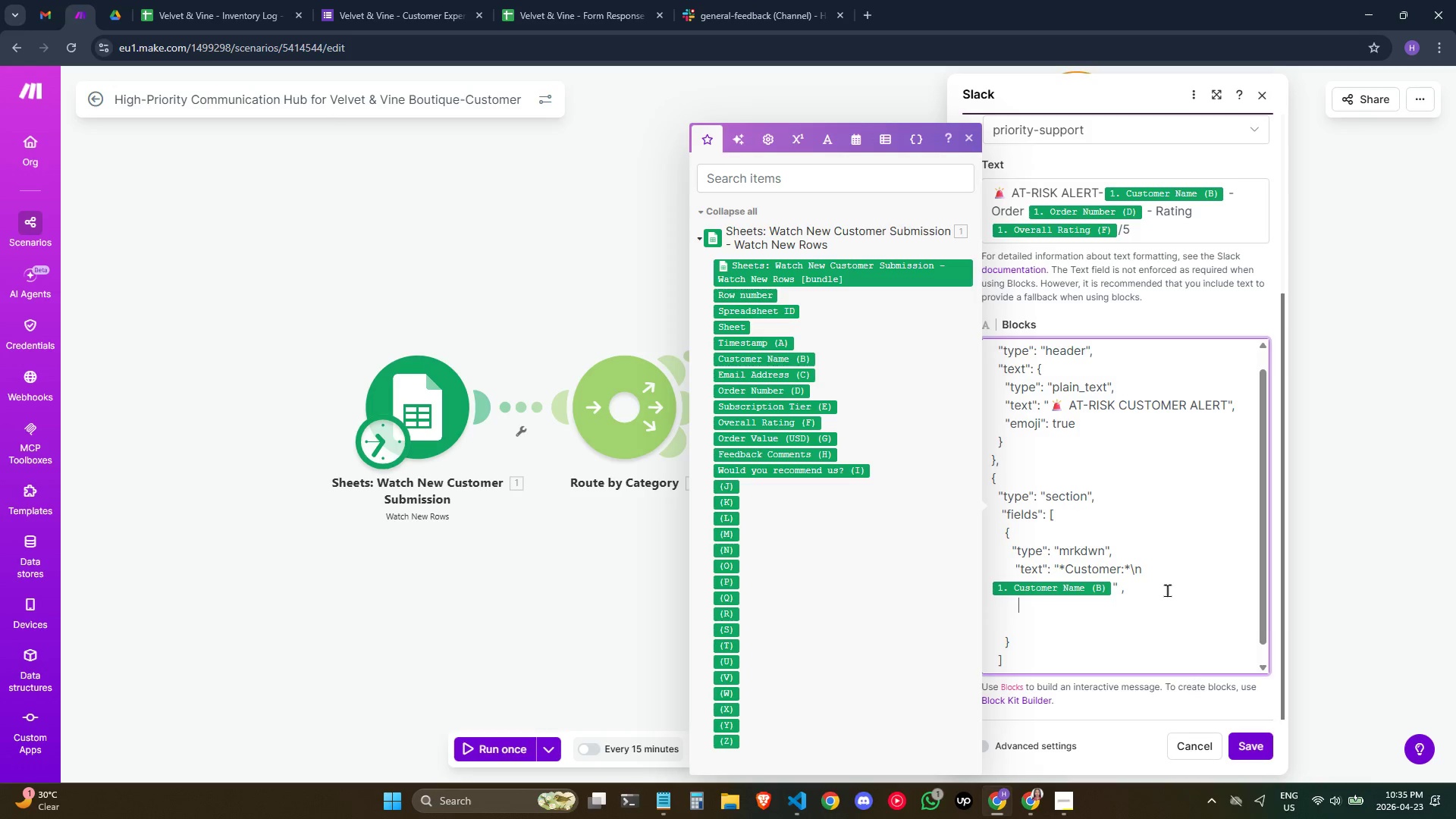 
key(Backspace)
 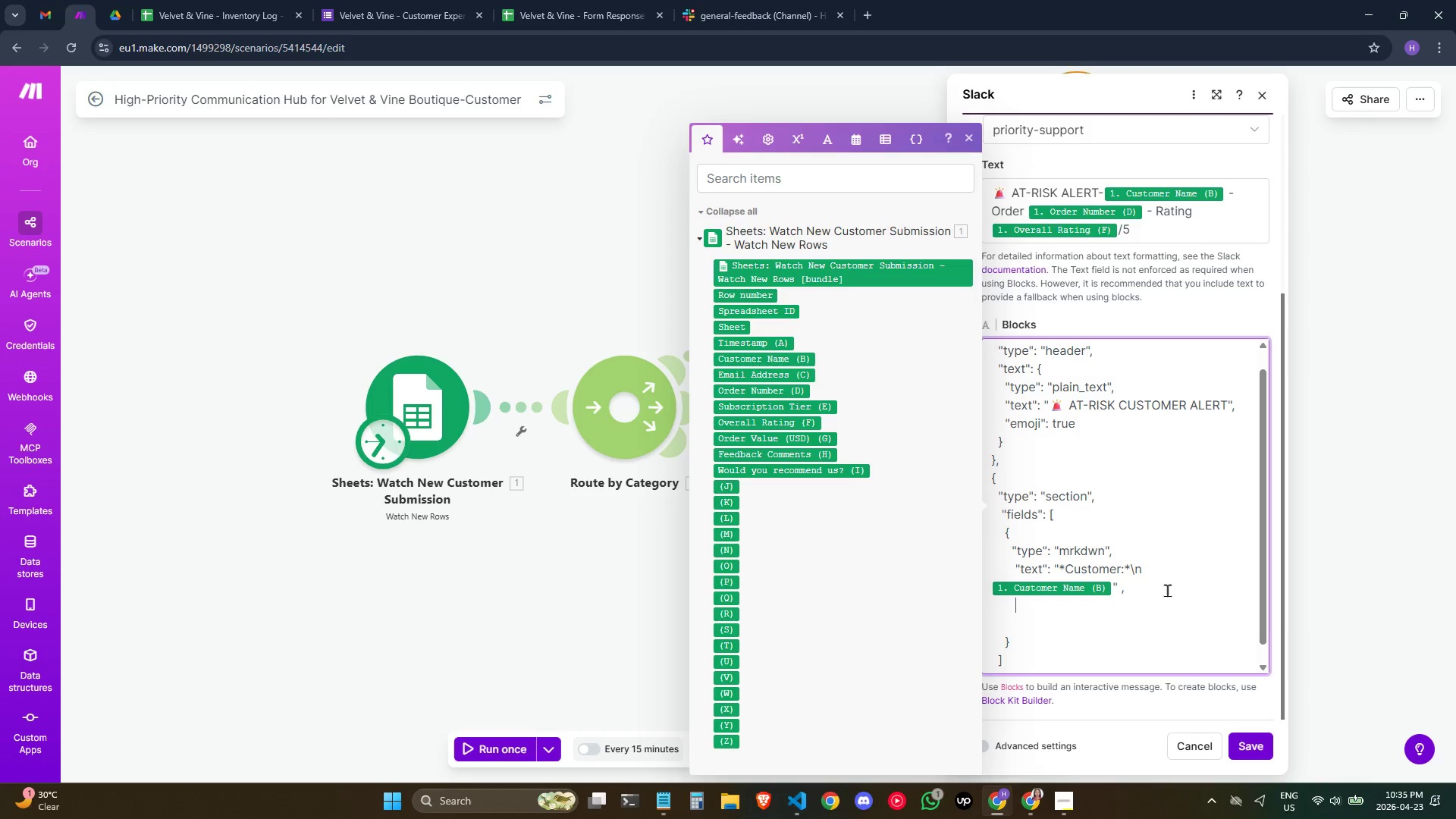 
key(Backspace)
 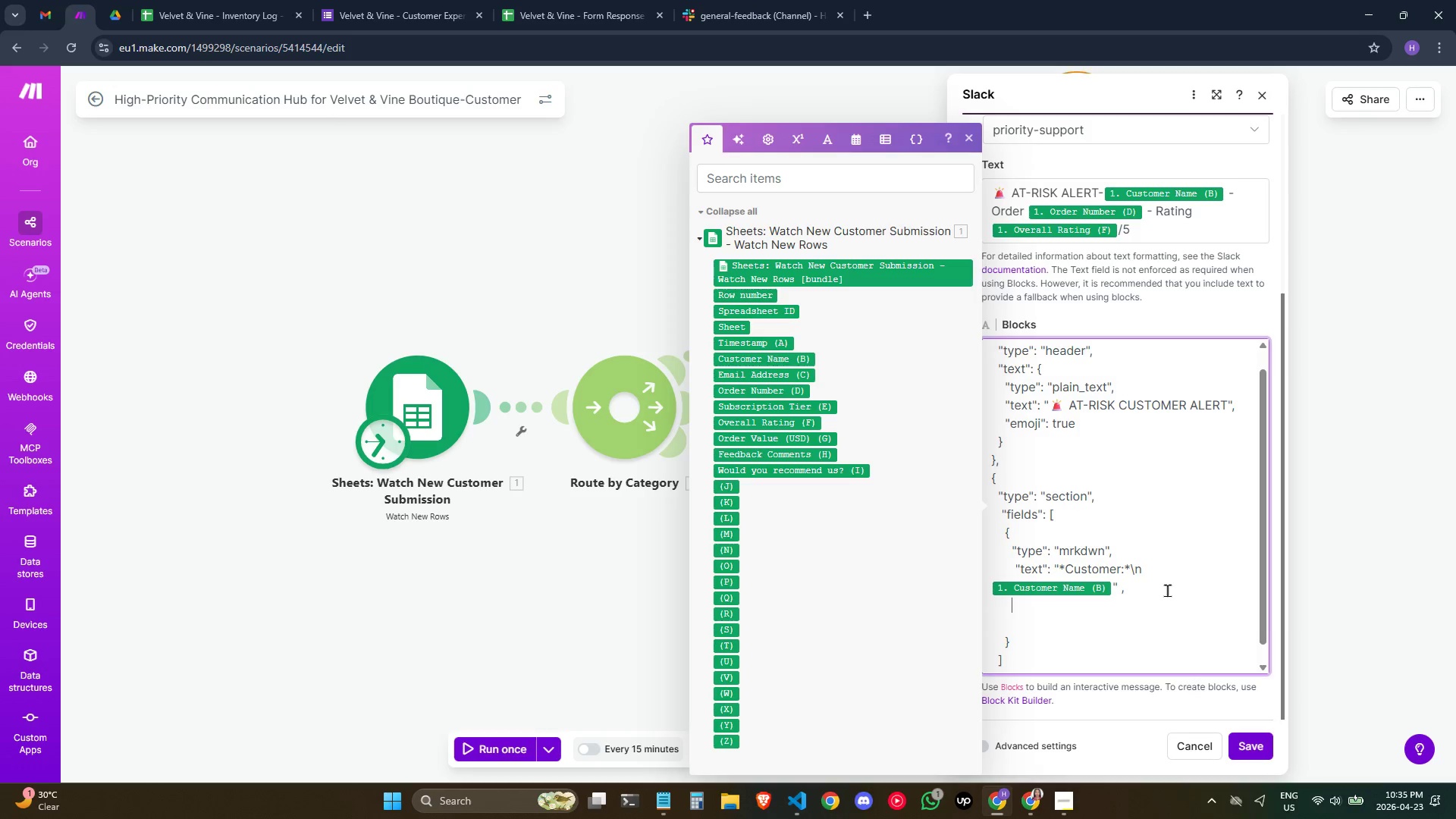 
key(Backspace)
 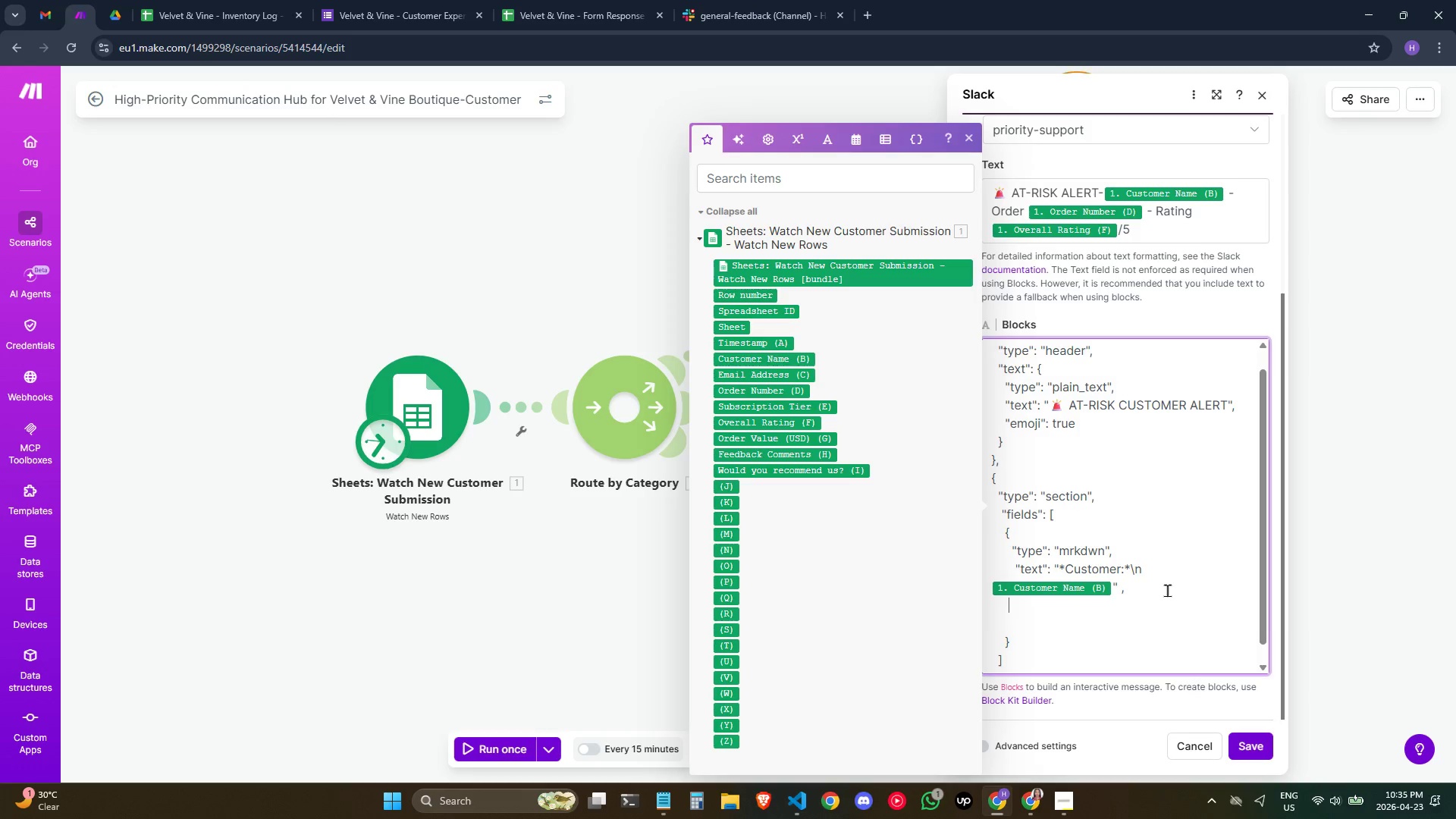 
key(Backspace)
 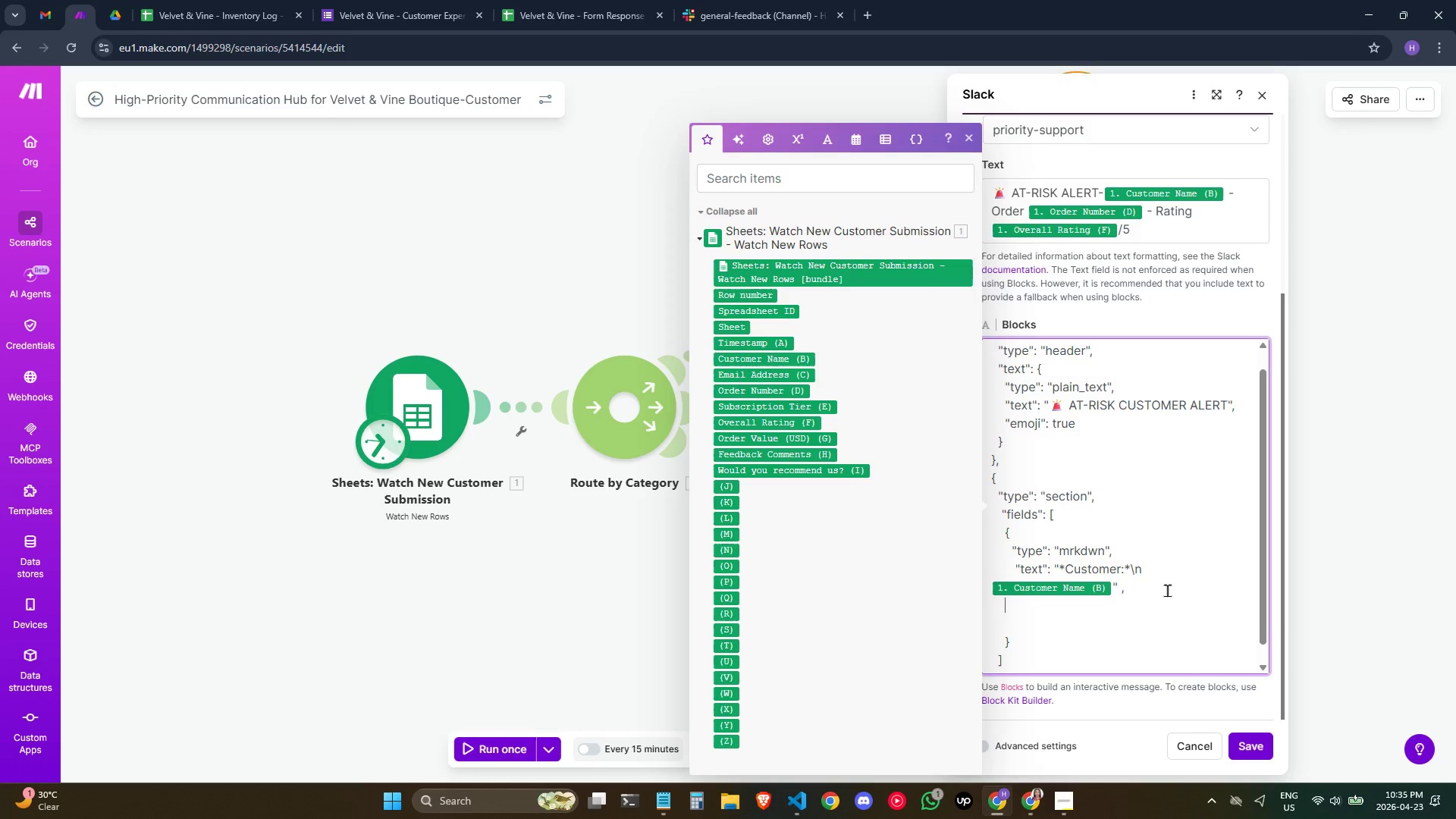 
key(Backspace)
 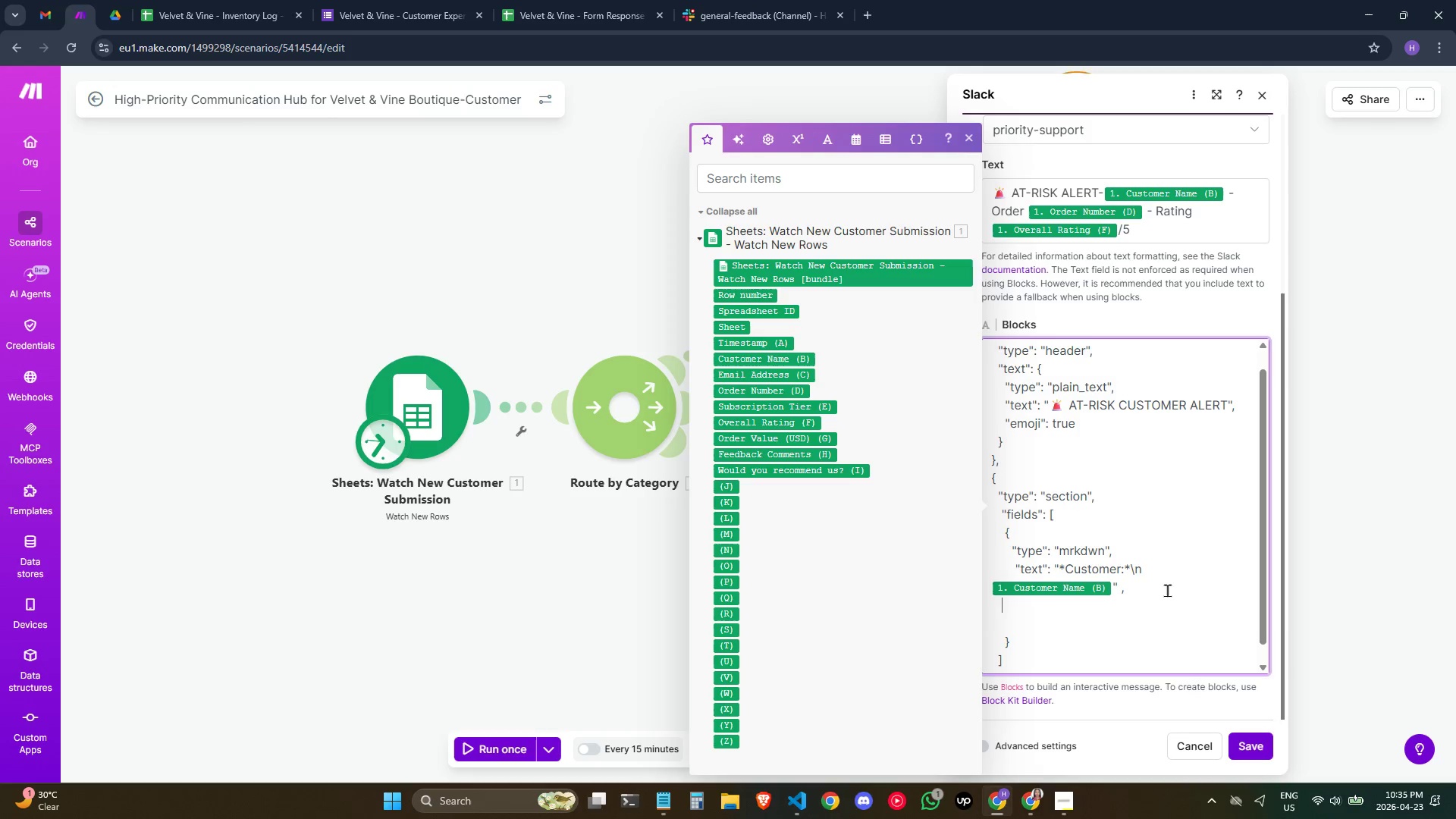 
key(Backspace)
 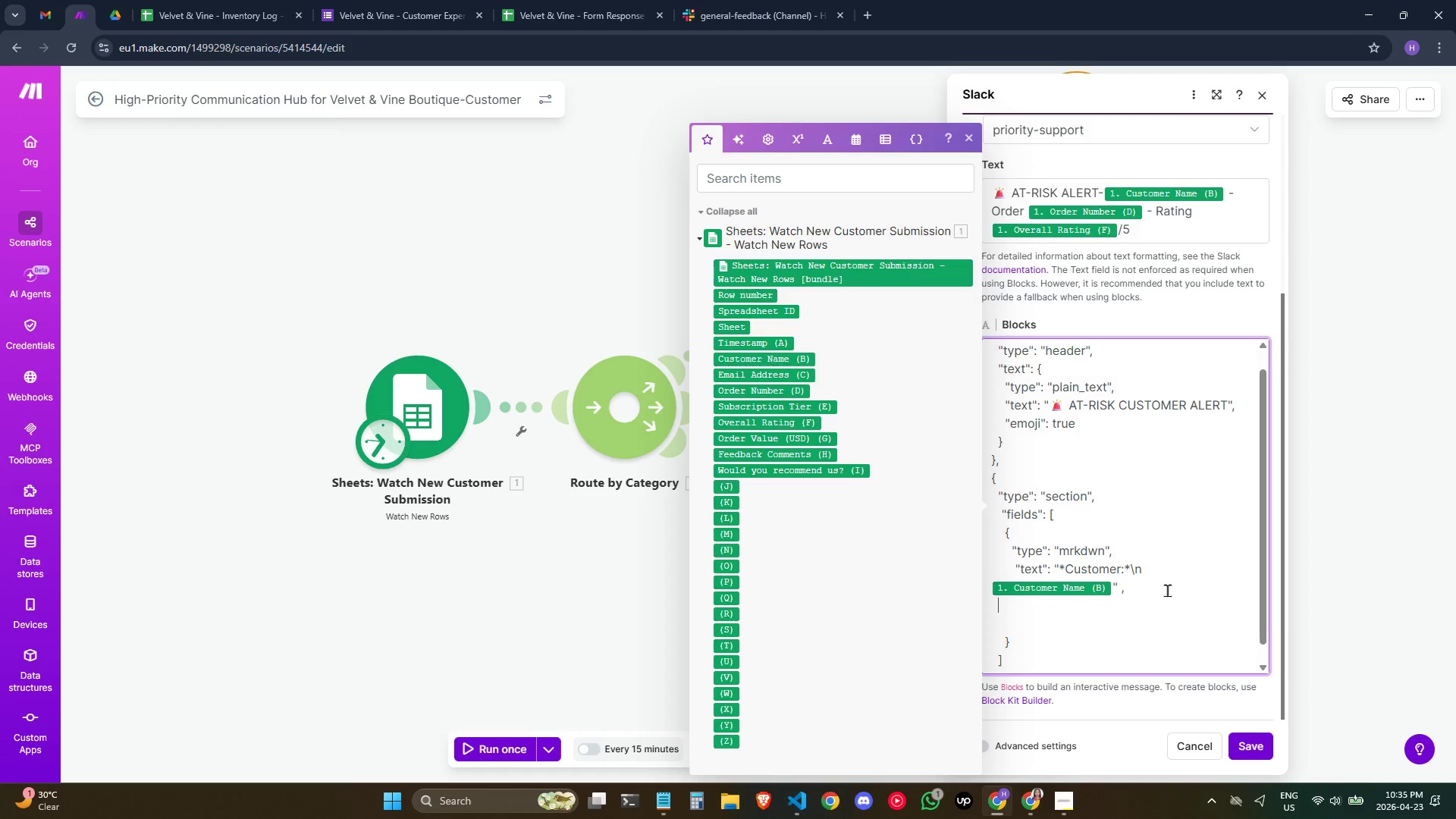 
key(Backspace)
 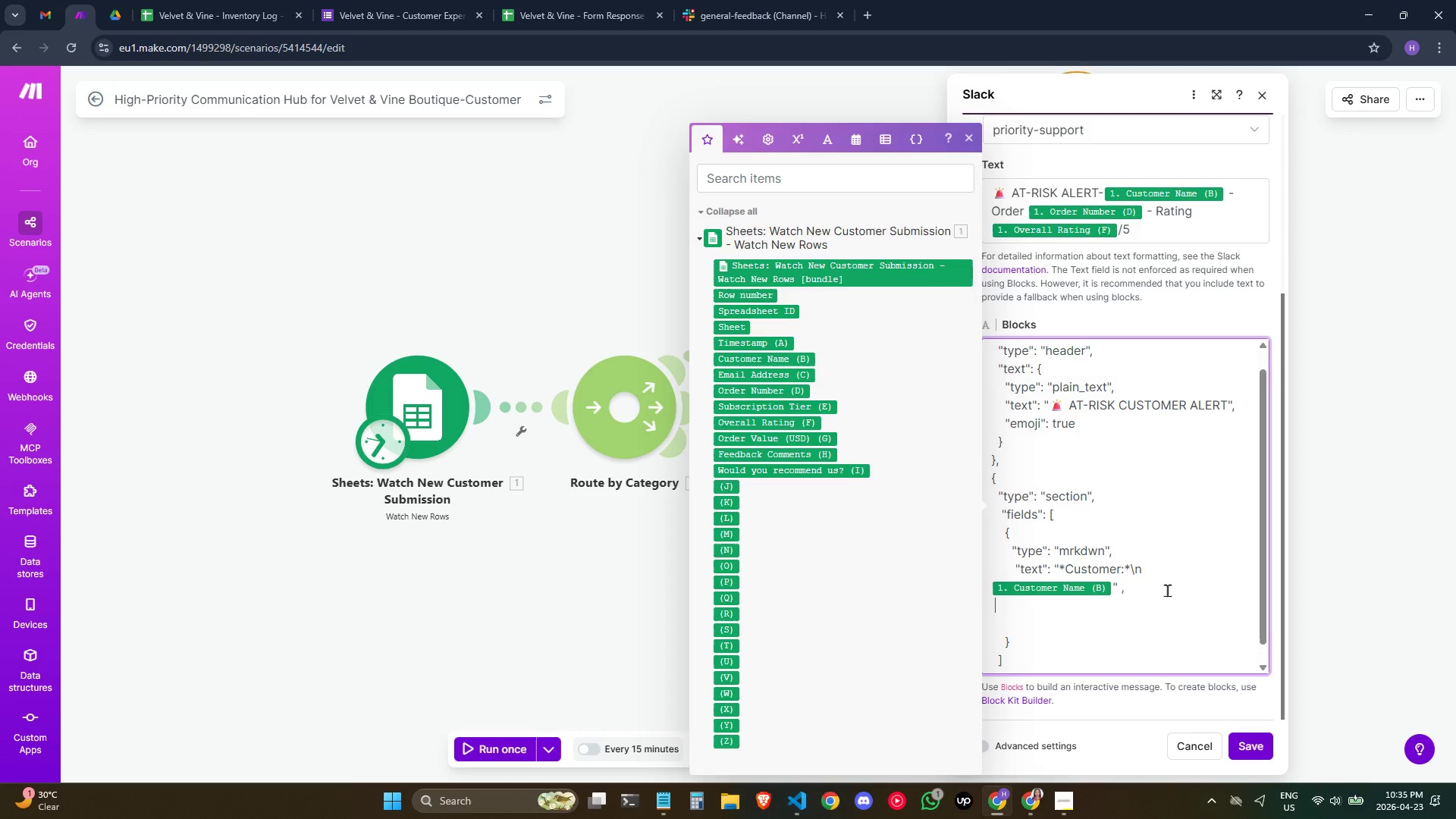 
key(Backspace)
 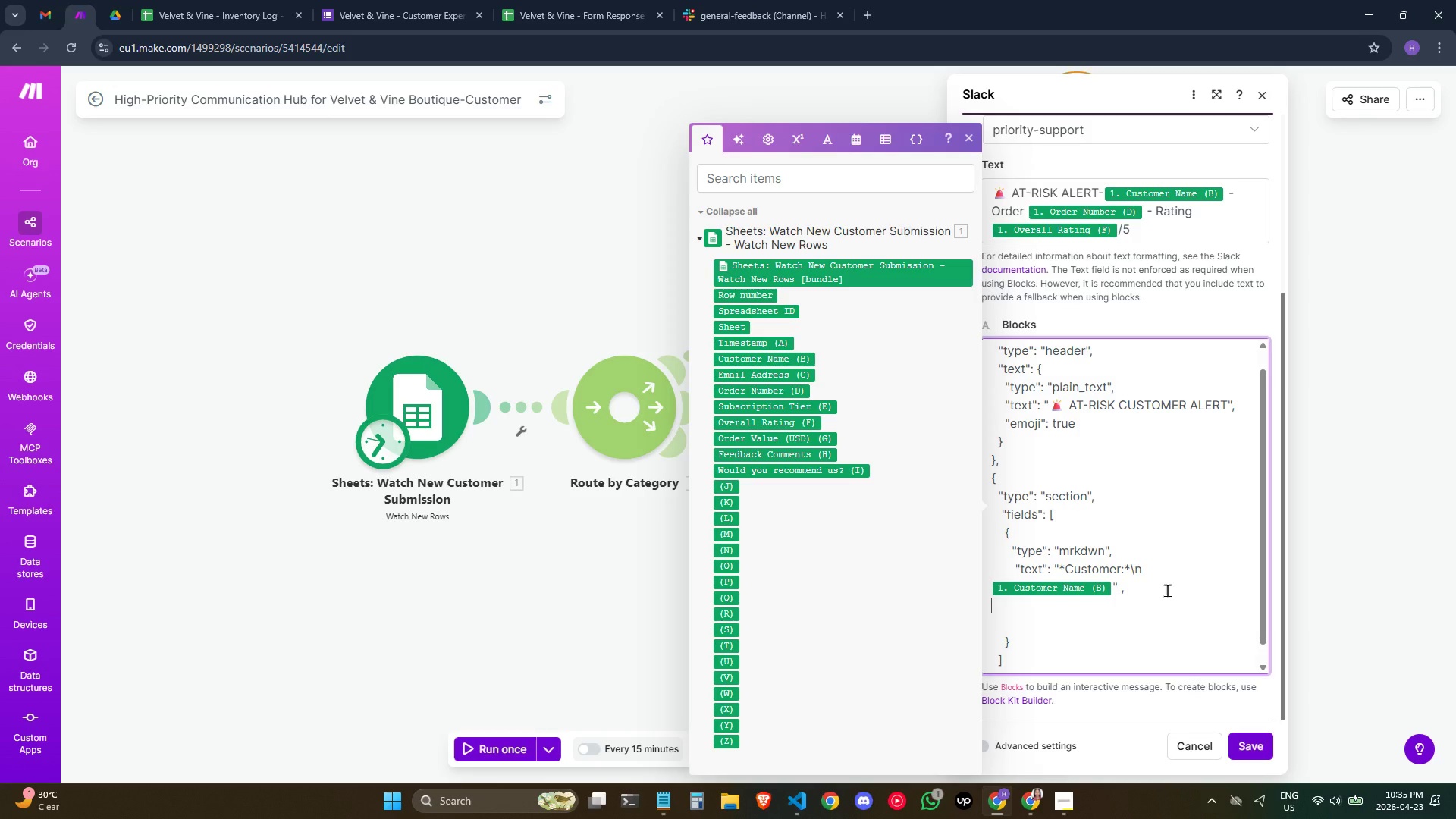 
key(Backspace)
 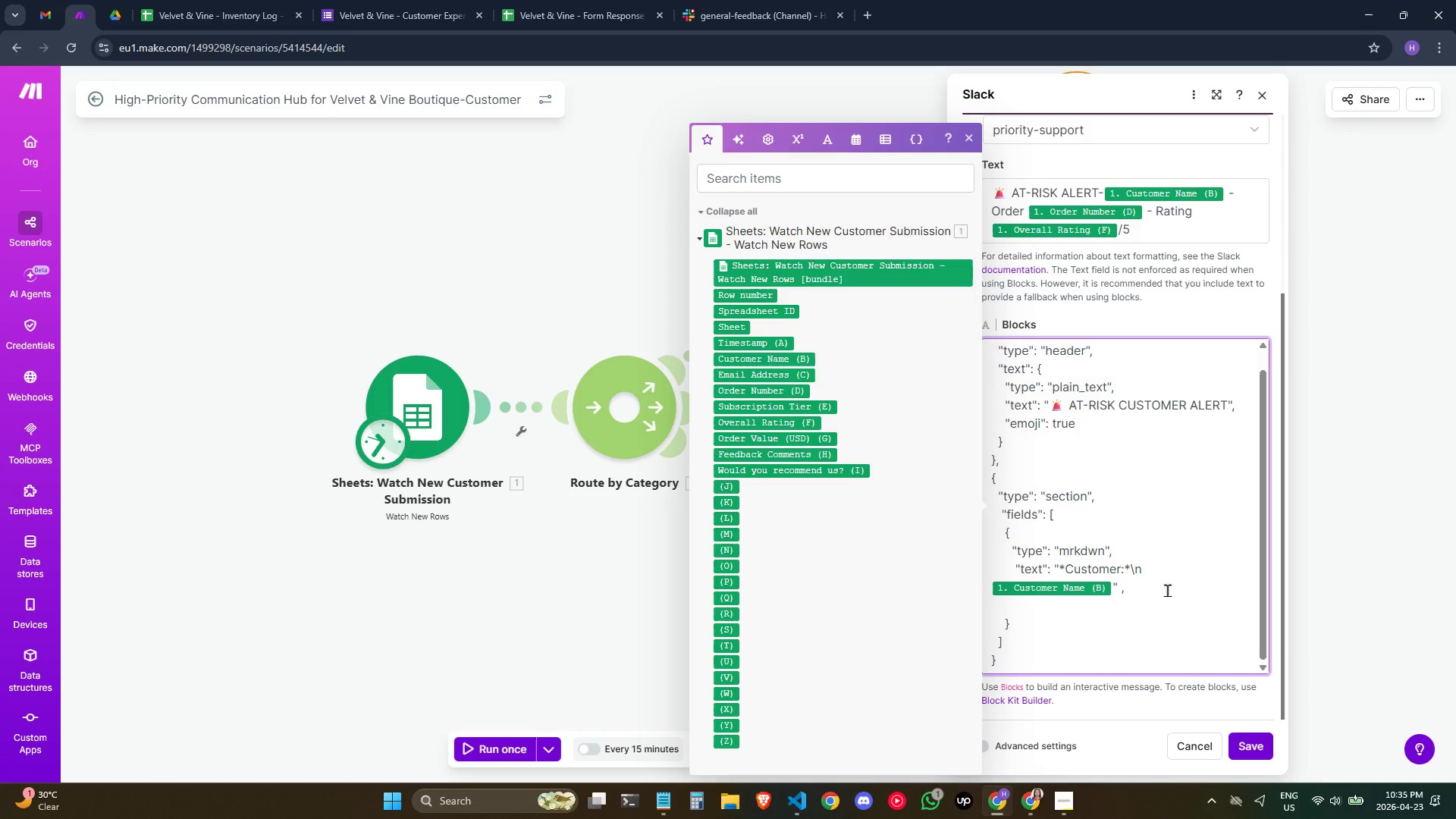 
key(ArrowDown)
 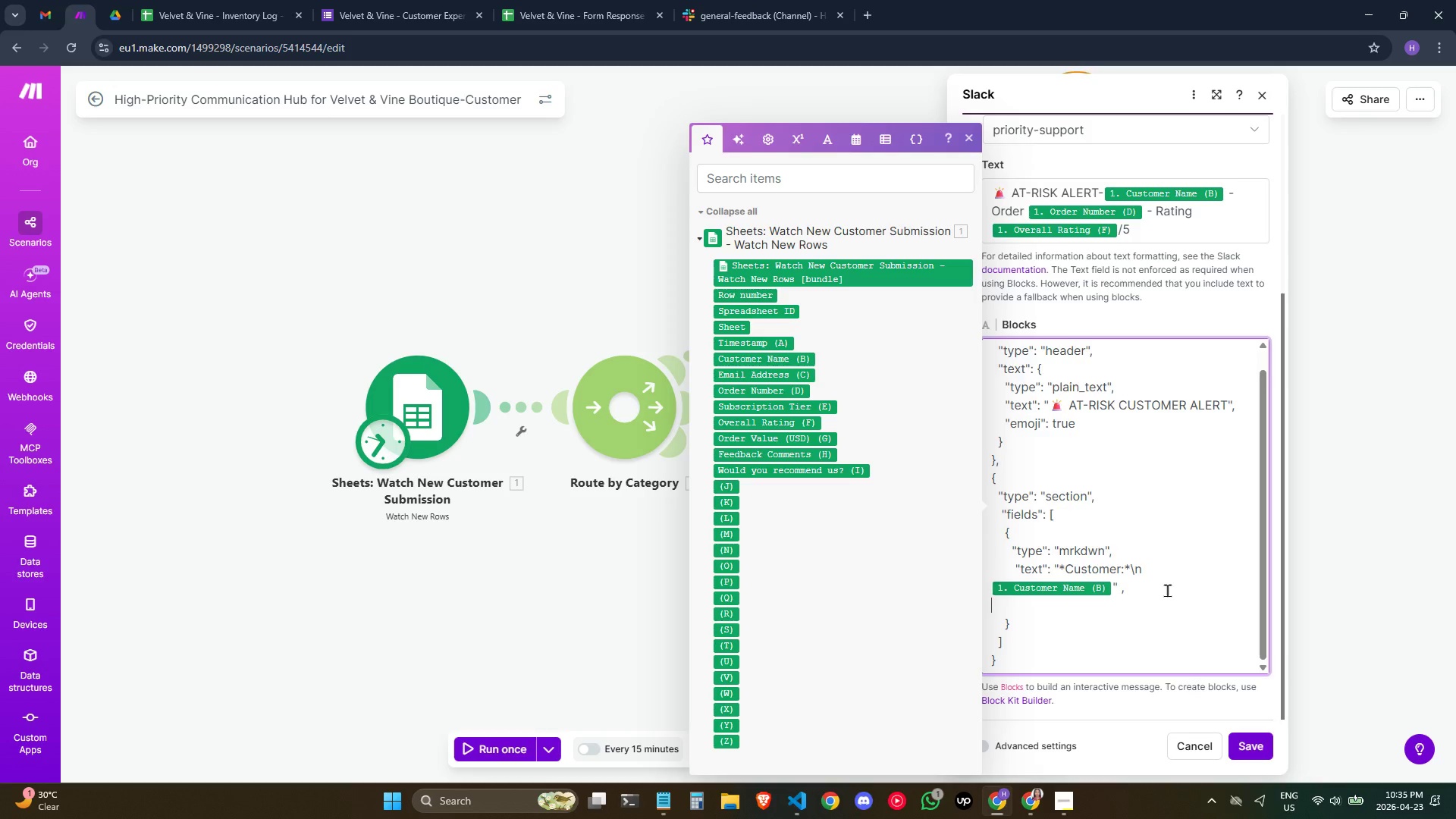 
key(Backspace)
 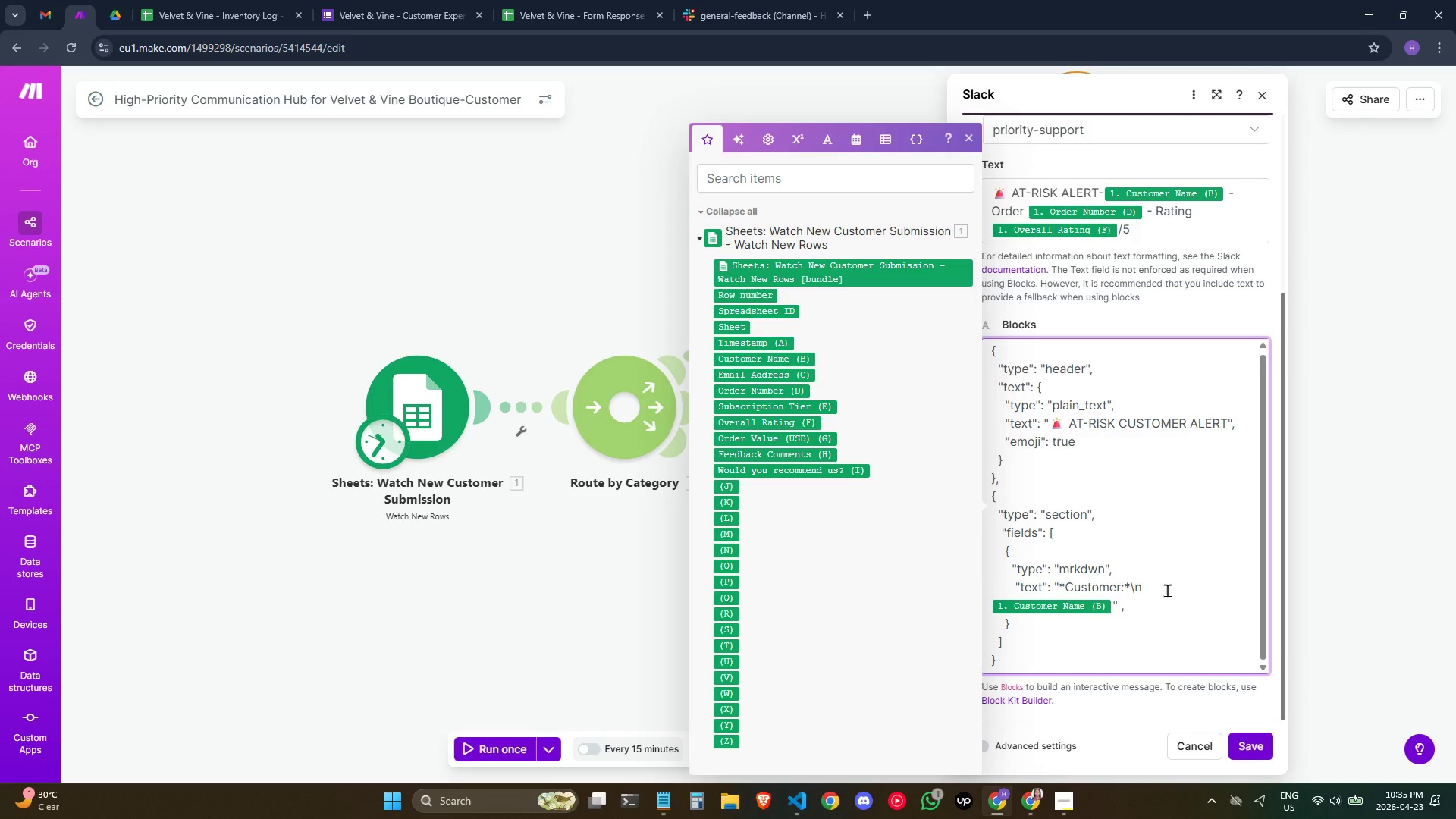 
key(ArrowDown)
 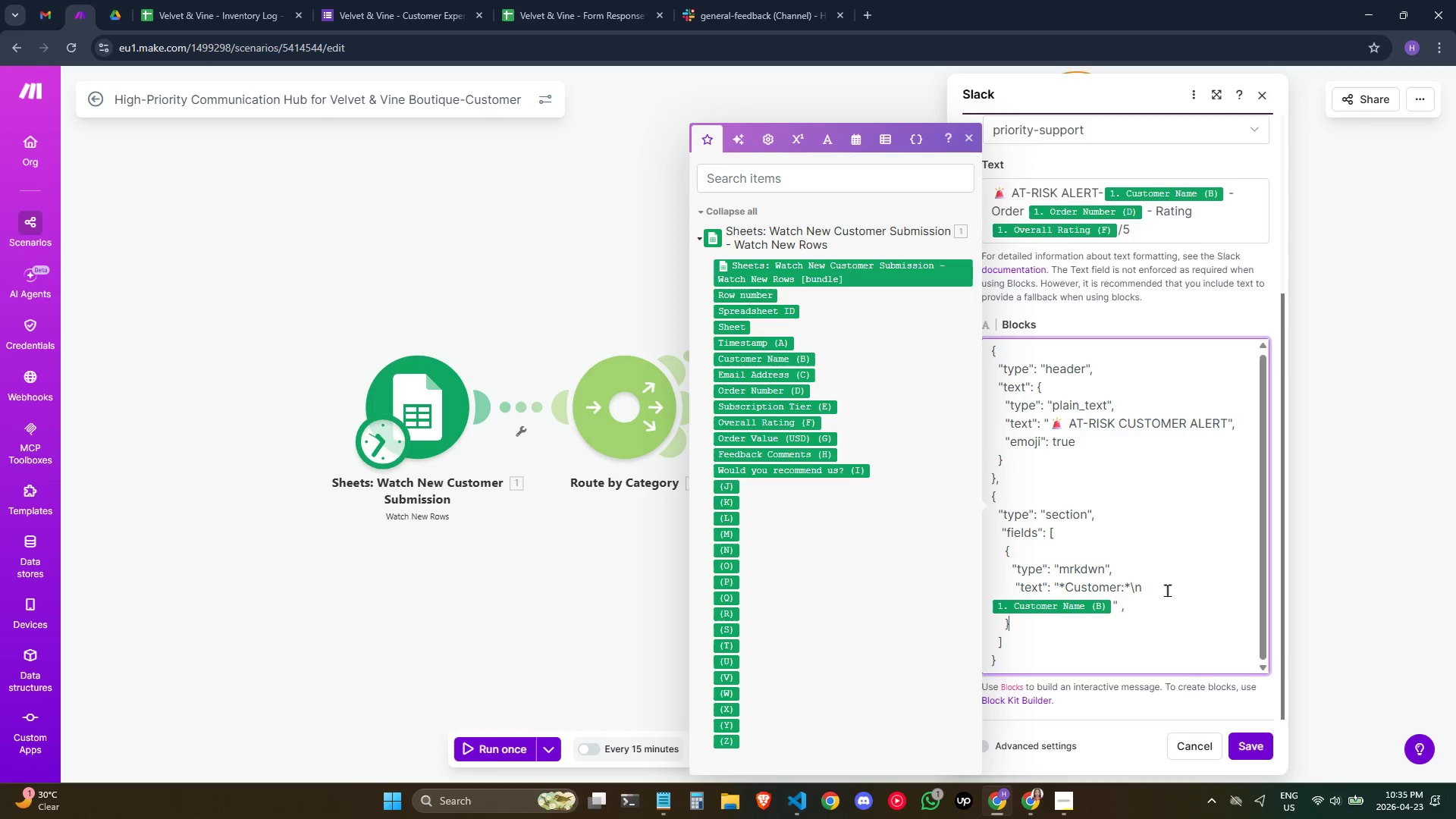 
key(Comma)
 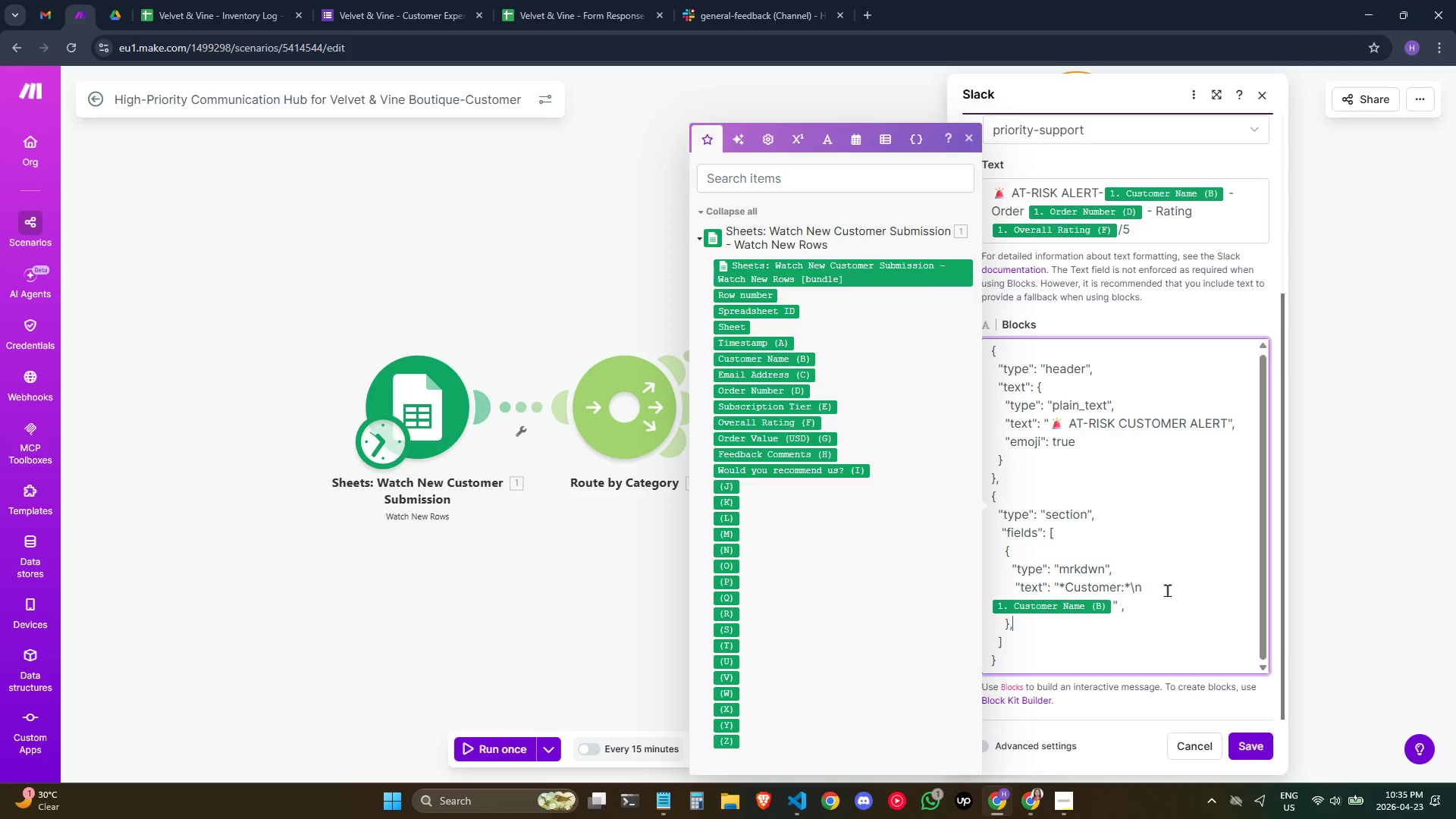 
key(Enter)
 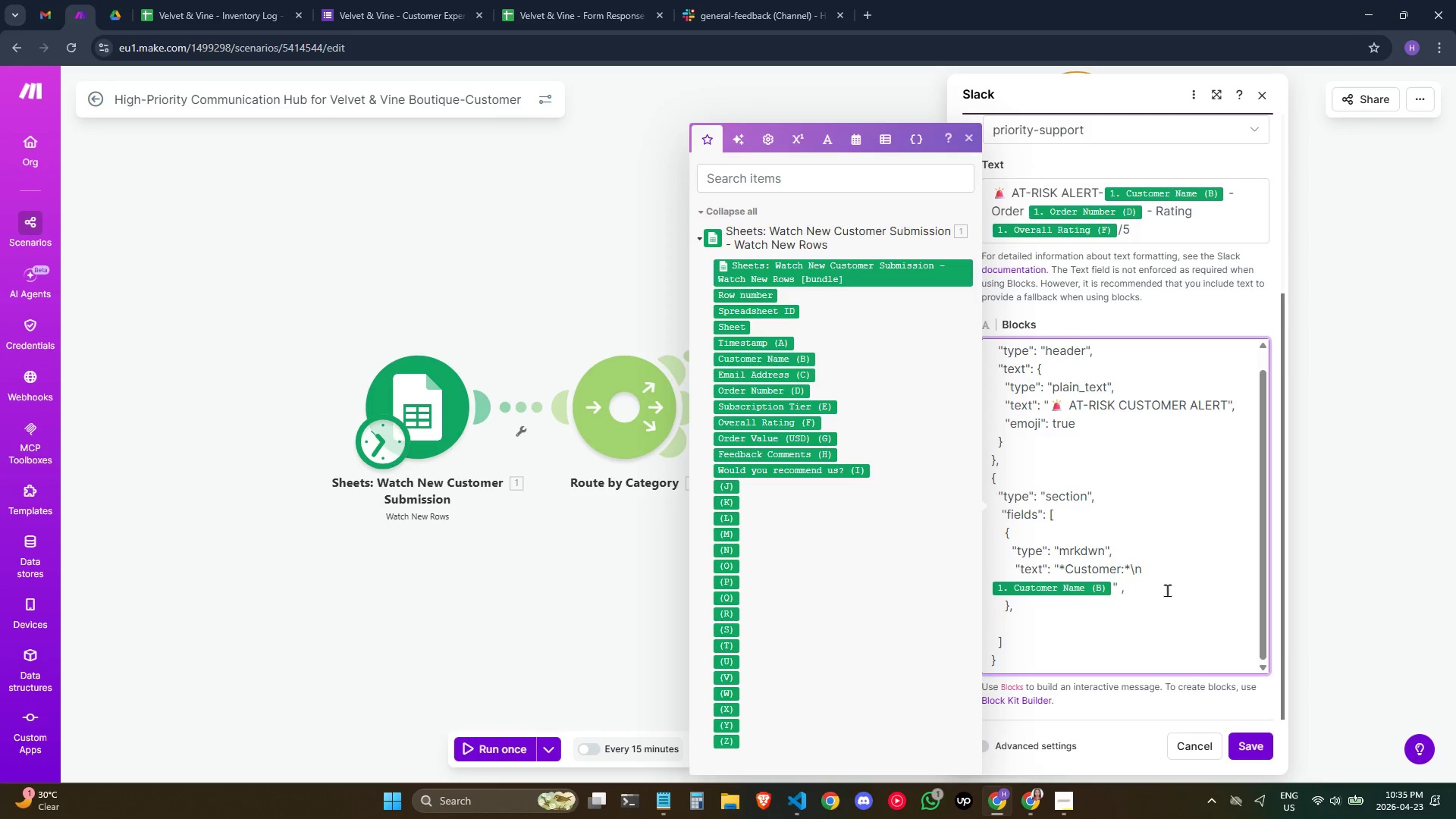 
key(Space)
 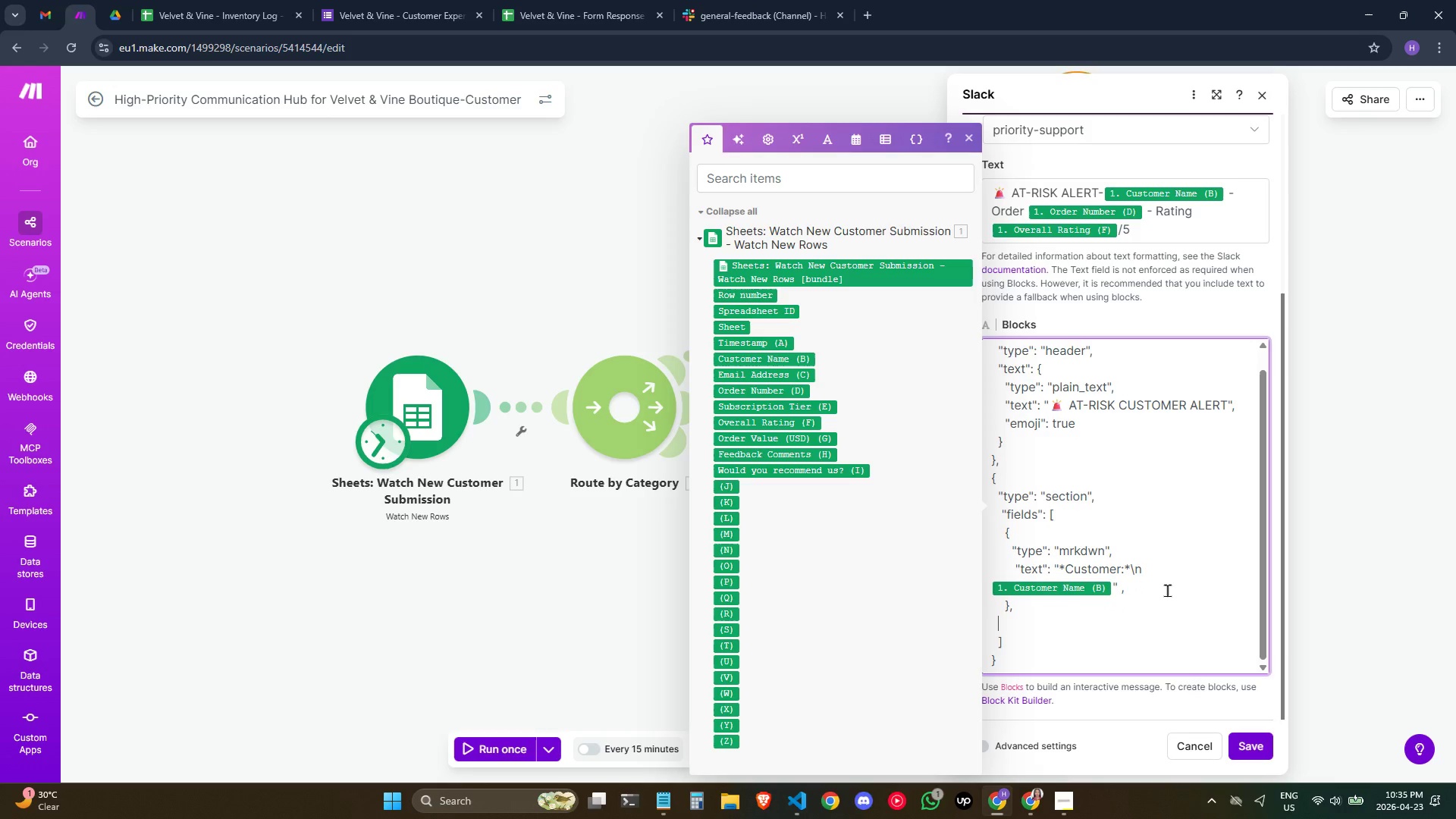 
key(Space)
 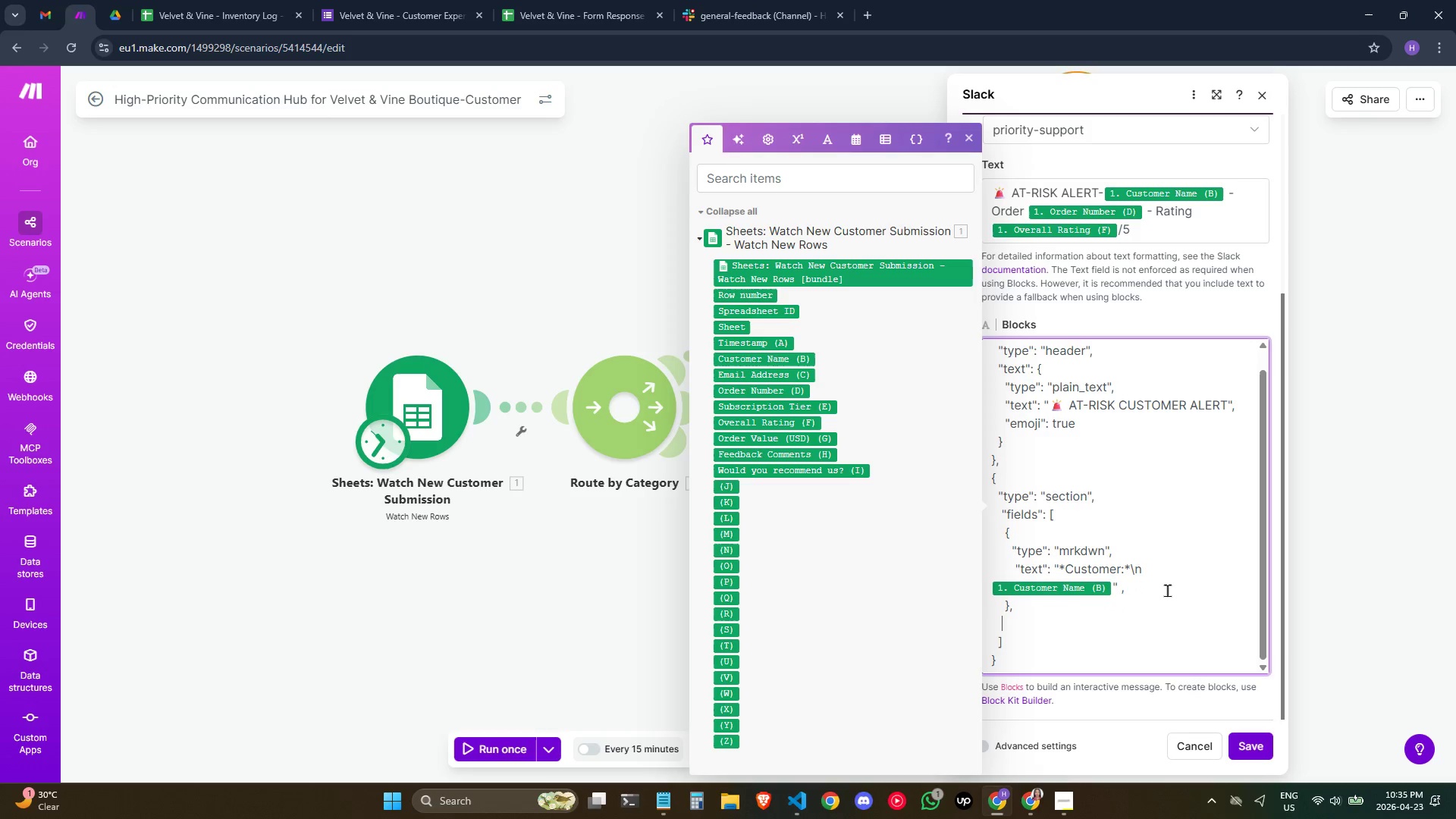 
key(Space)
 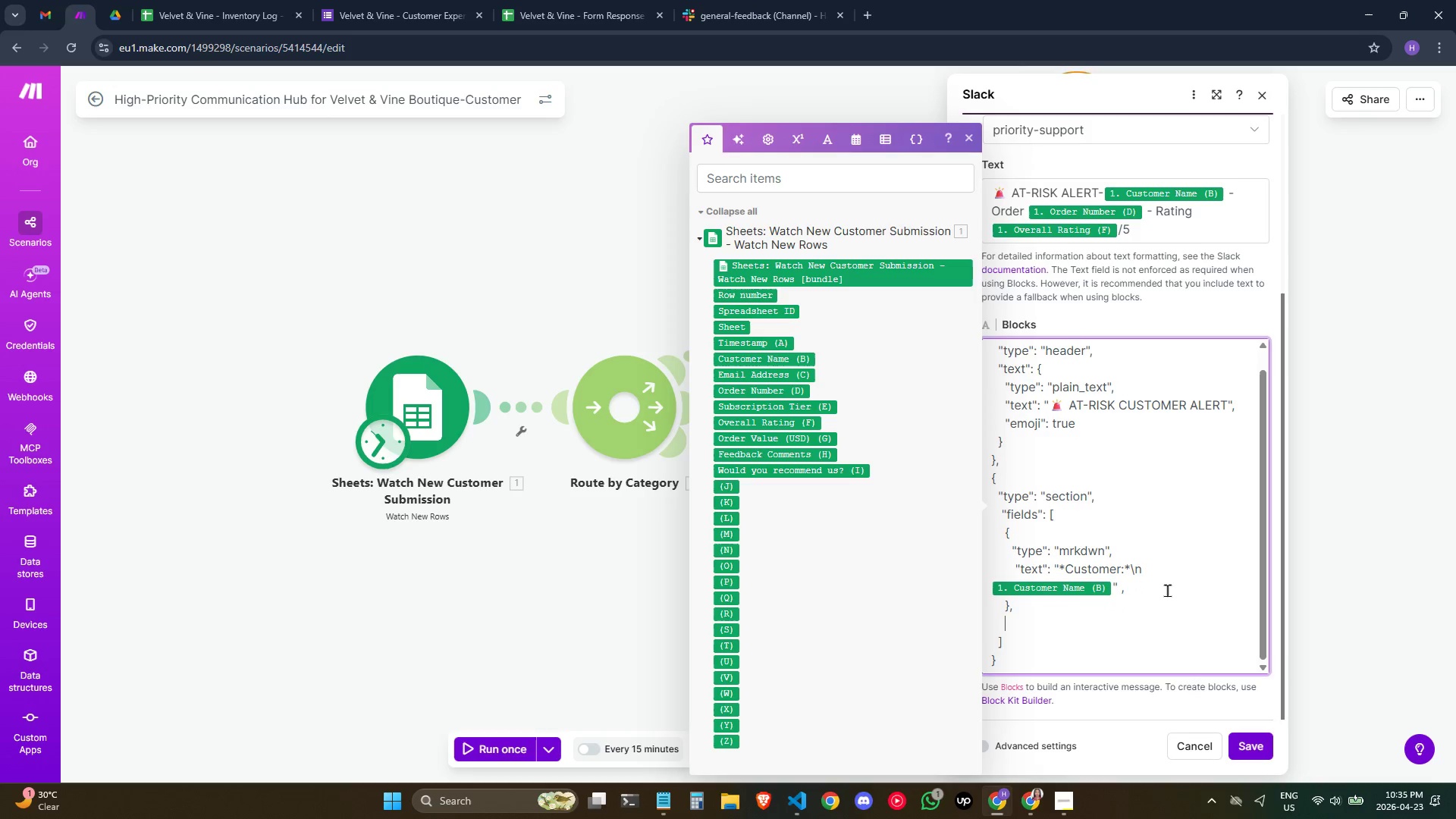 
key(Space)
 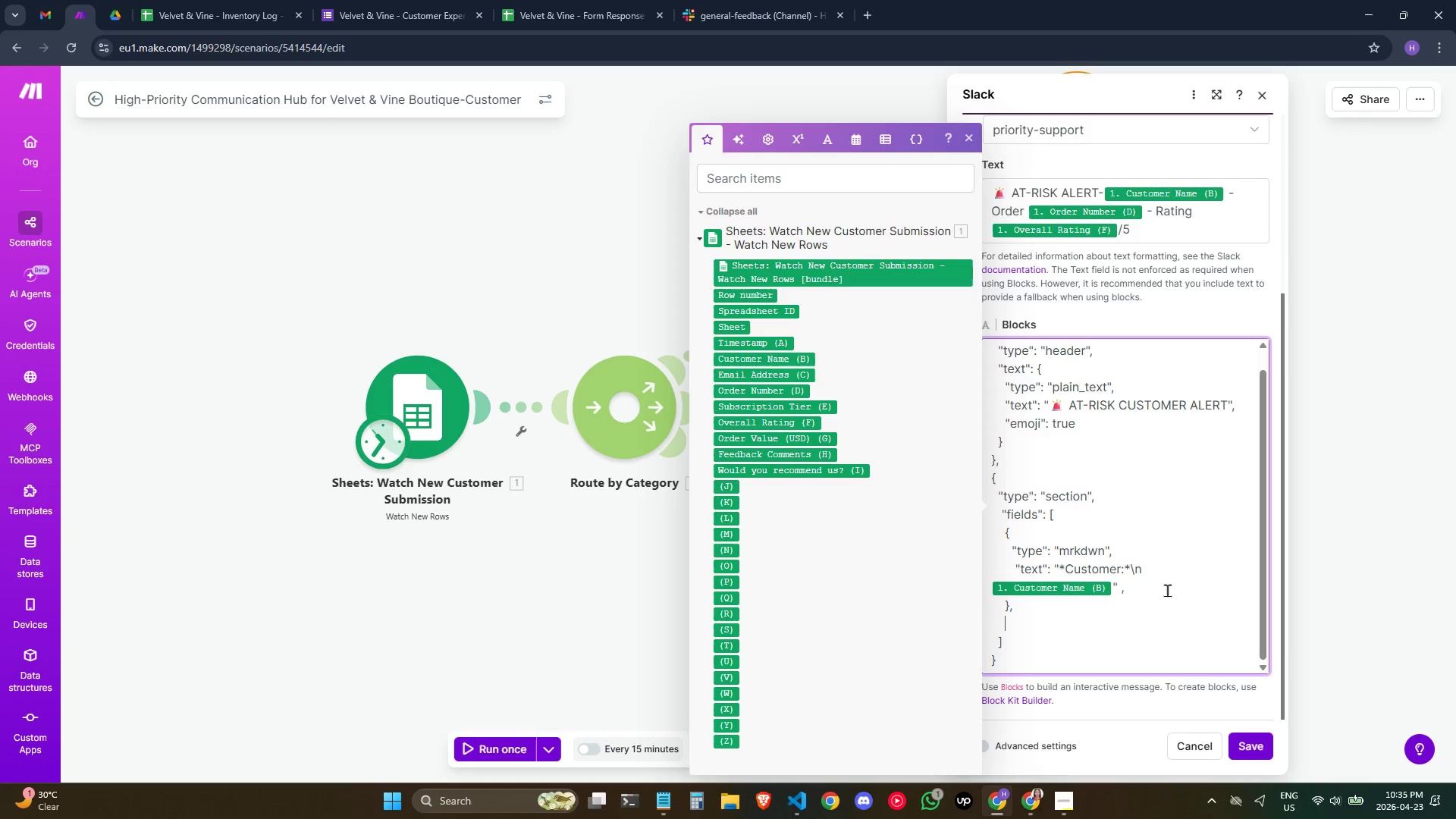 
key(Shift+BracketLeft)
 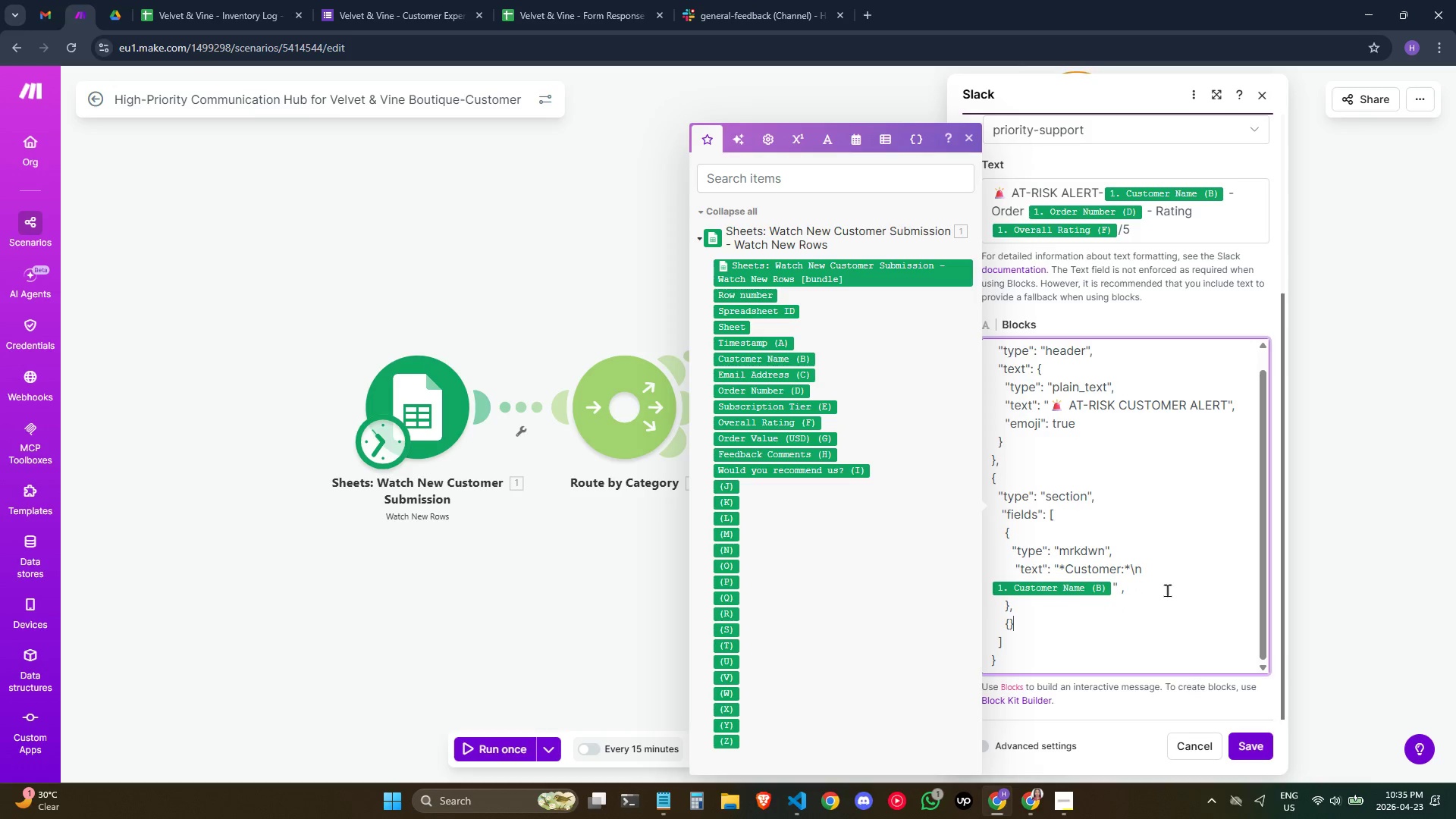 
key(Shift+BracketRight)
 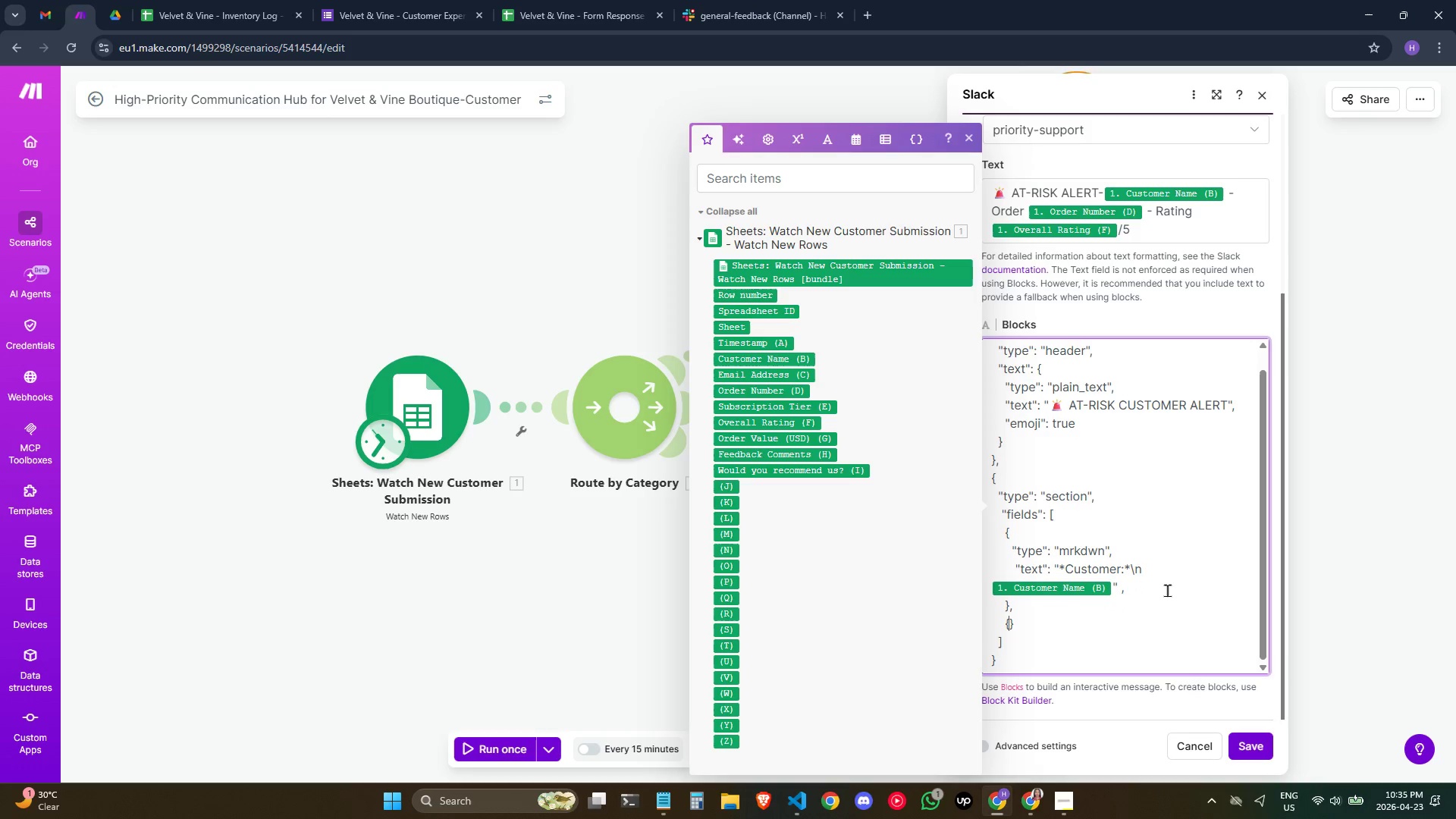 
key(ArrowLeft)
 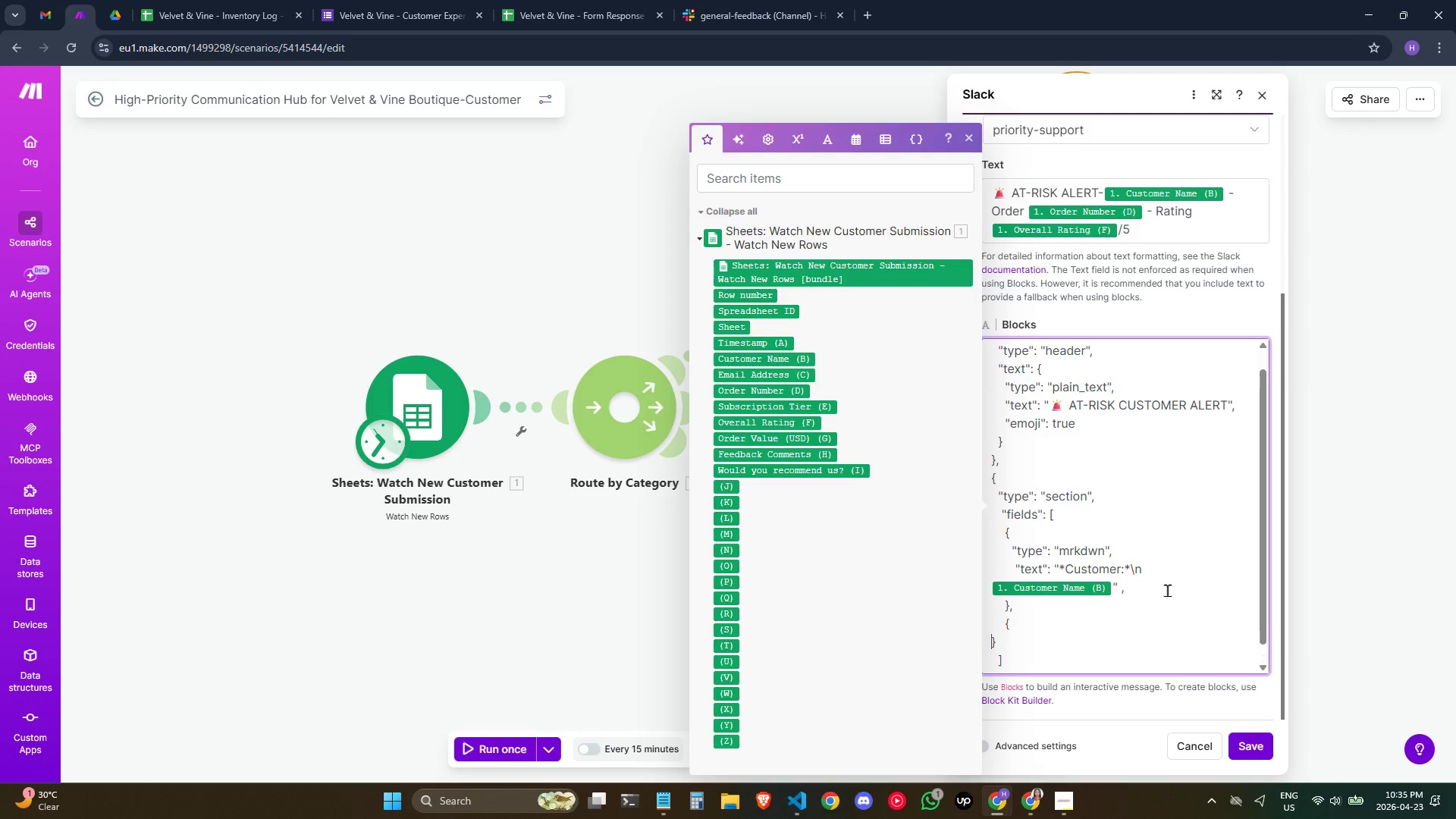 
key(Enter)
 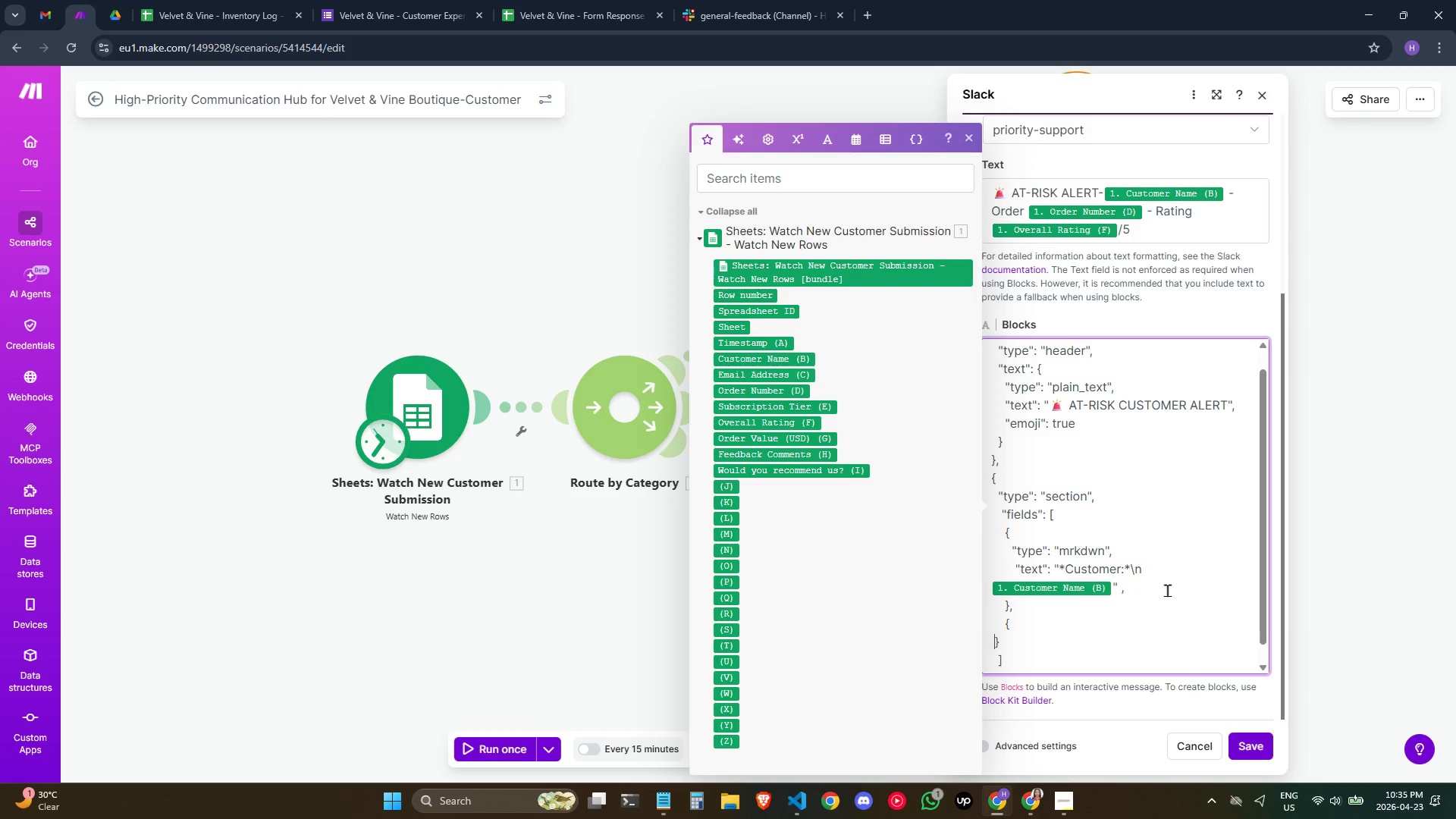 
key(Space)
 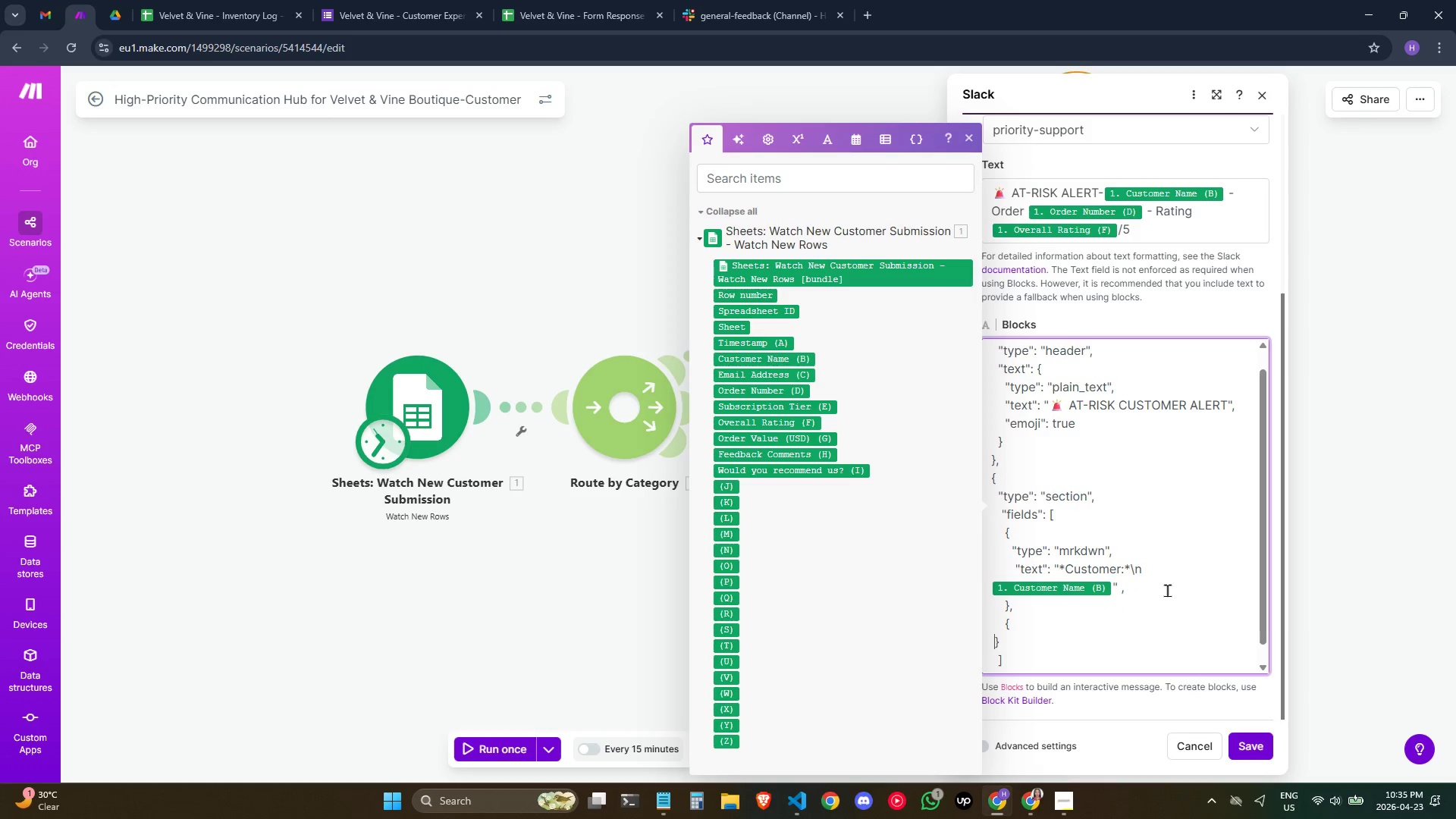 
key(Space)
 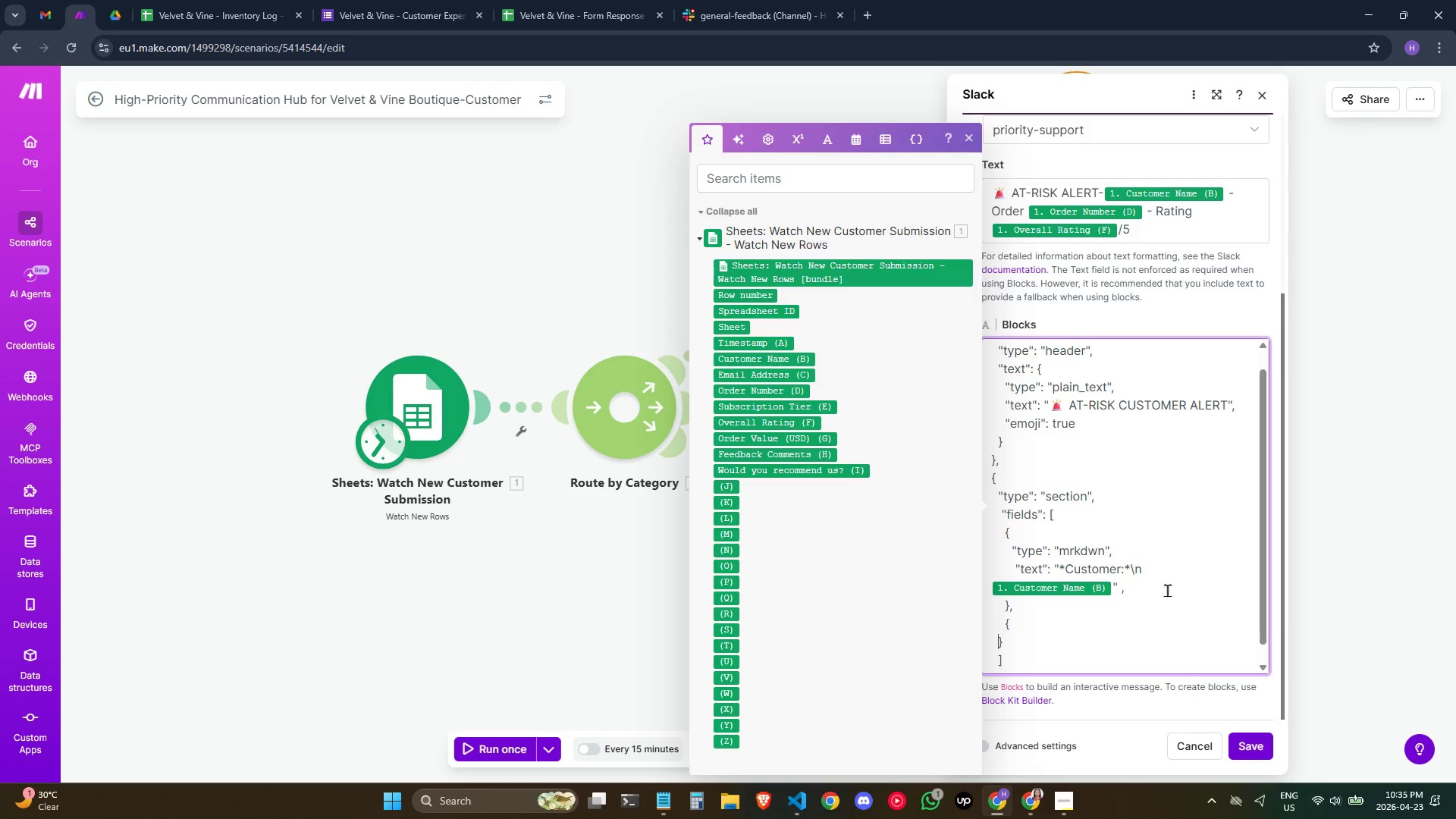 
key(Space)
 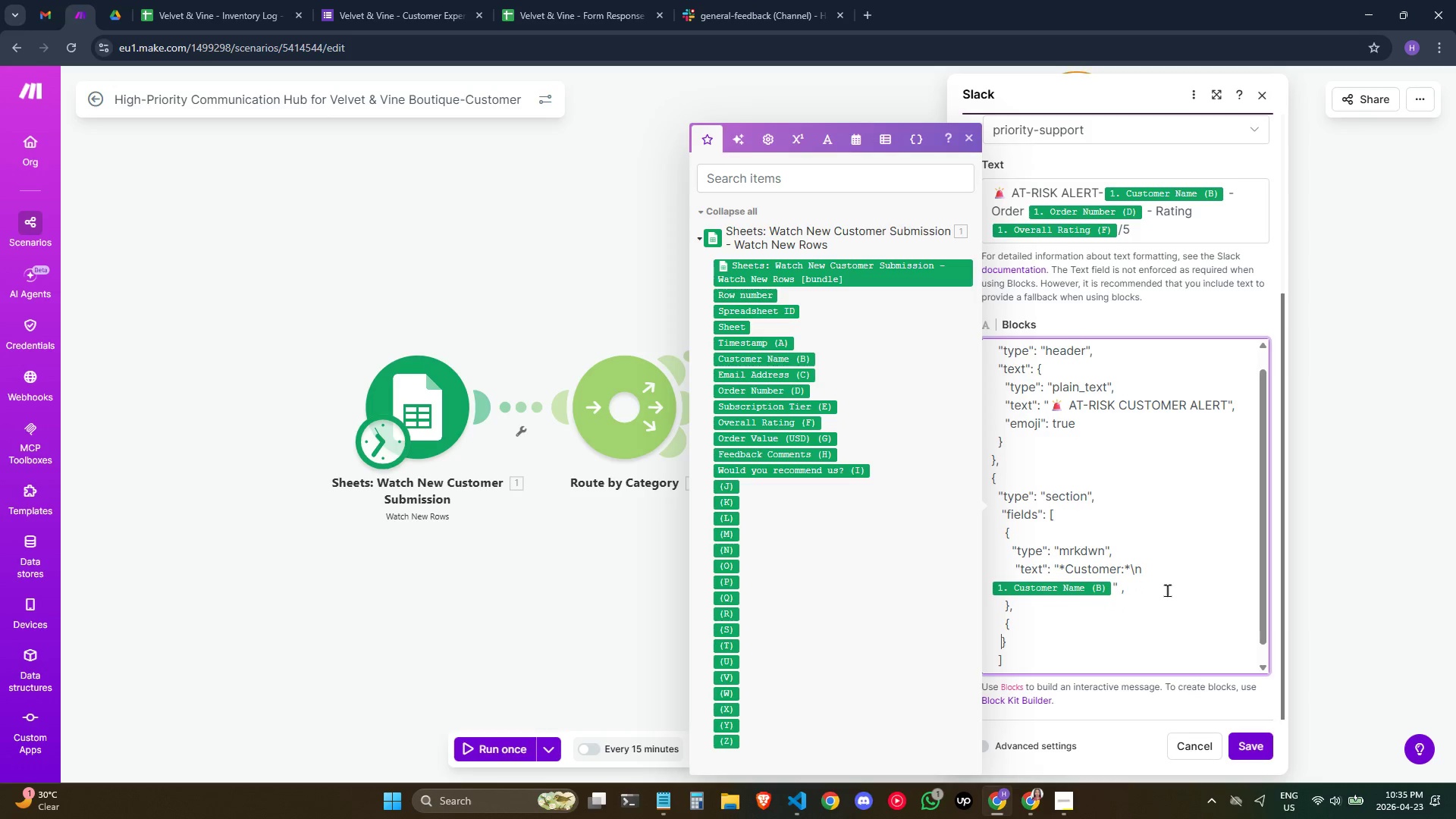 
key(Space)
 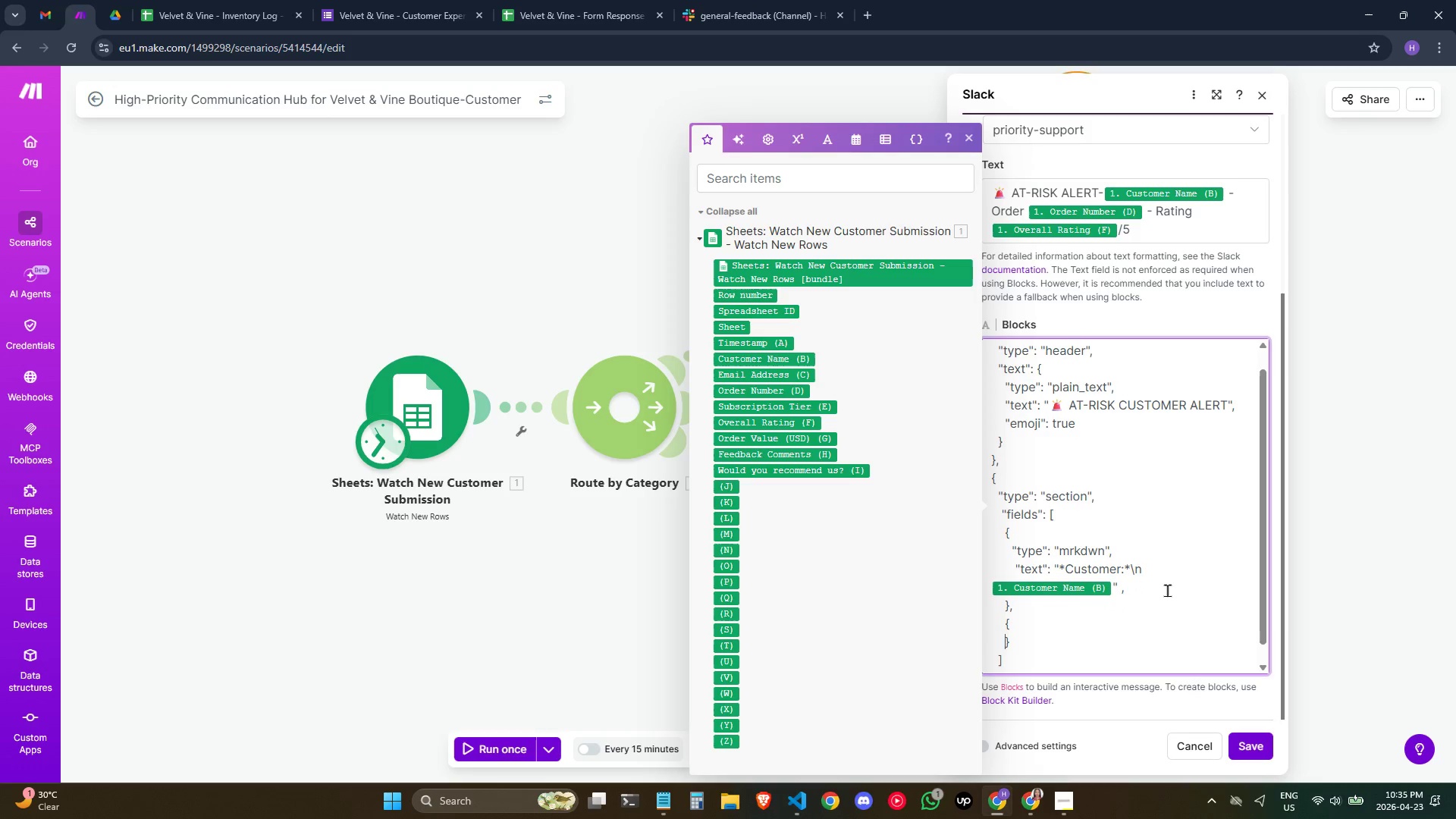 
key(ArrowUp)
 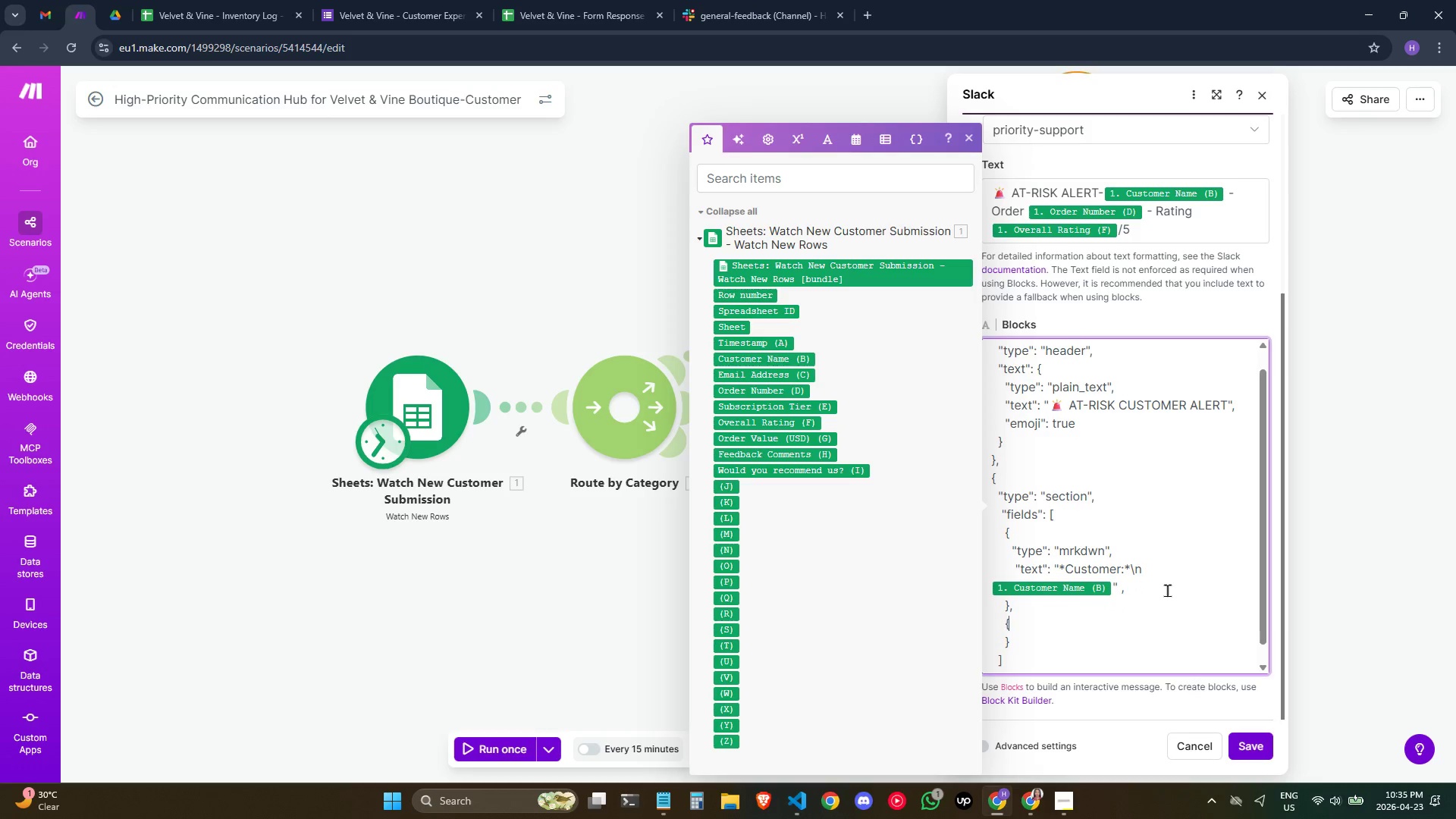 
key(ArrowRight)
 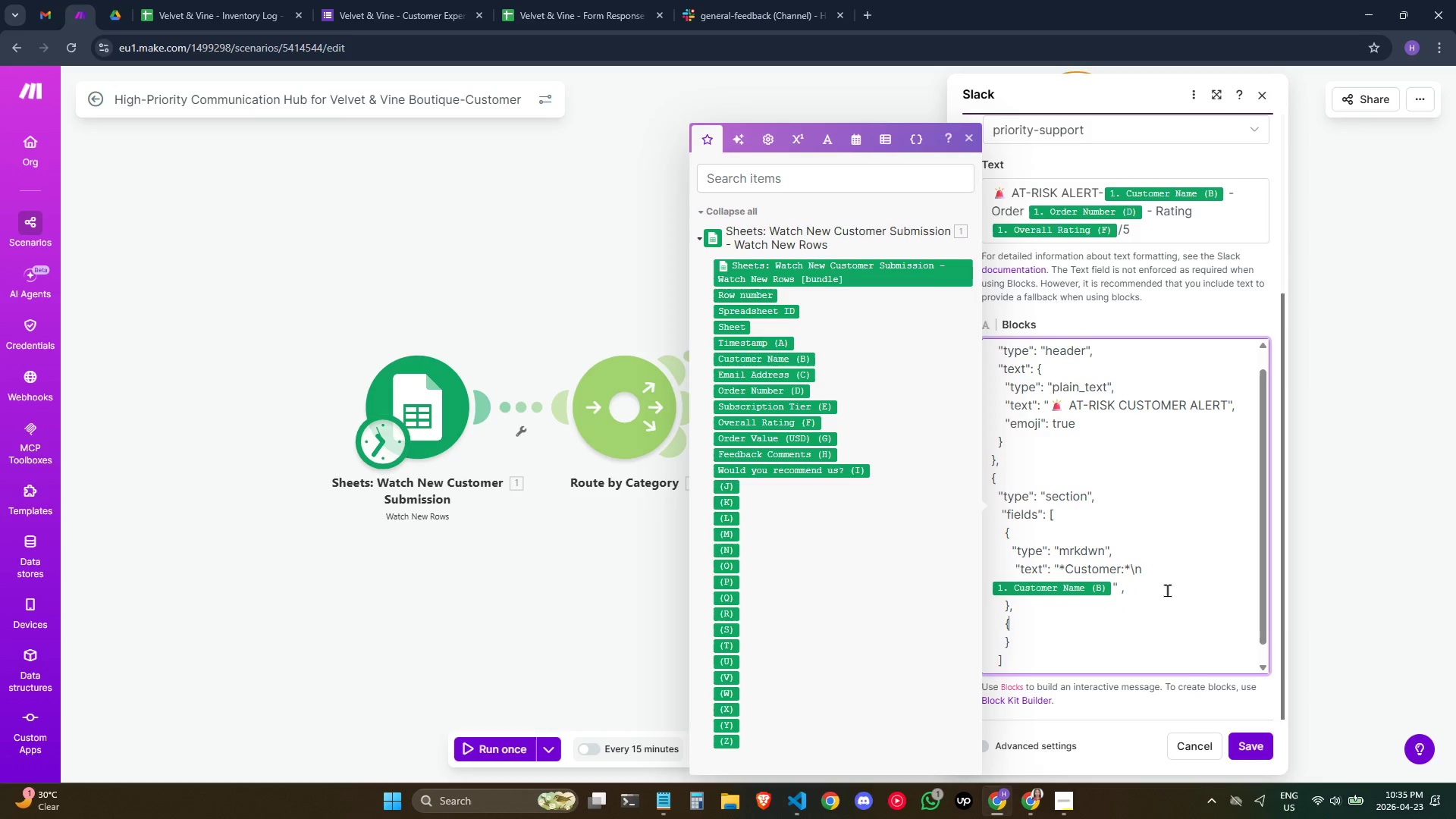 
key(Enter)
 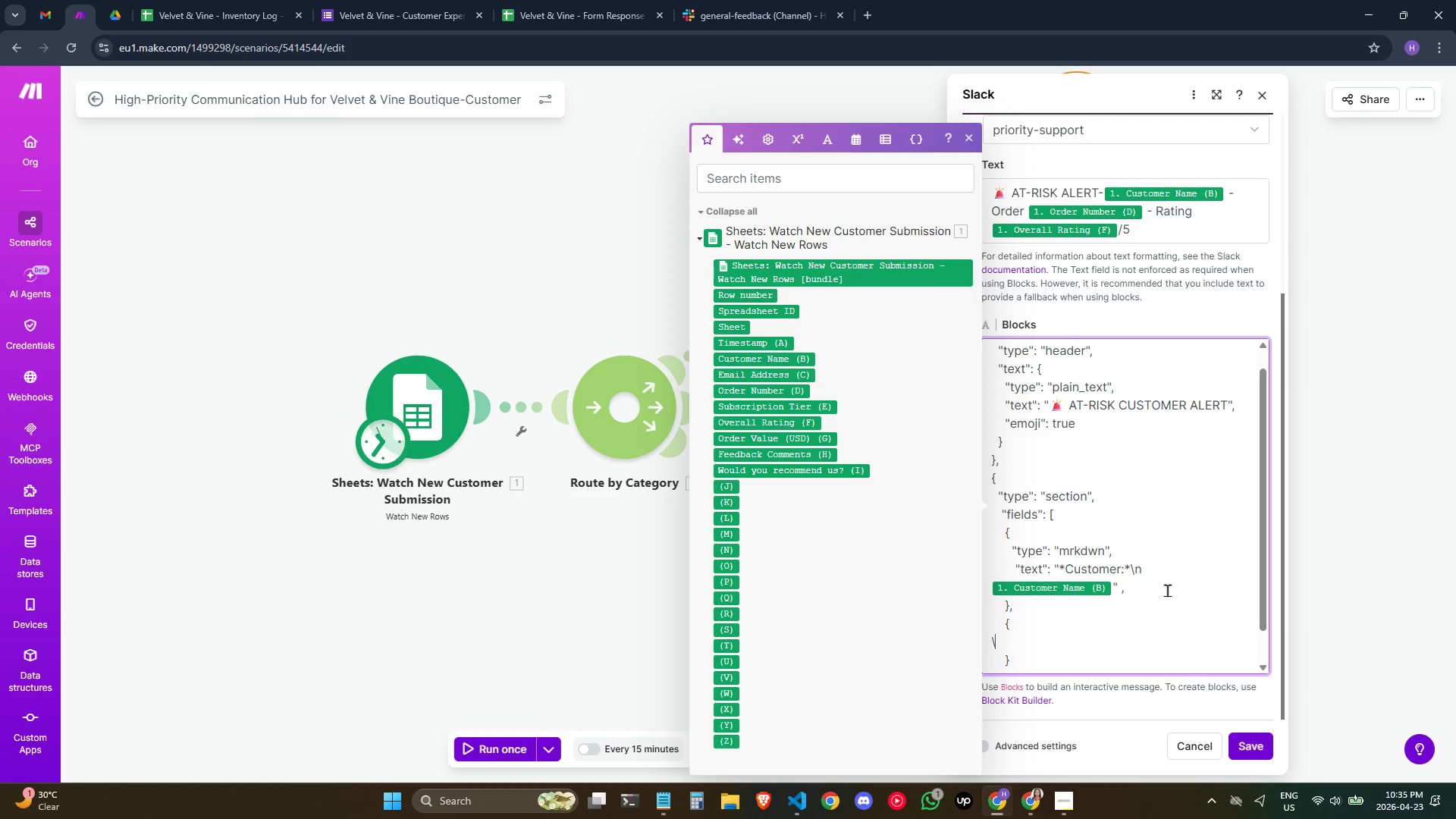 
type(\)
key(Backspace)
type(      "type": )
 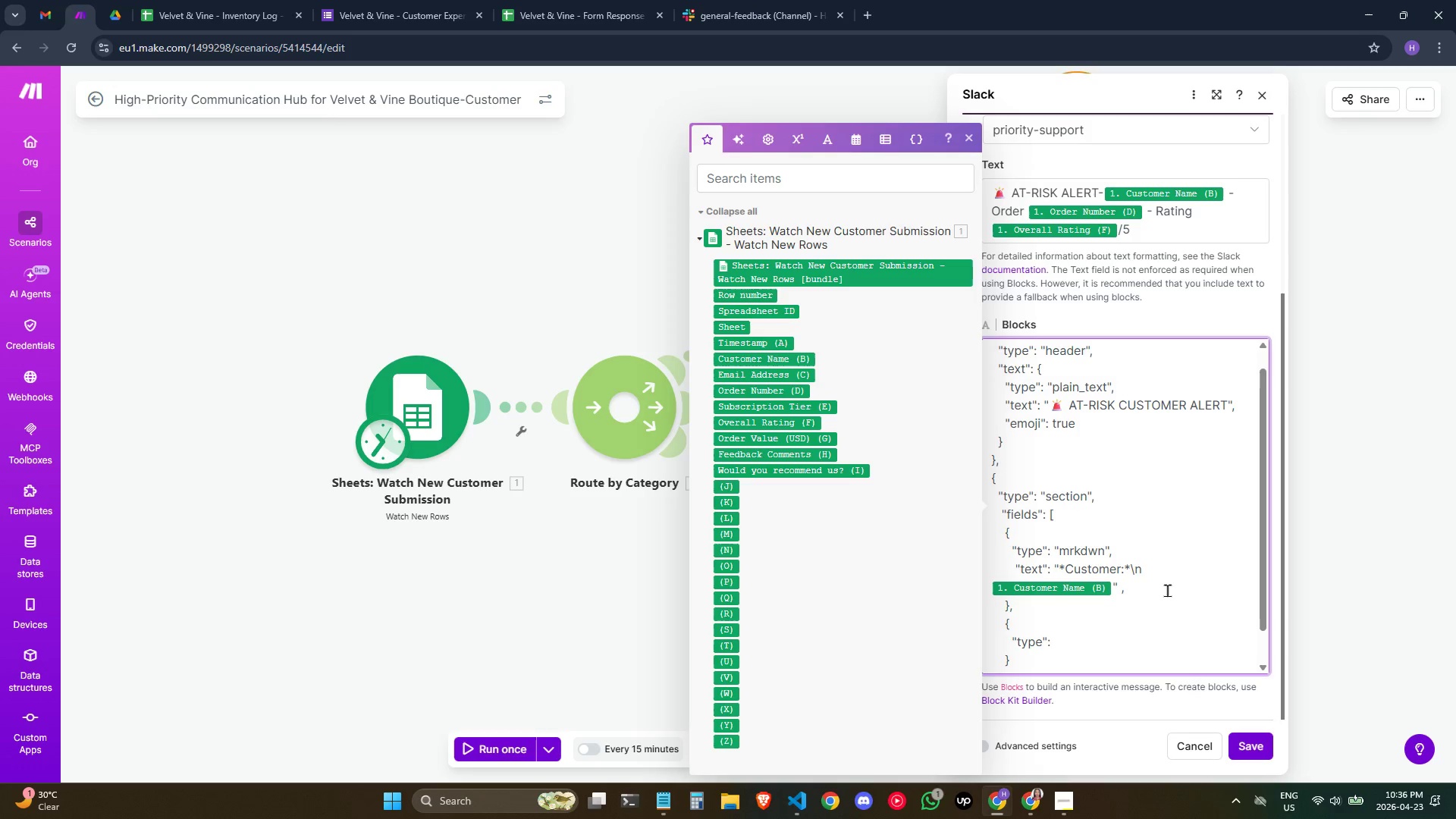 
type("mrkdwn",)
 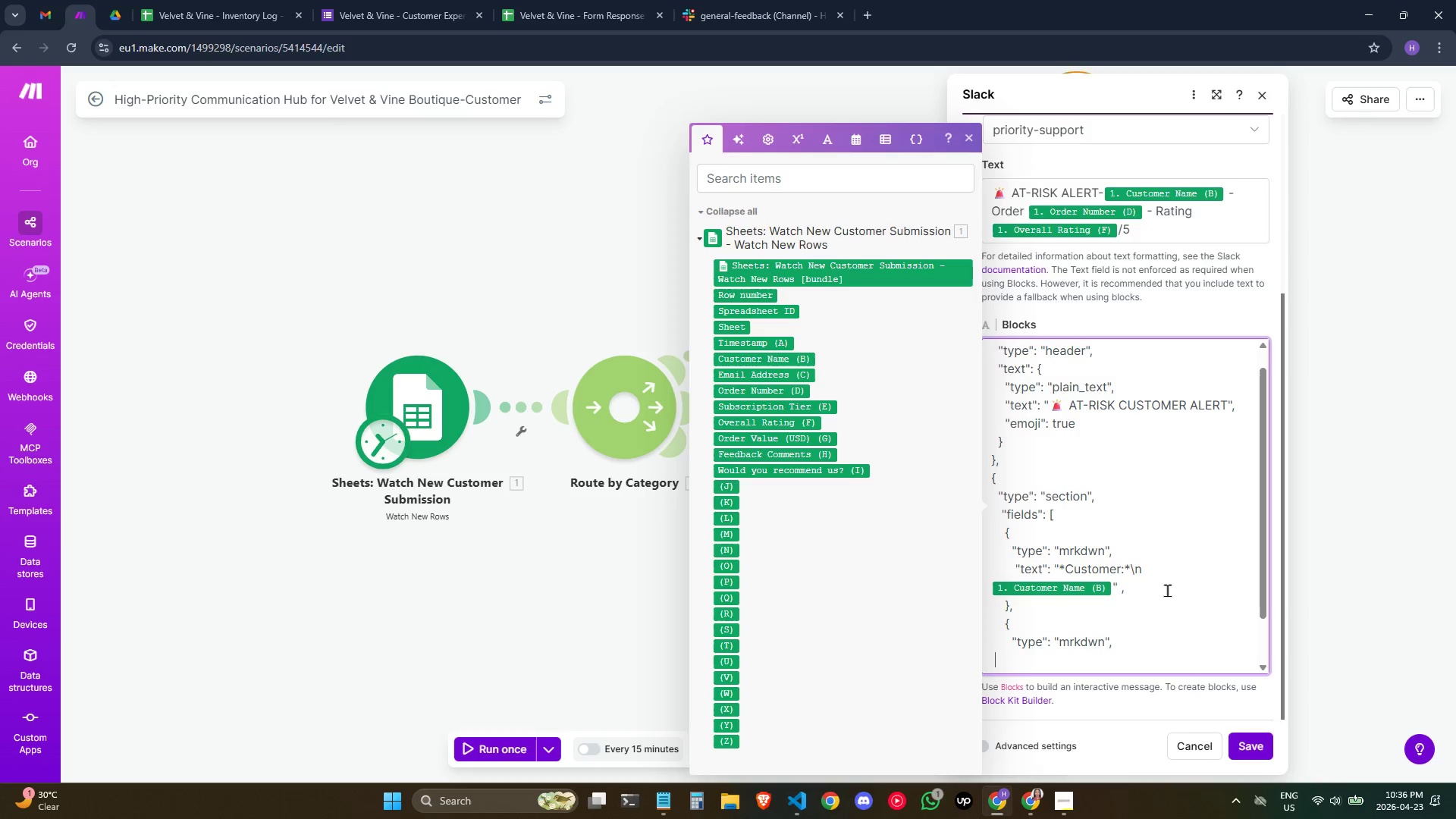 
 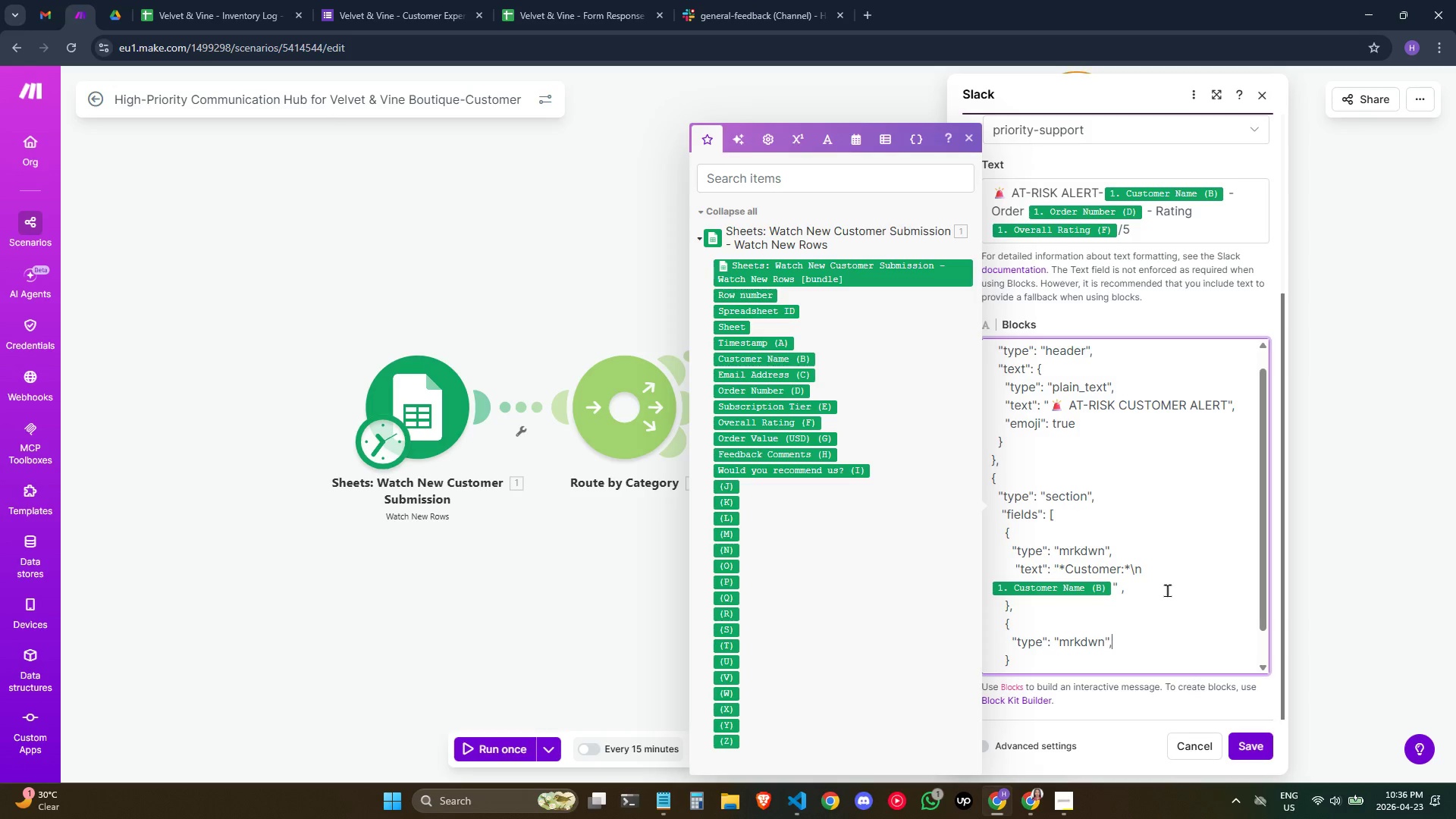 
key(Enter)
 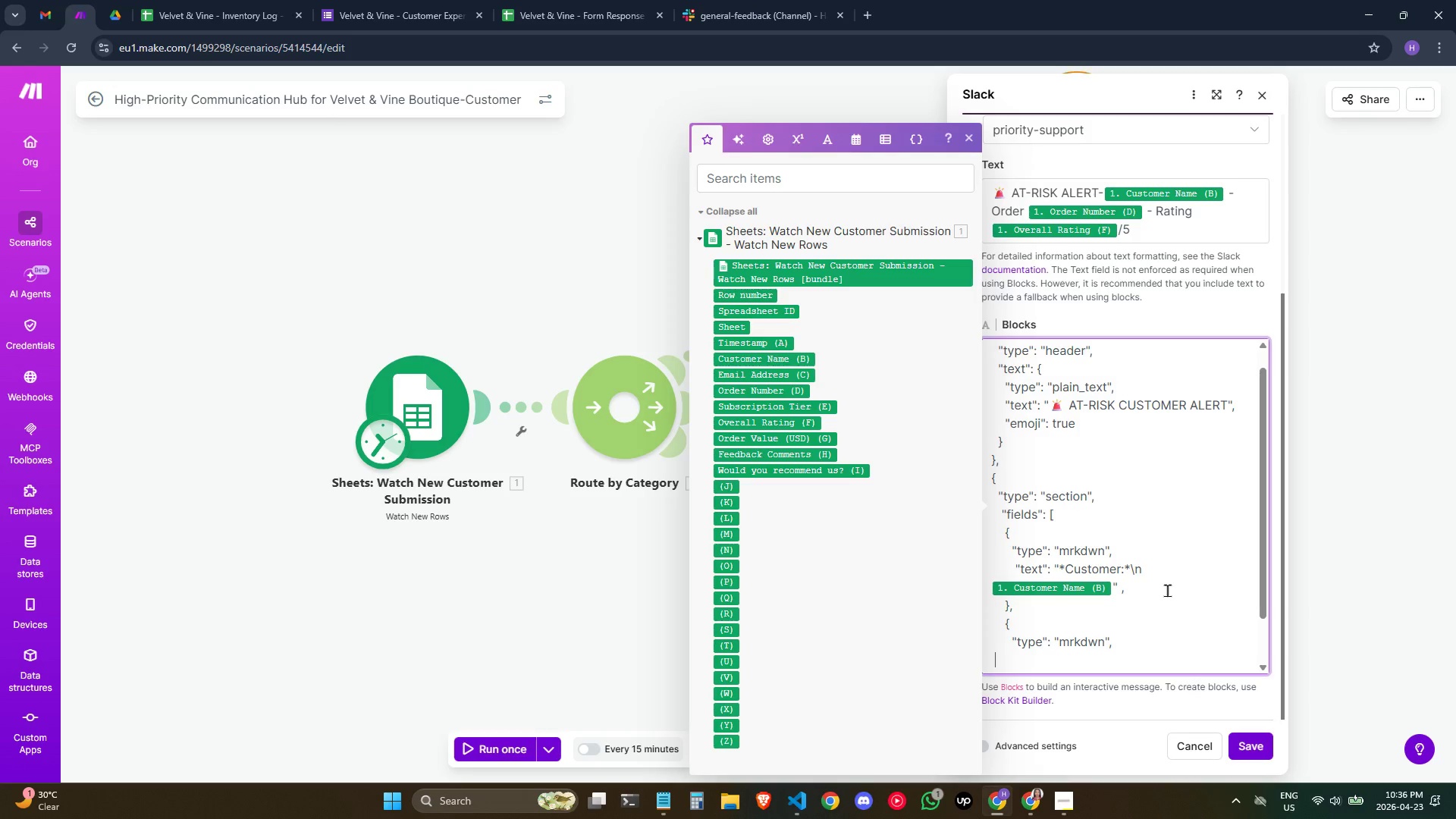 
key(Space)
 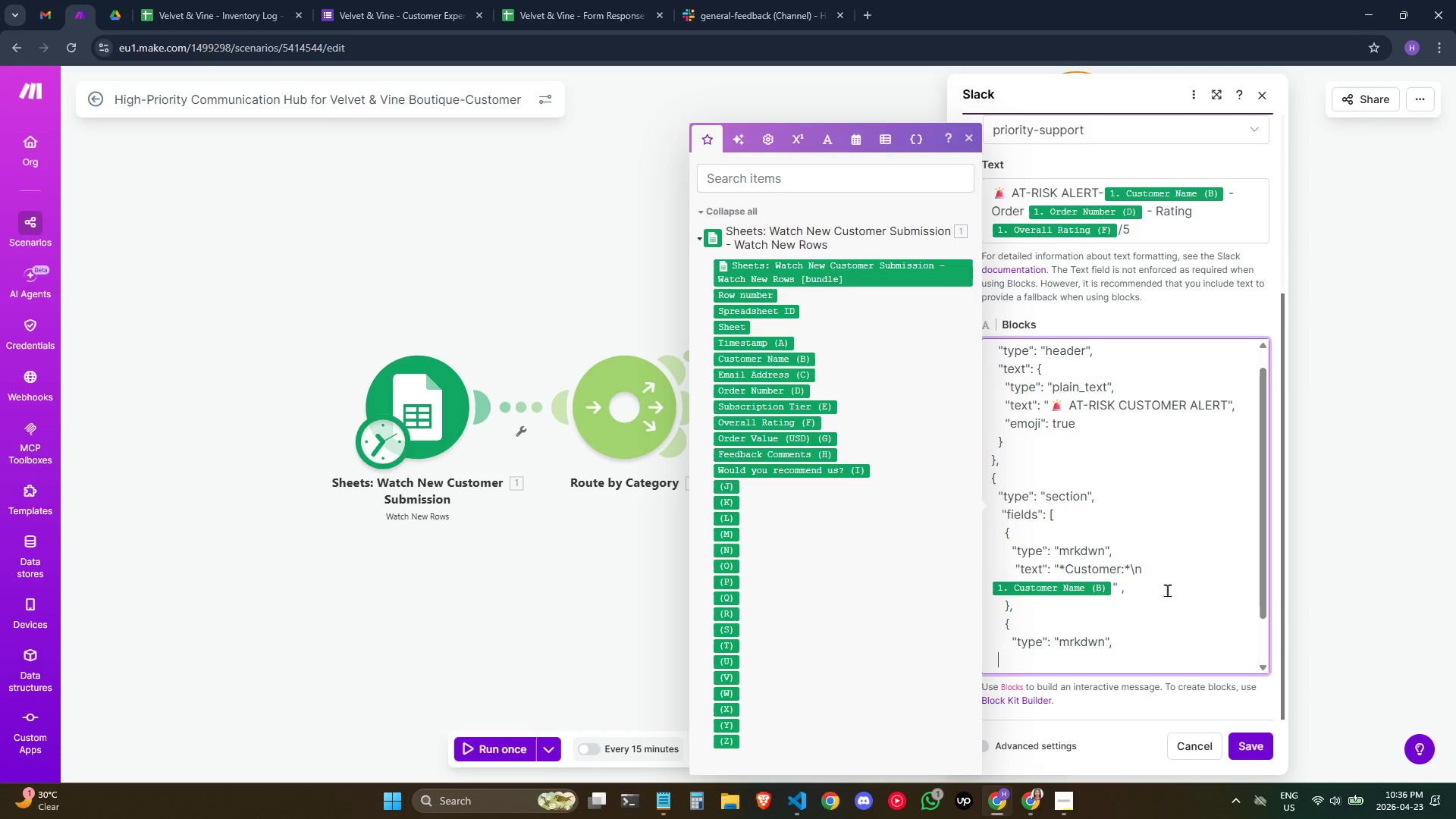 
key(Space)
 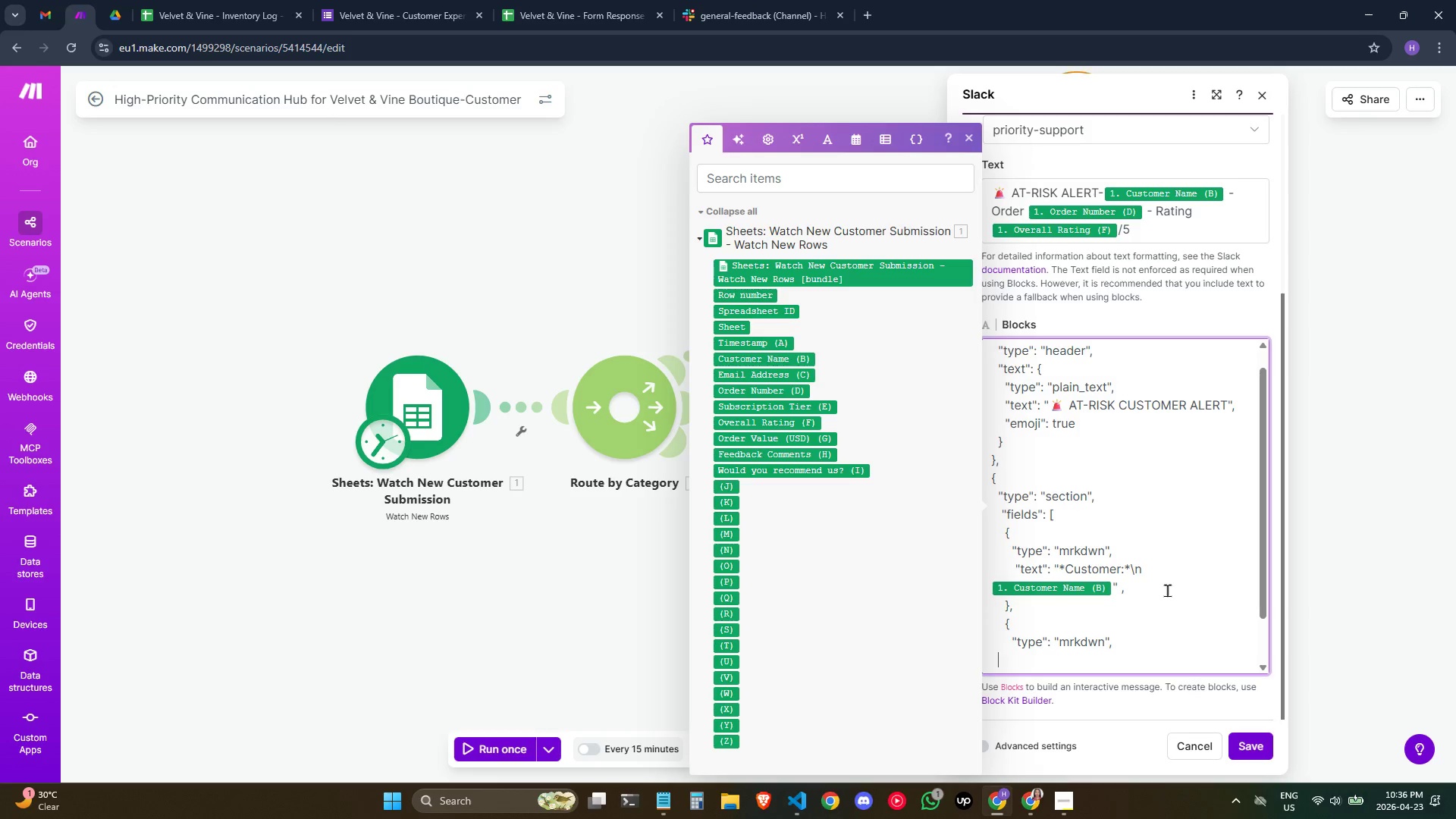 
key(Space)
 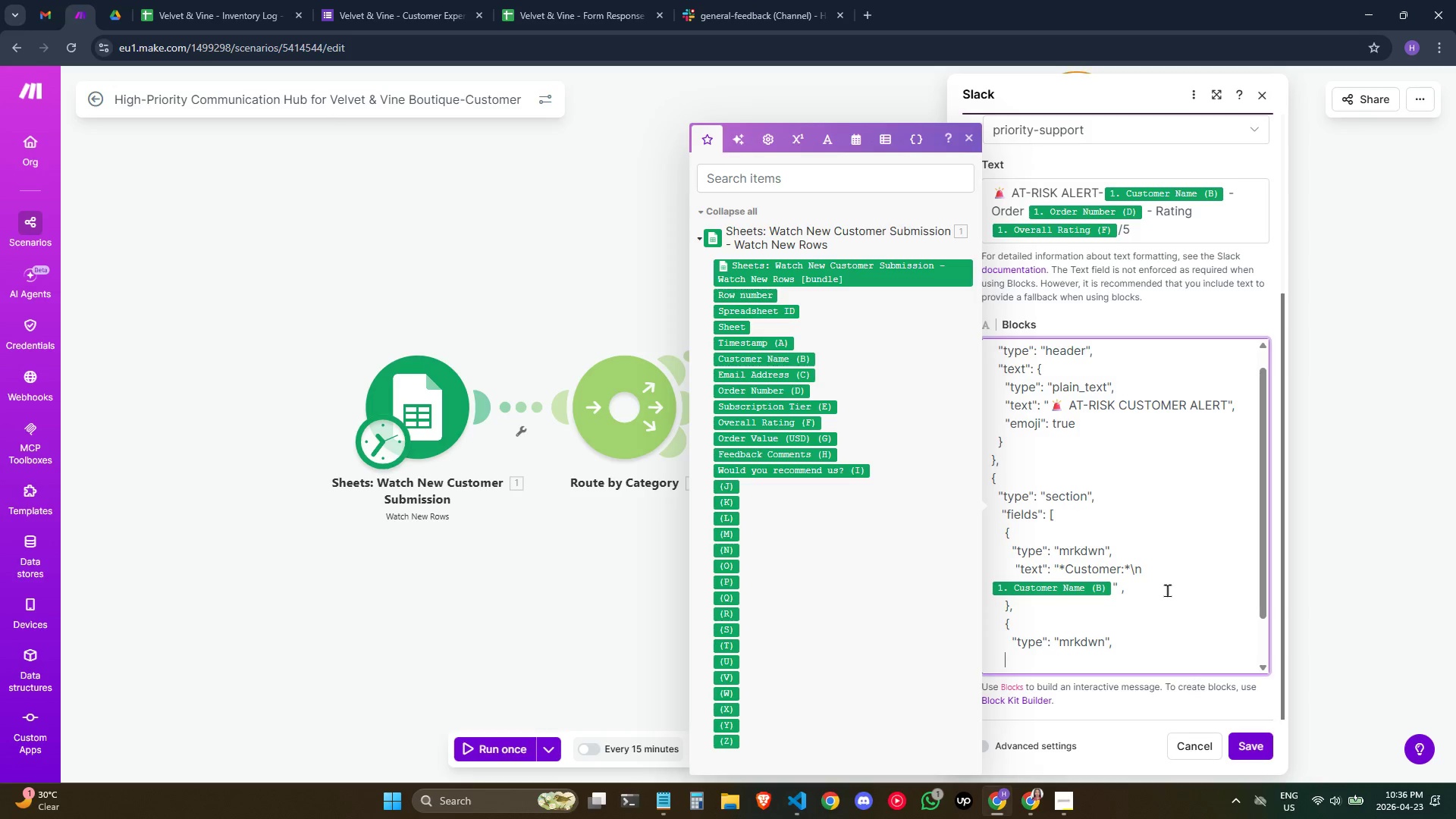 
key(Space)
 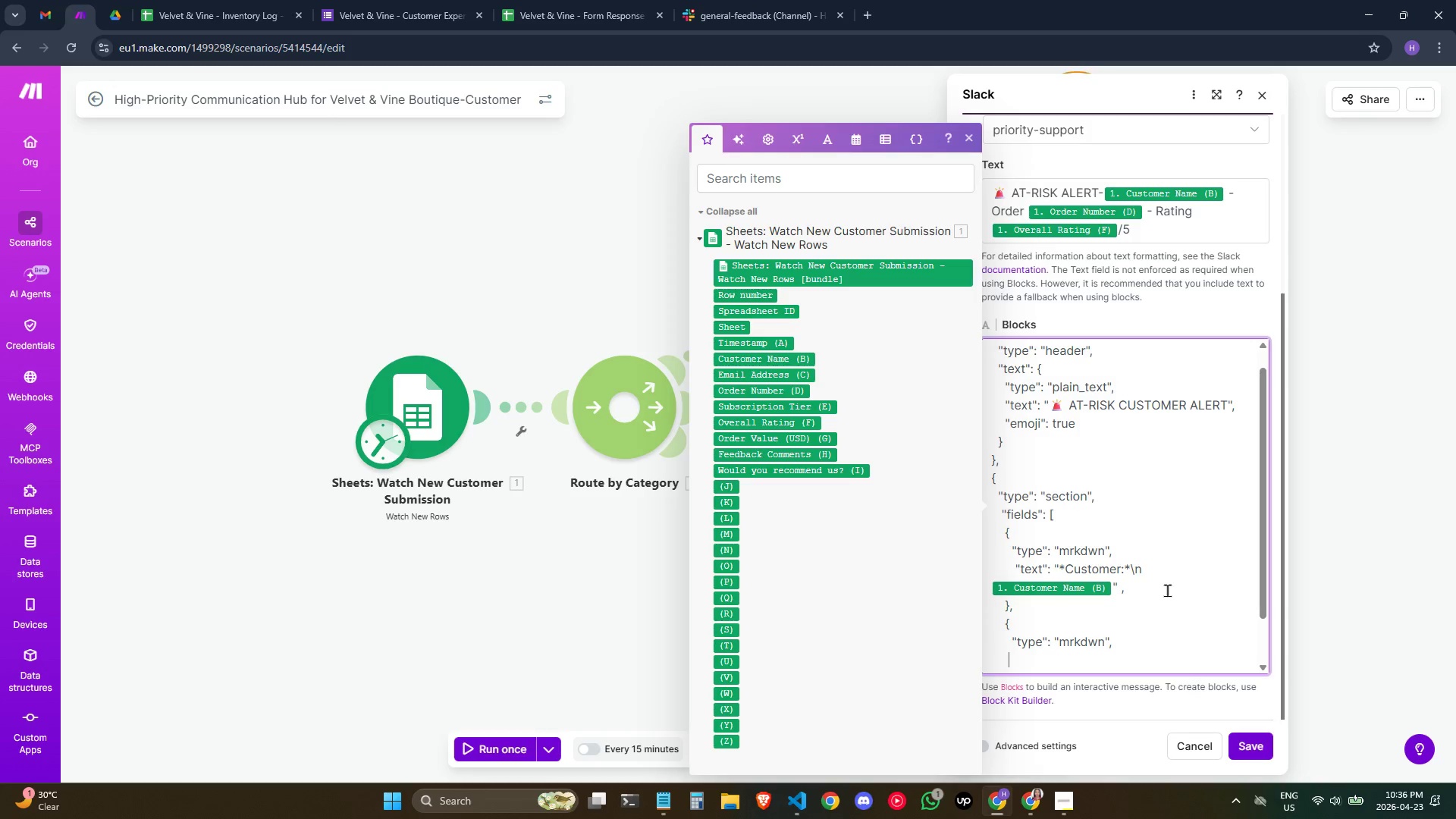 
key(Space)
 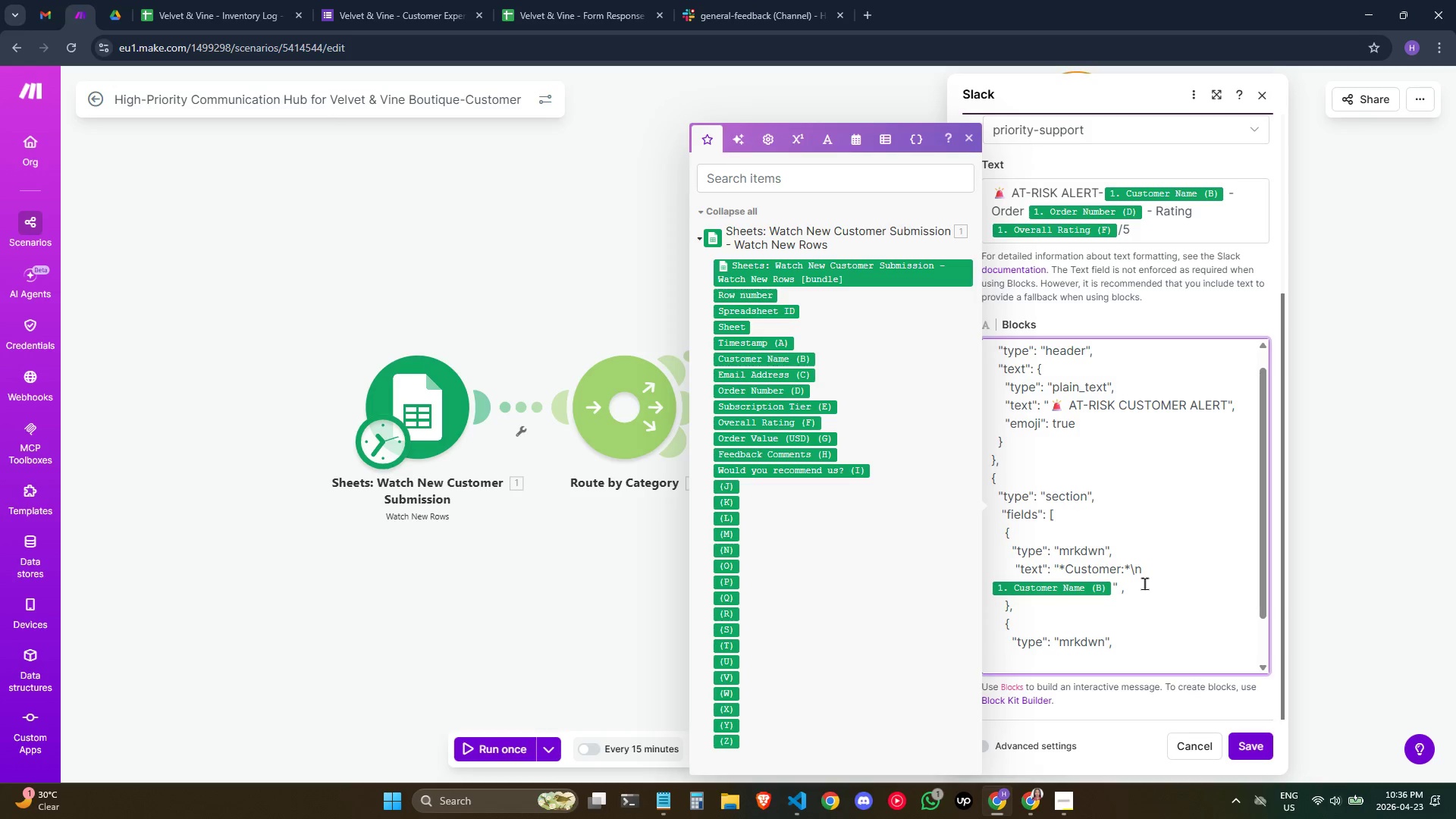 
key(Space)
 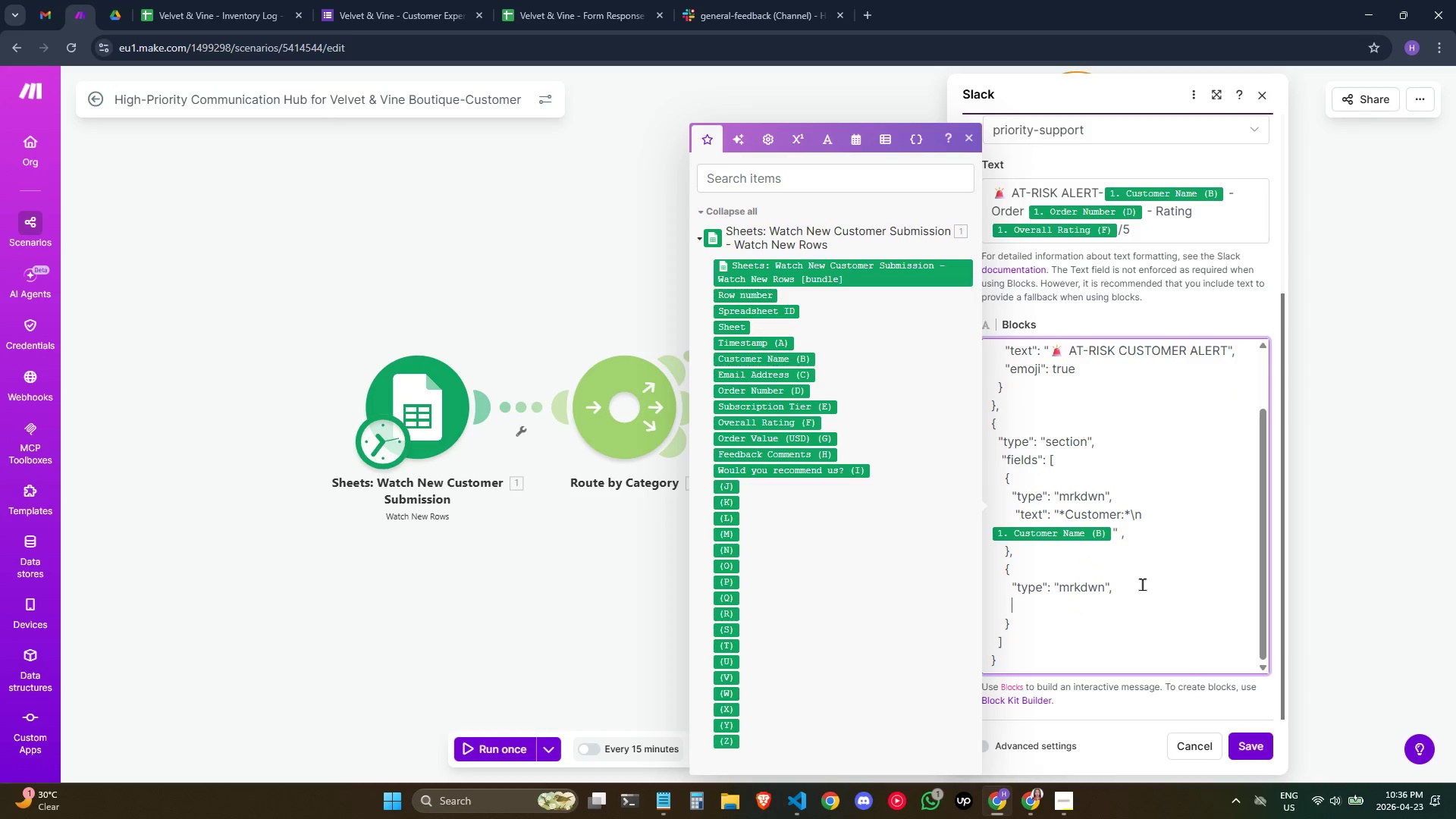 
scroll: coordinate [1142, 584], scroll_direction: down, amount: 1.0
 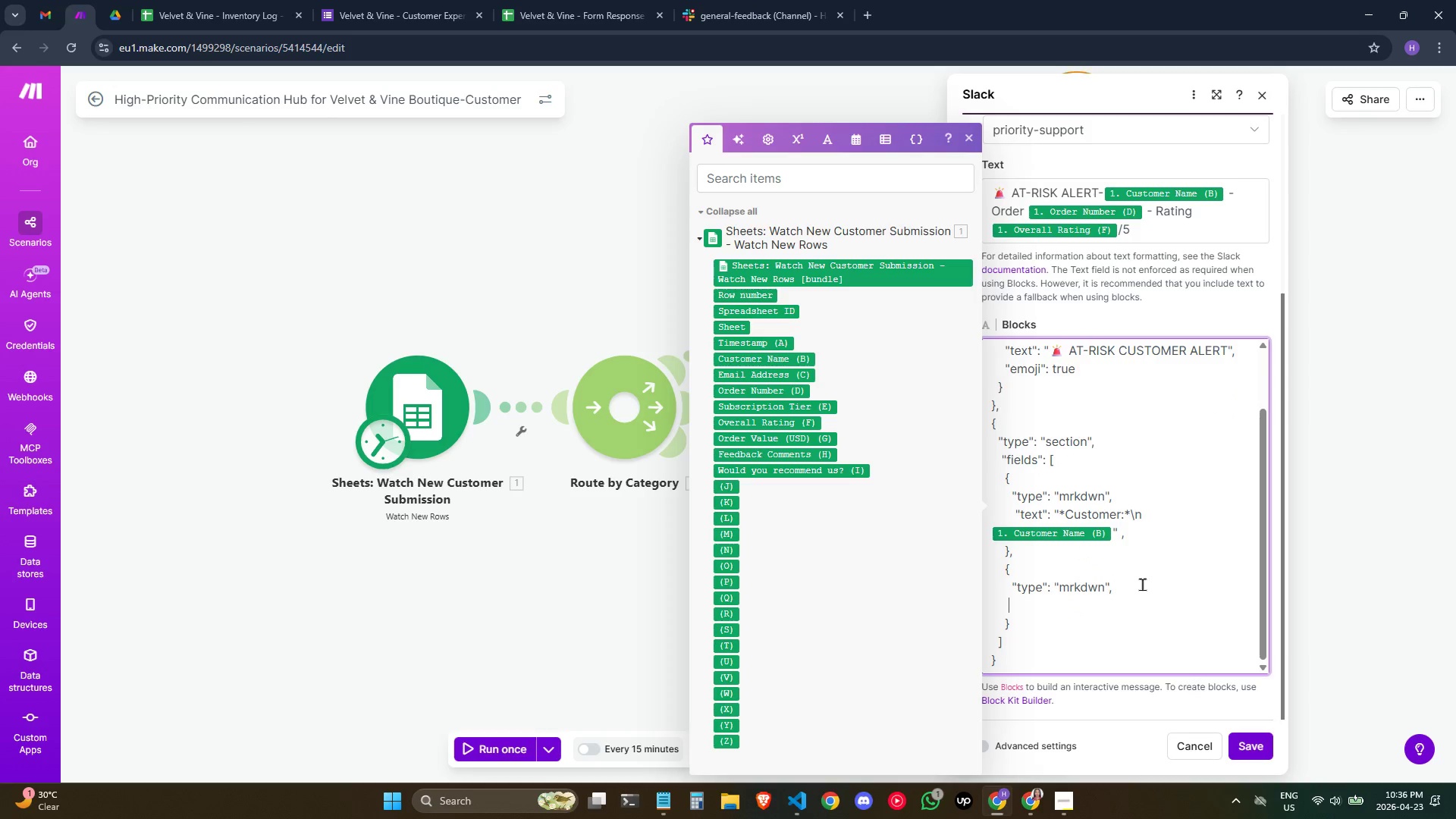 
type( )
key(Backspace)
type("text": "*Od)
key(Backspace)
type(rder Number:*\n)
 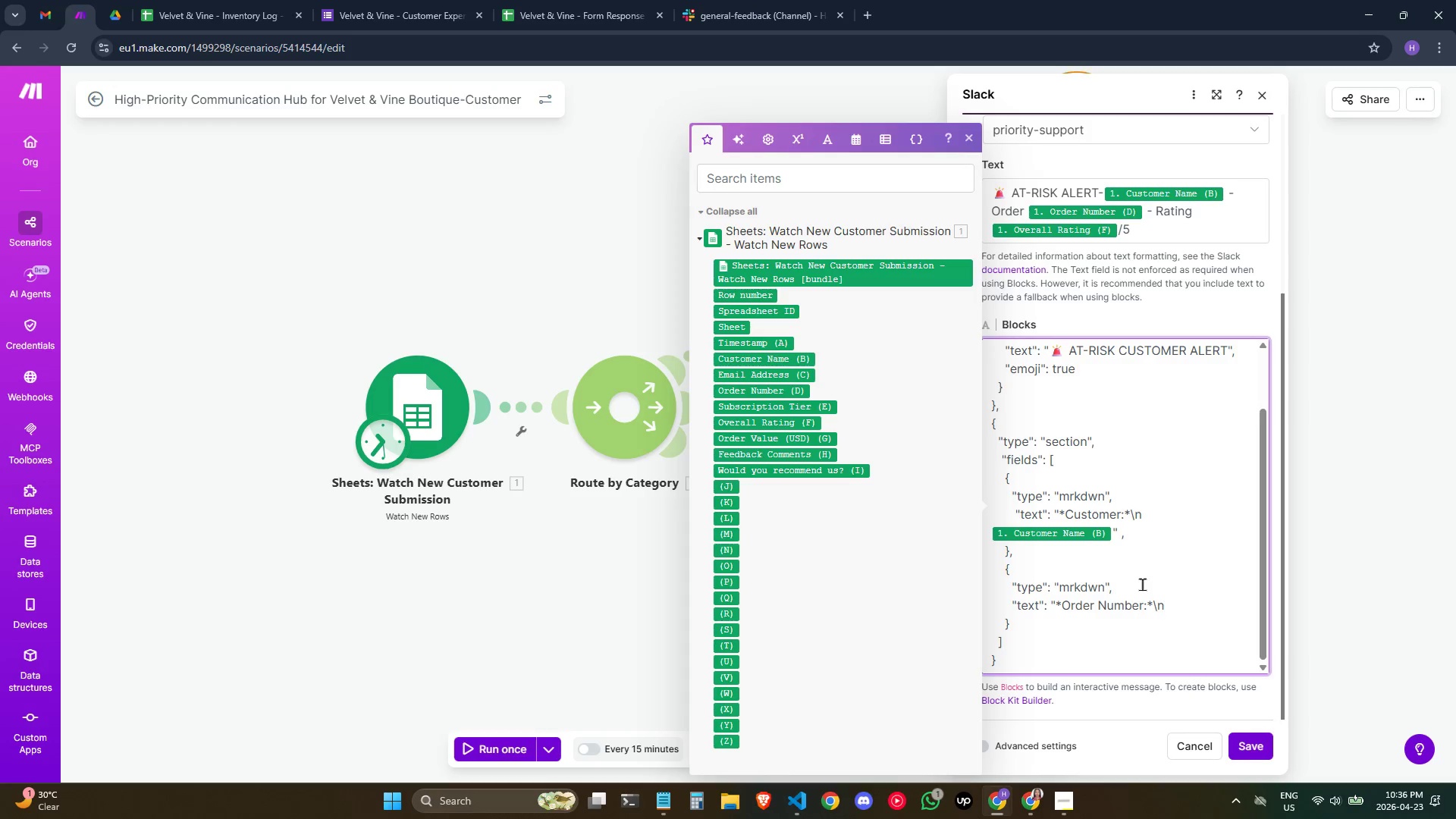 
wait(6.7)
 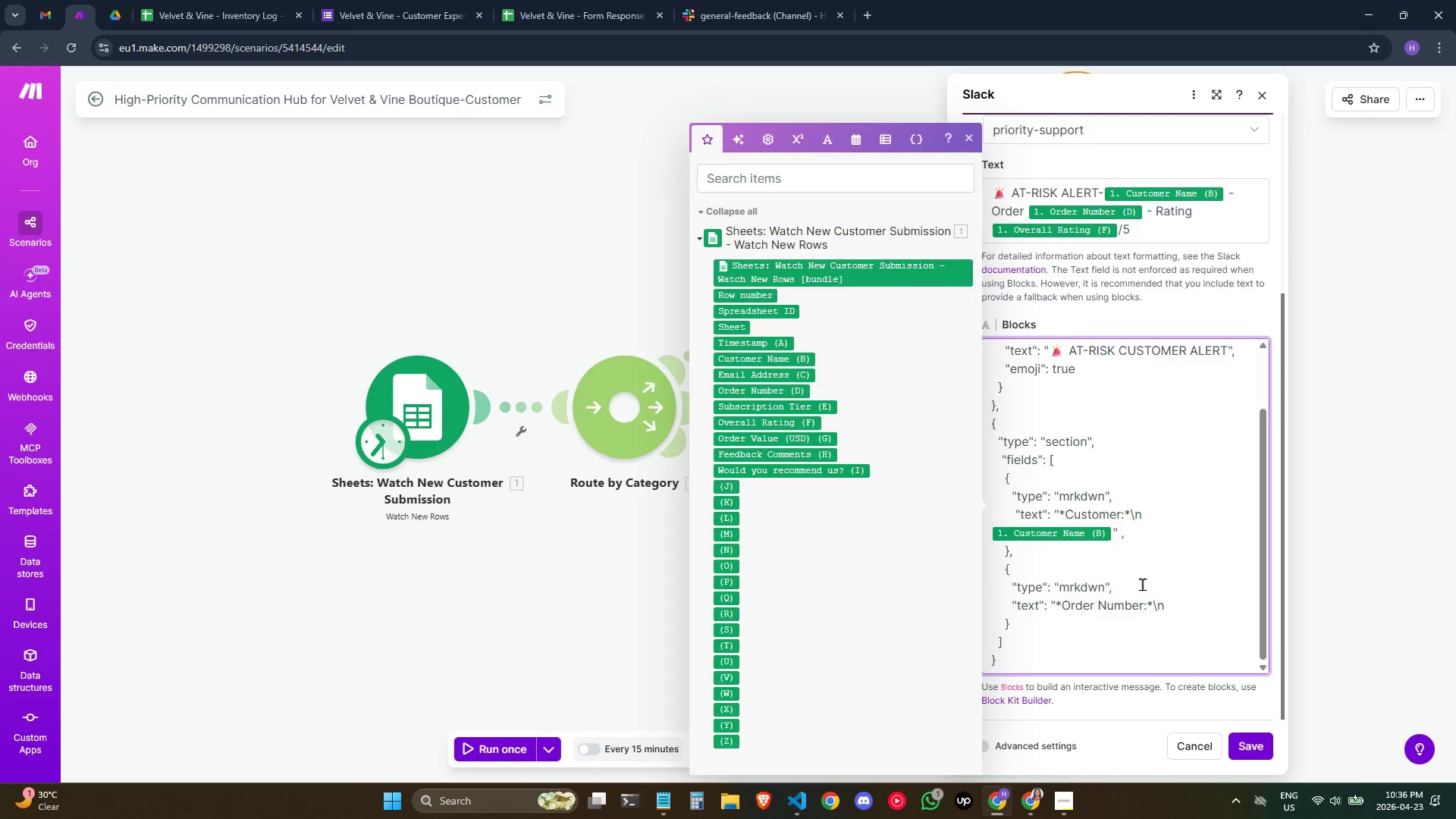 
left_click([779, 393])
 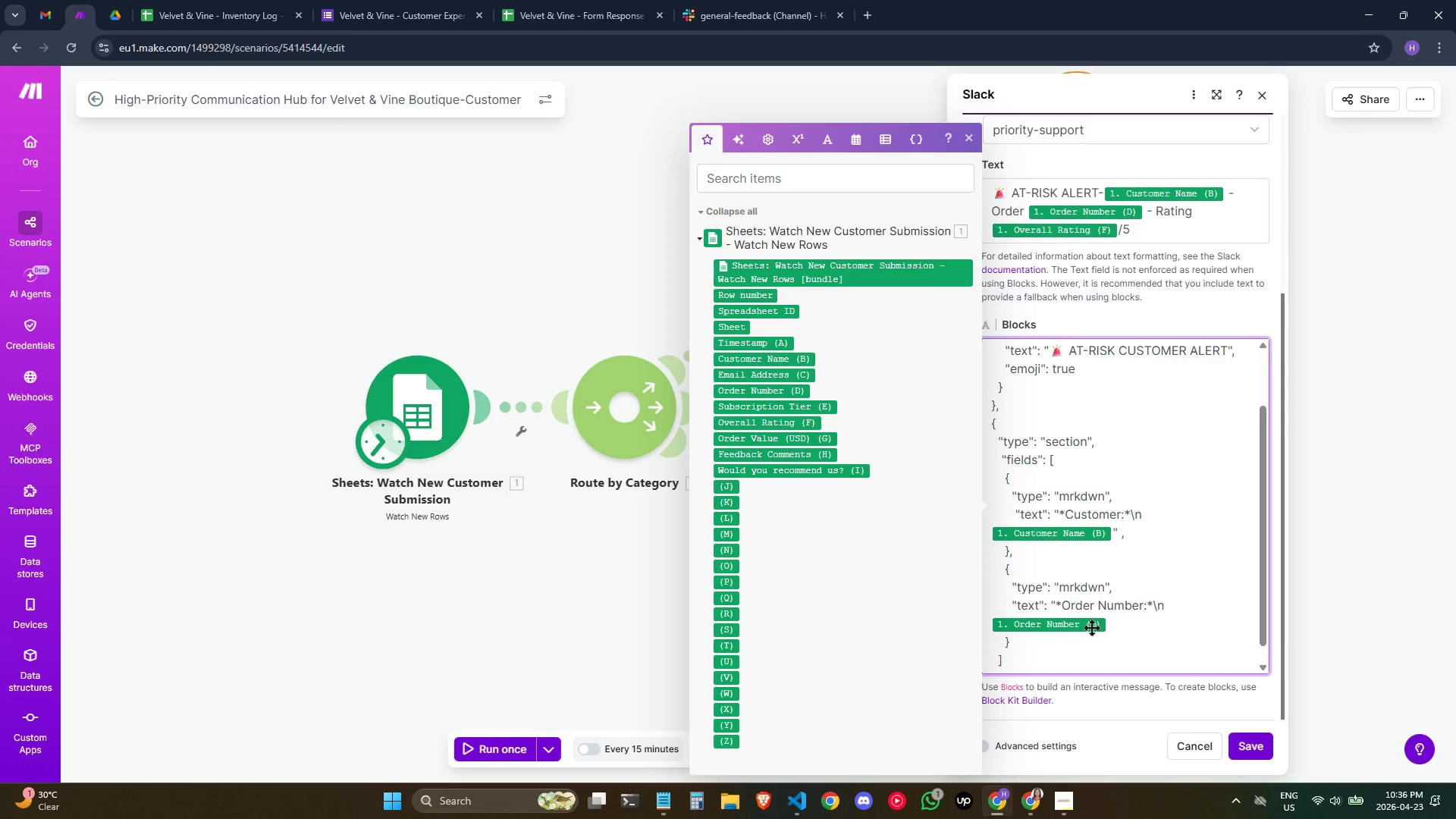 
left_click([1072, 643])
 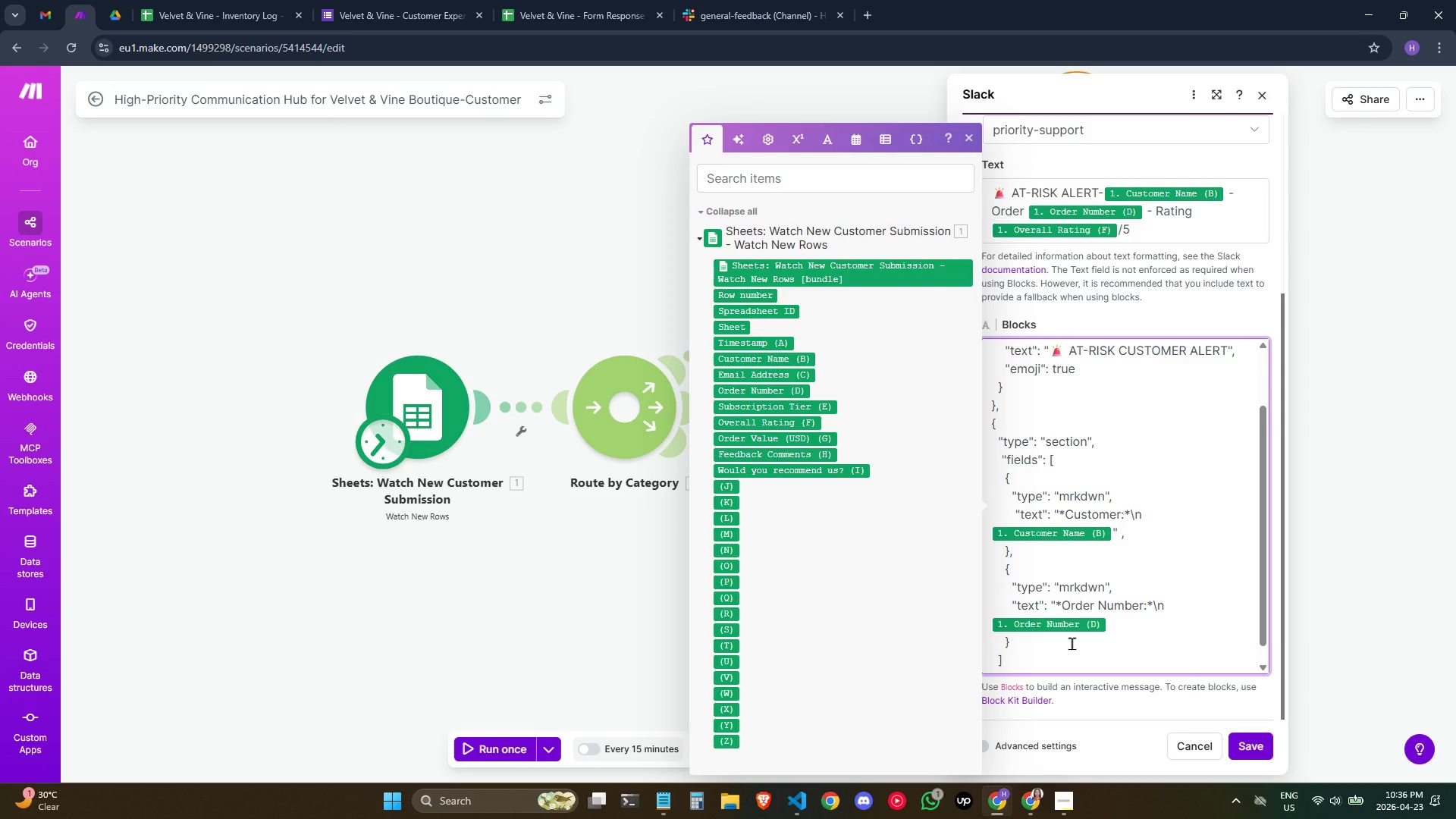 
key(Comma)
 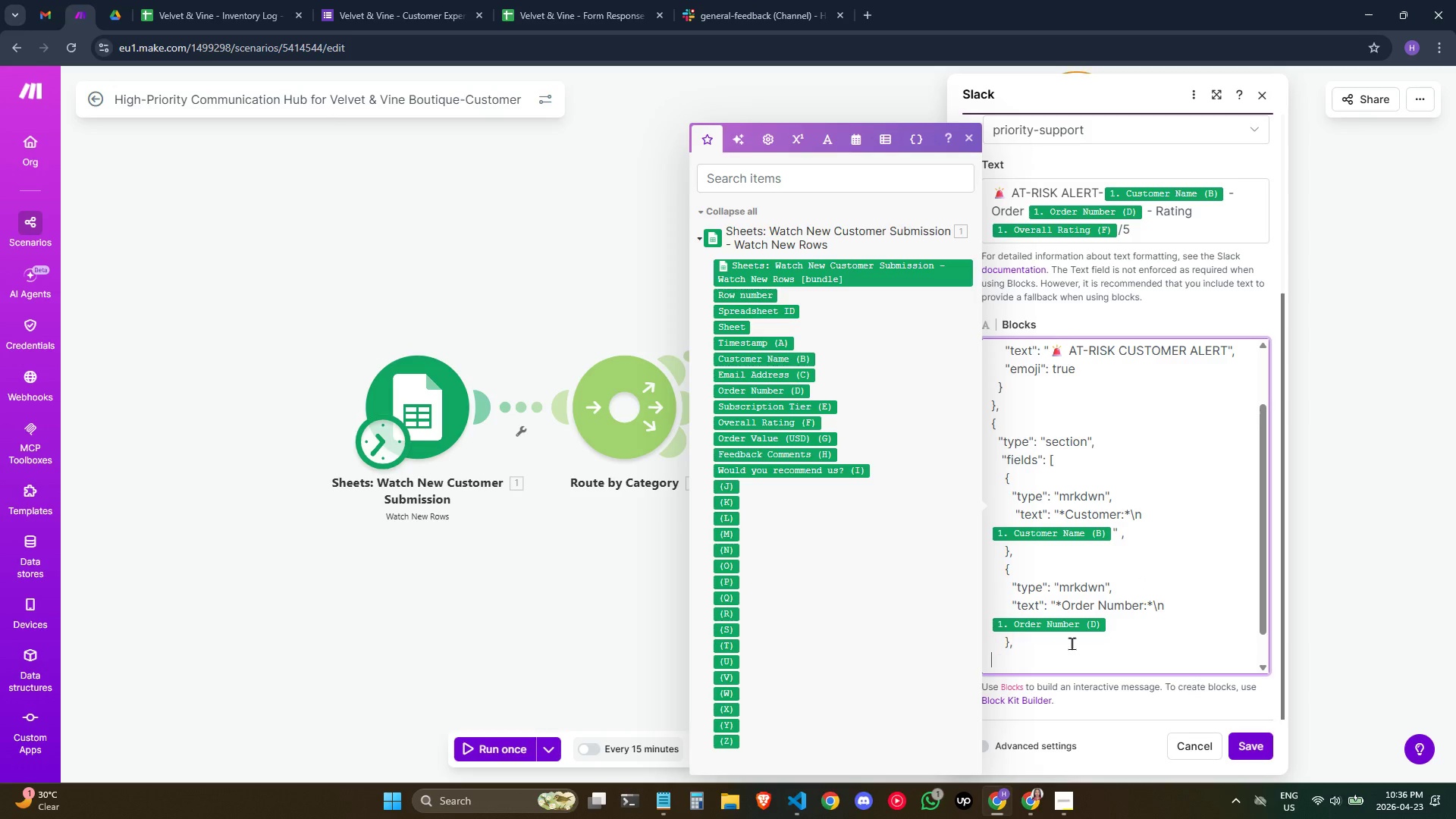 
key(Enter)
 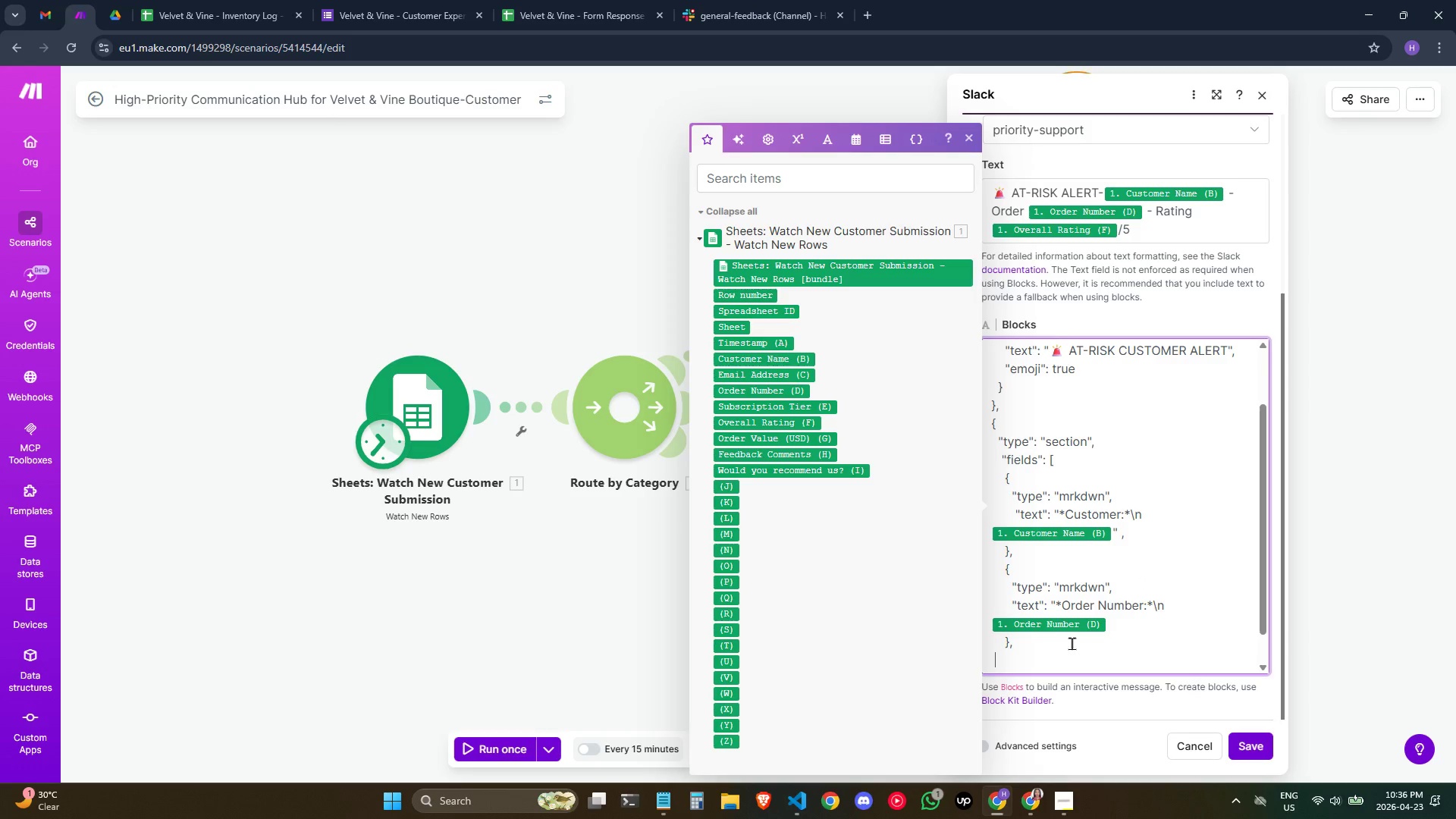 
key(Space)
 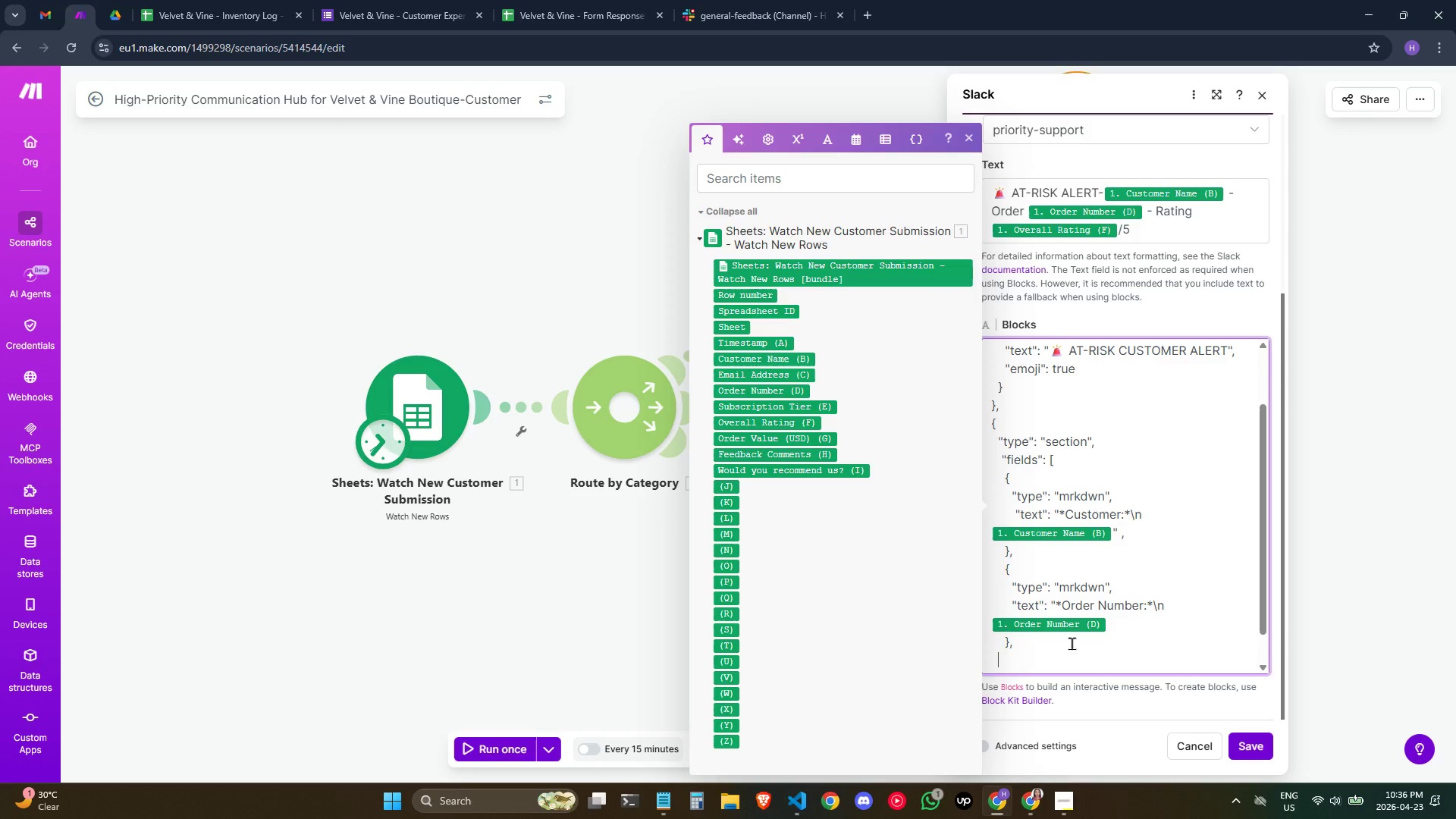 
key(Space)
 